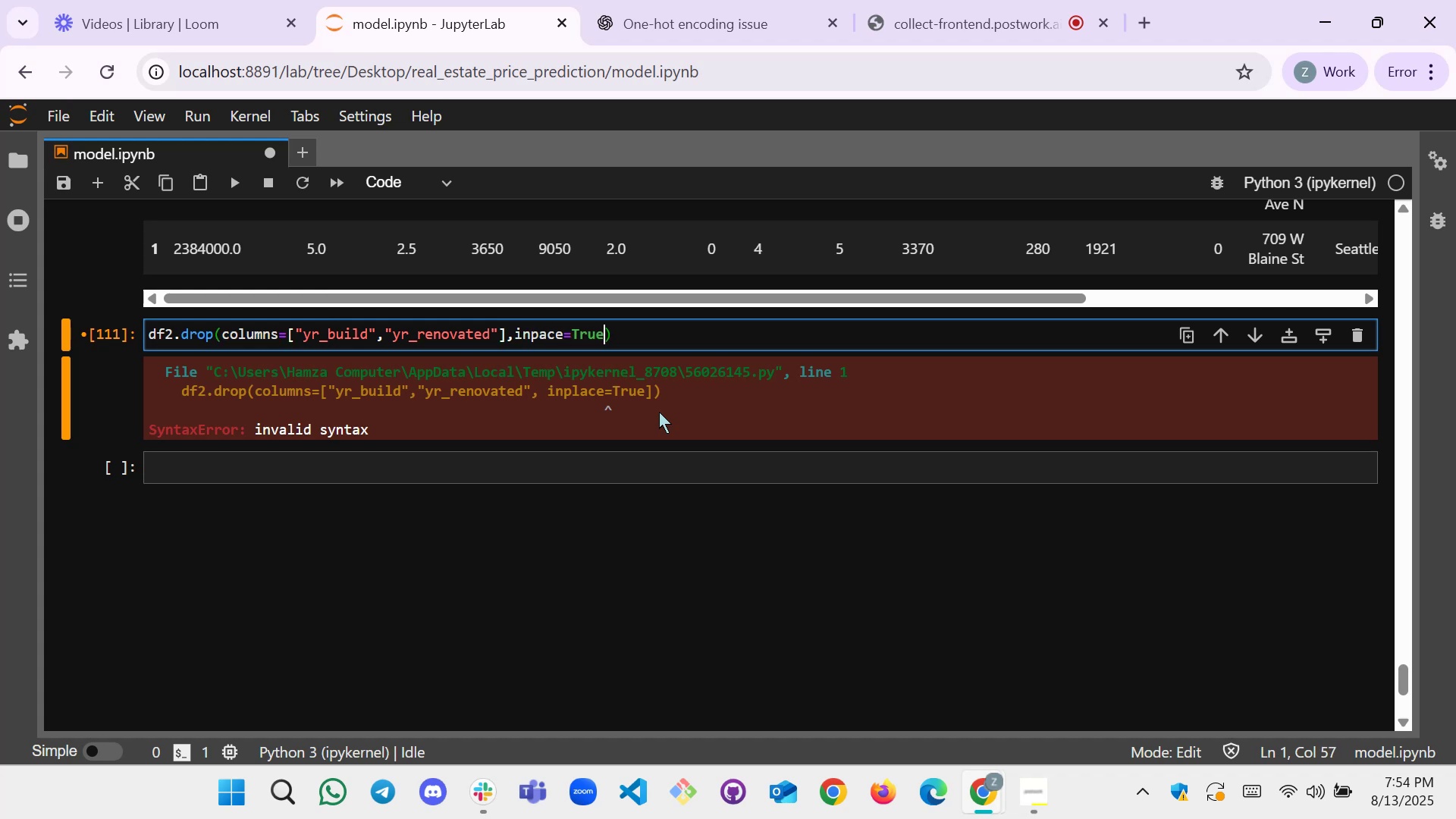 
key(Shift+Enter)
 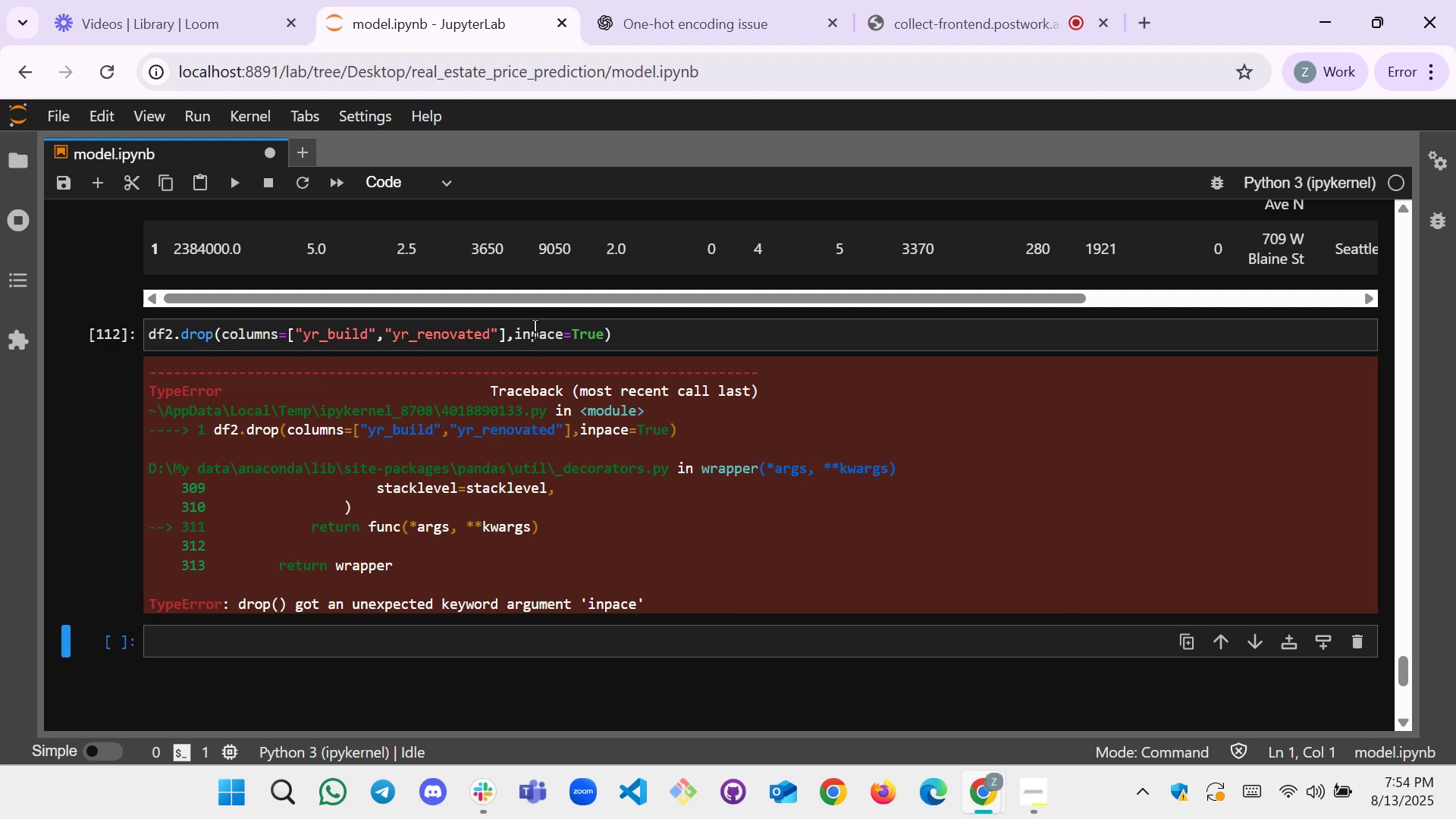 
wait(5.22)
 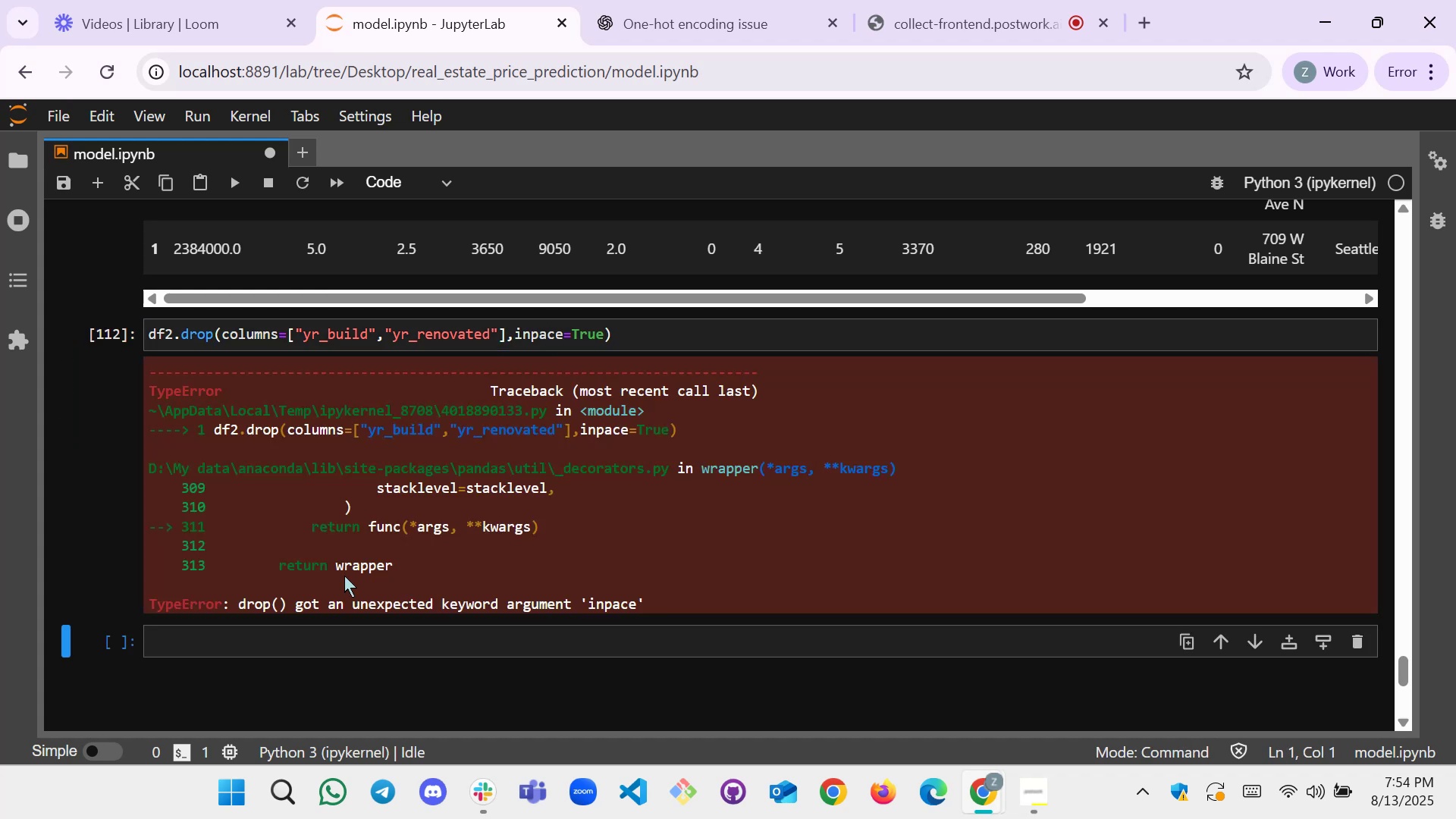 
key(L)
 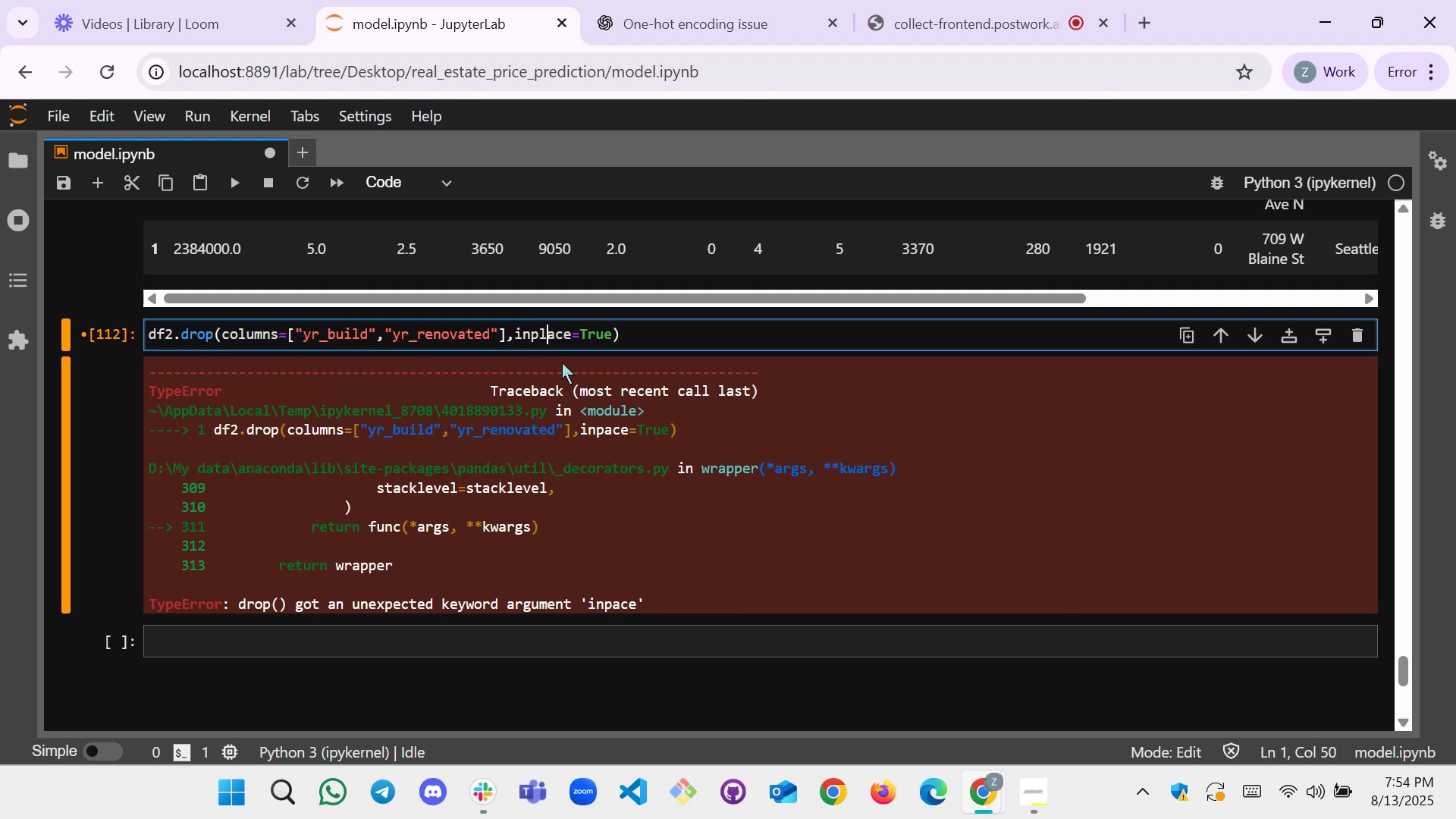 
key(Shift+ShiftRight)
 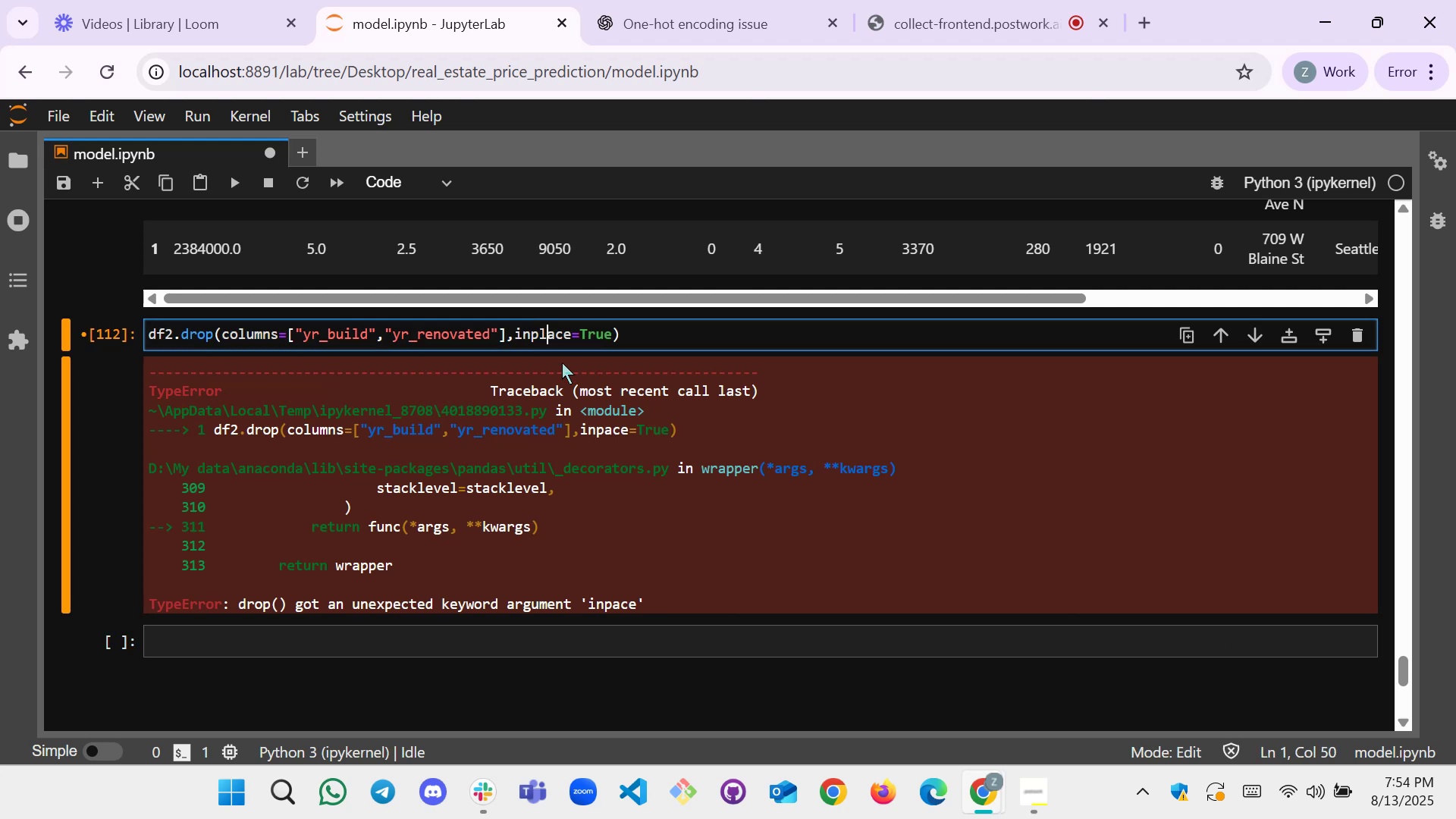 
key(Shift+Enter)
 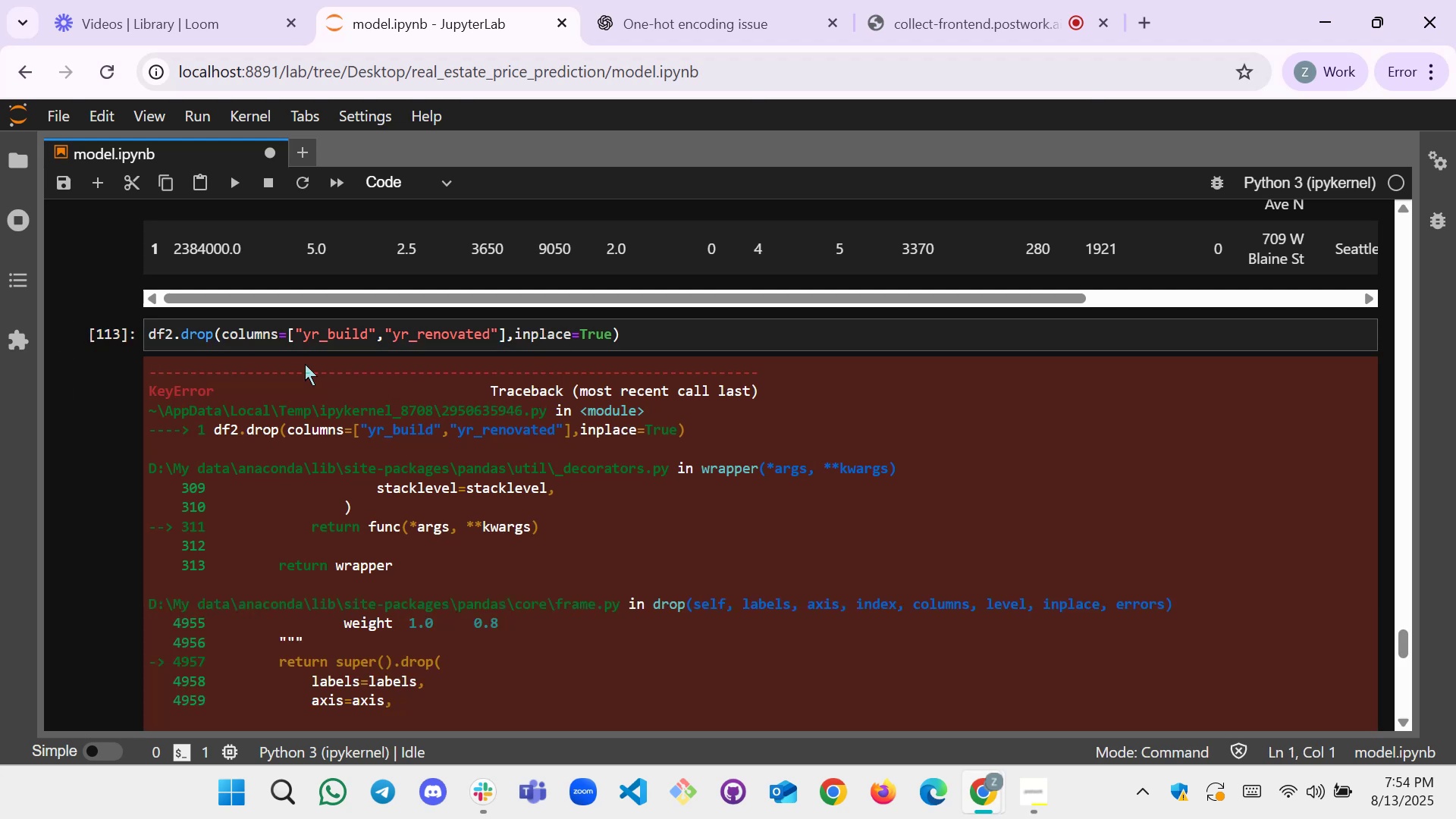 
scroll: coordinate [441, 386], scroll_direction: down, amount: 6.0
 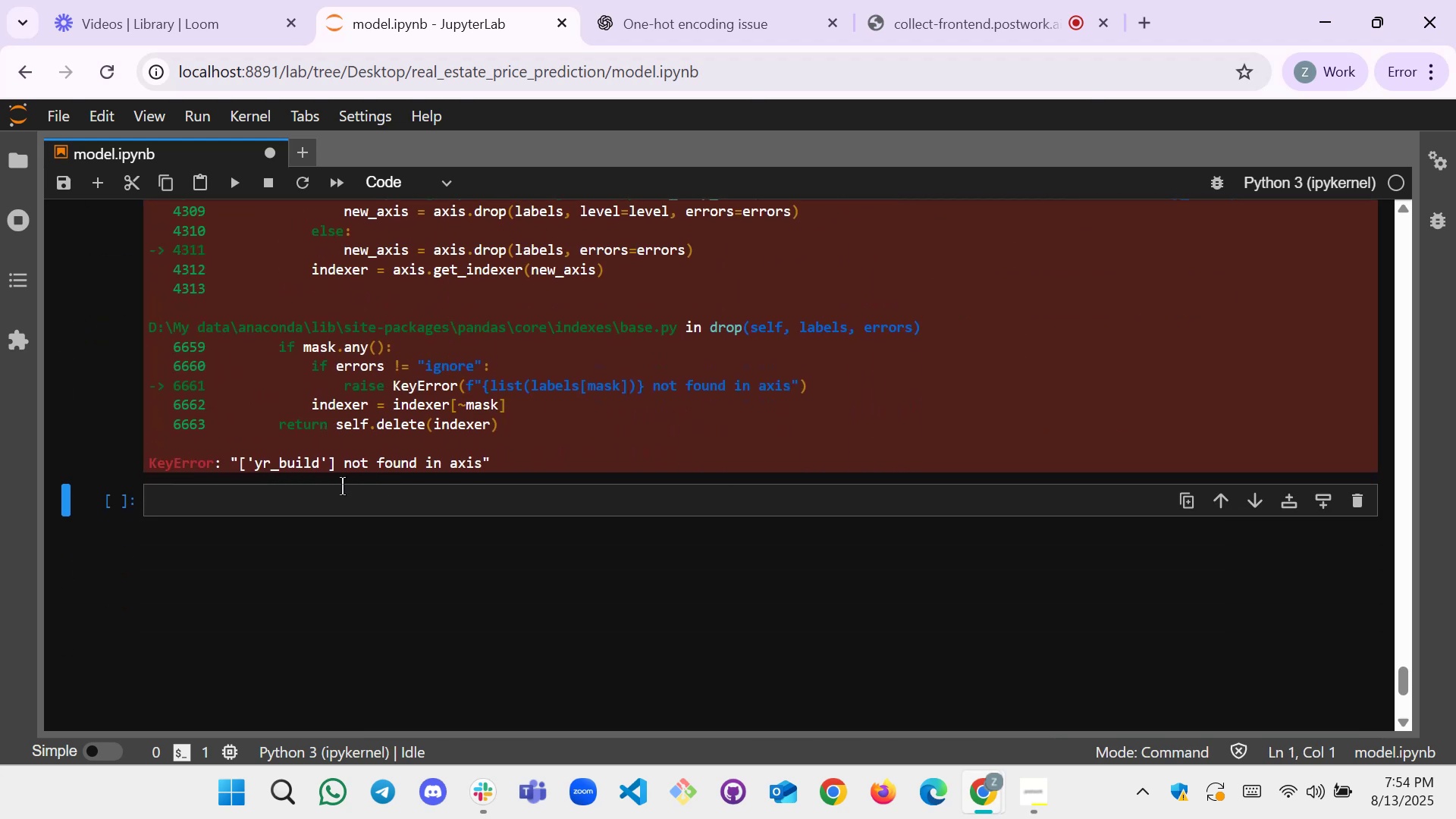 
scroll: coordinate [492, 448], scroll_direction: up, amount: 8.0
 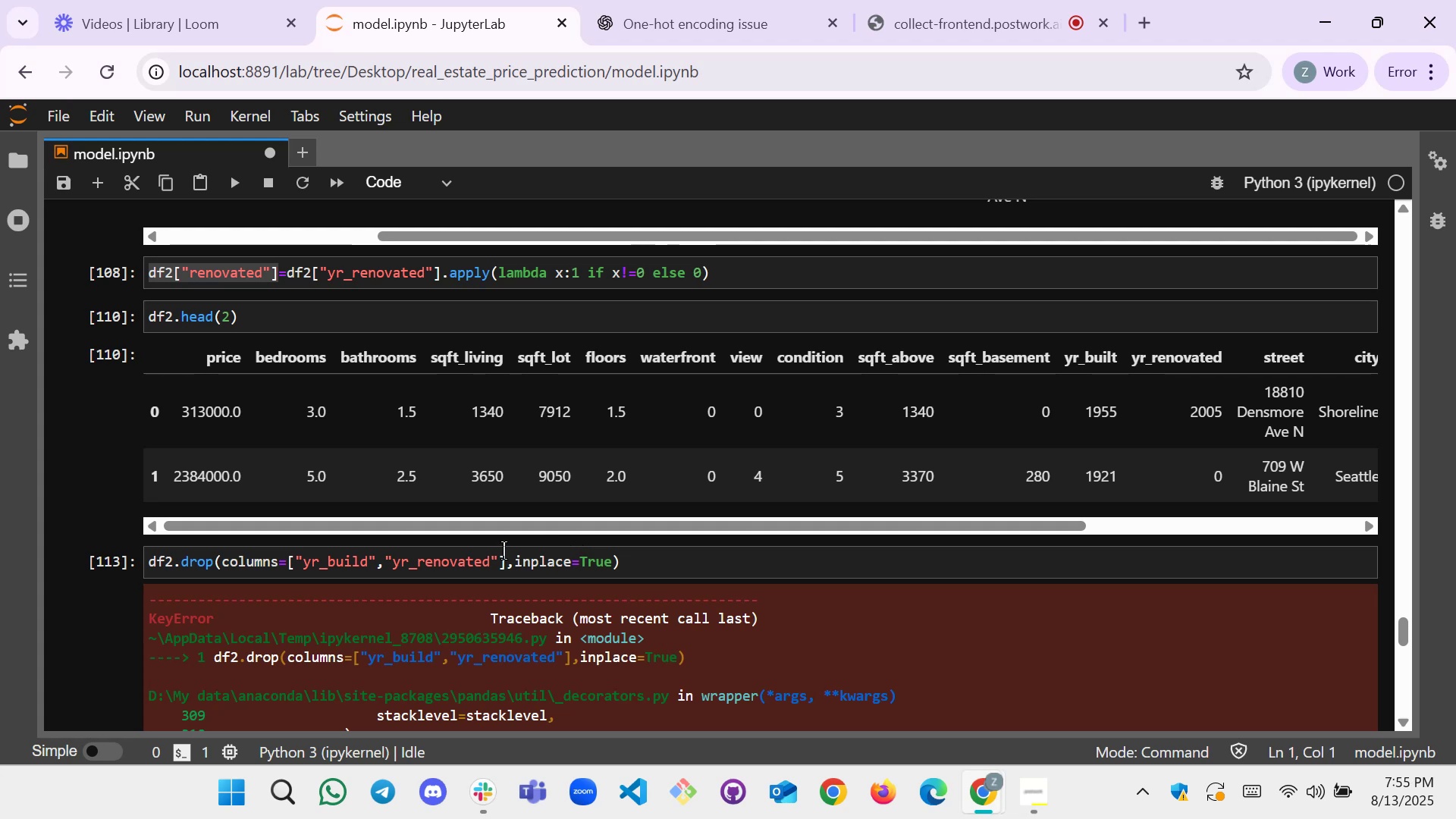 
wait(33.69)
 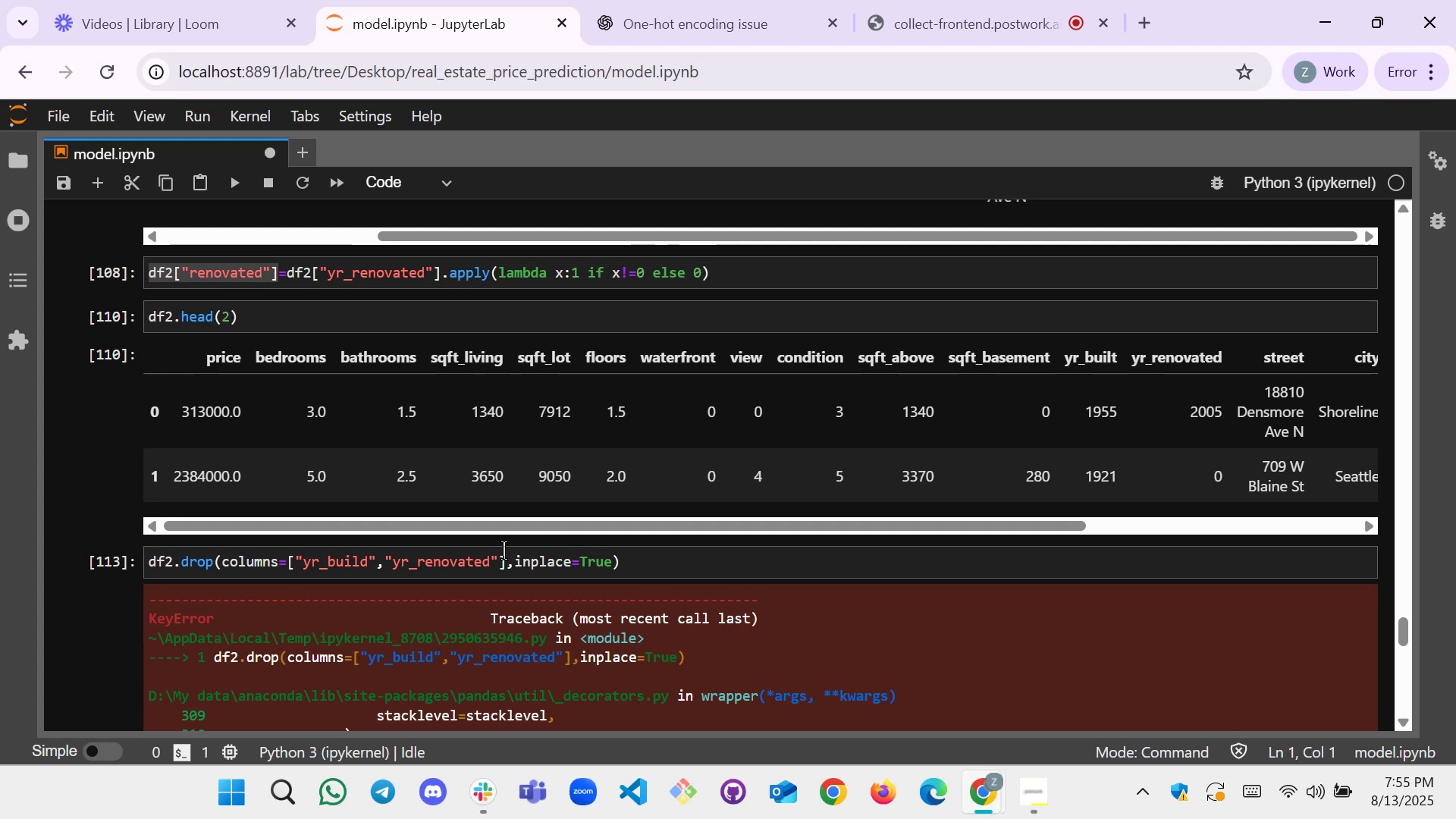 
scroll: coordinate [500, 550], scroll_direction: down, amount: 1.0
 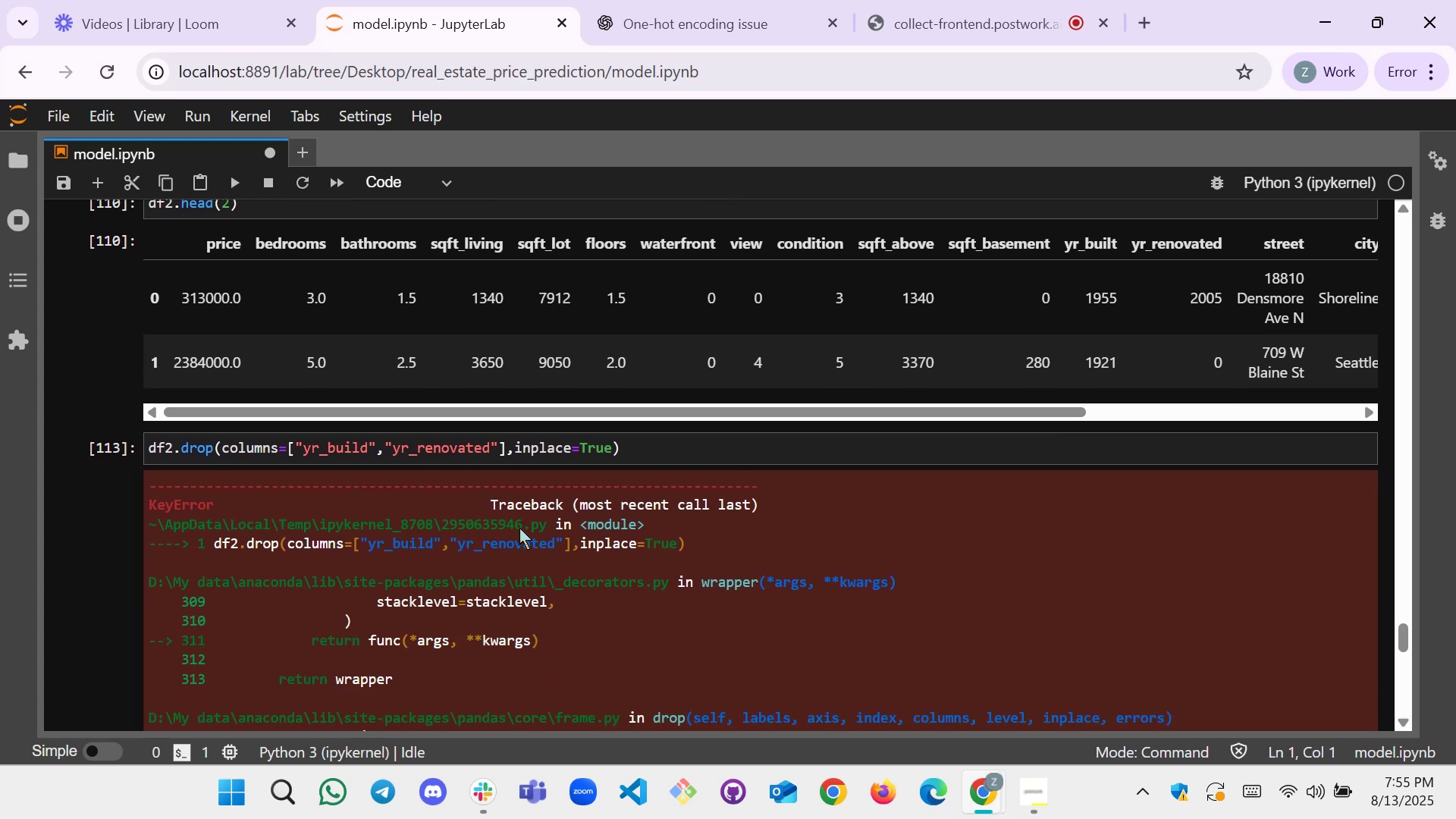 
scroll: coordinate [505, 528], scroll_direction: up, amount: 1.0
 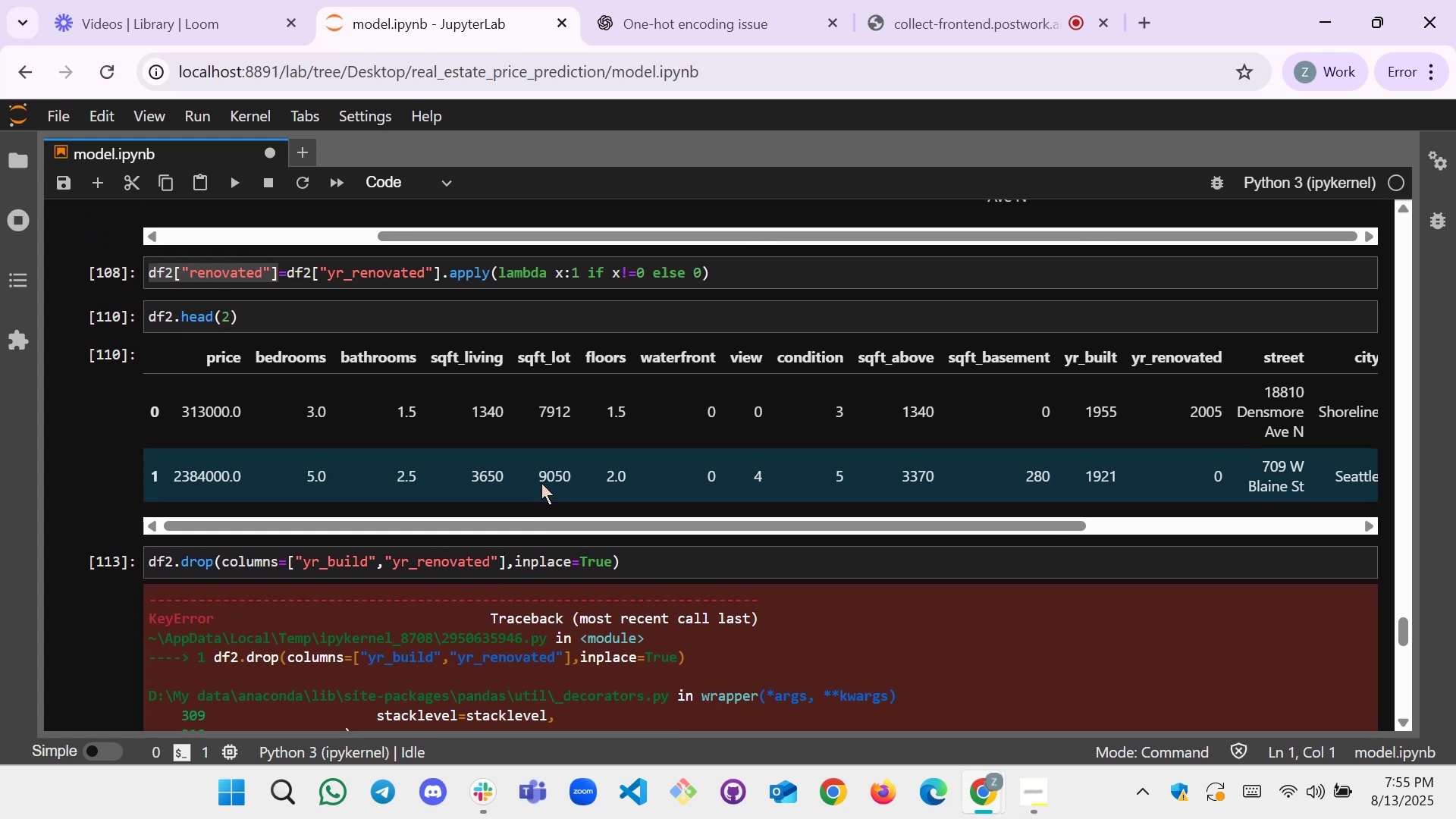 
wait(5.68)
 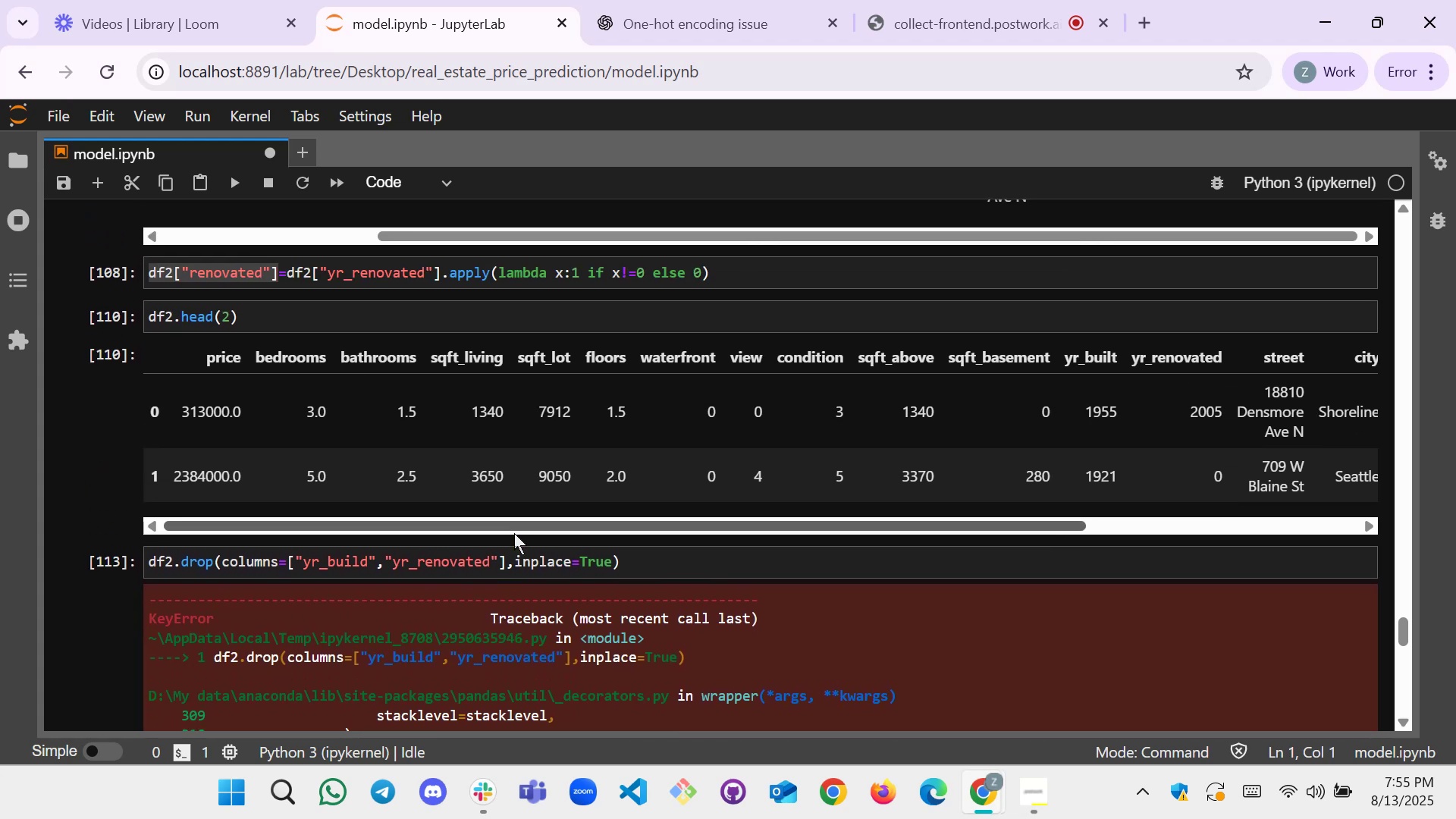 
scroll: coordinate [410, 460], scroll_direction: down, amount: 2.0
 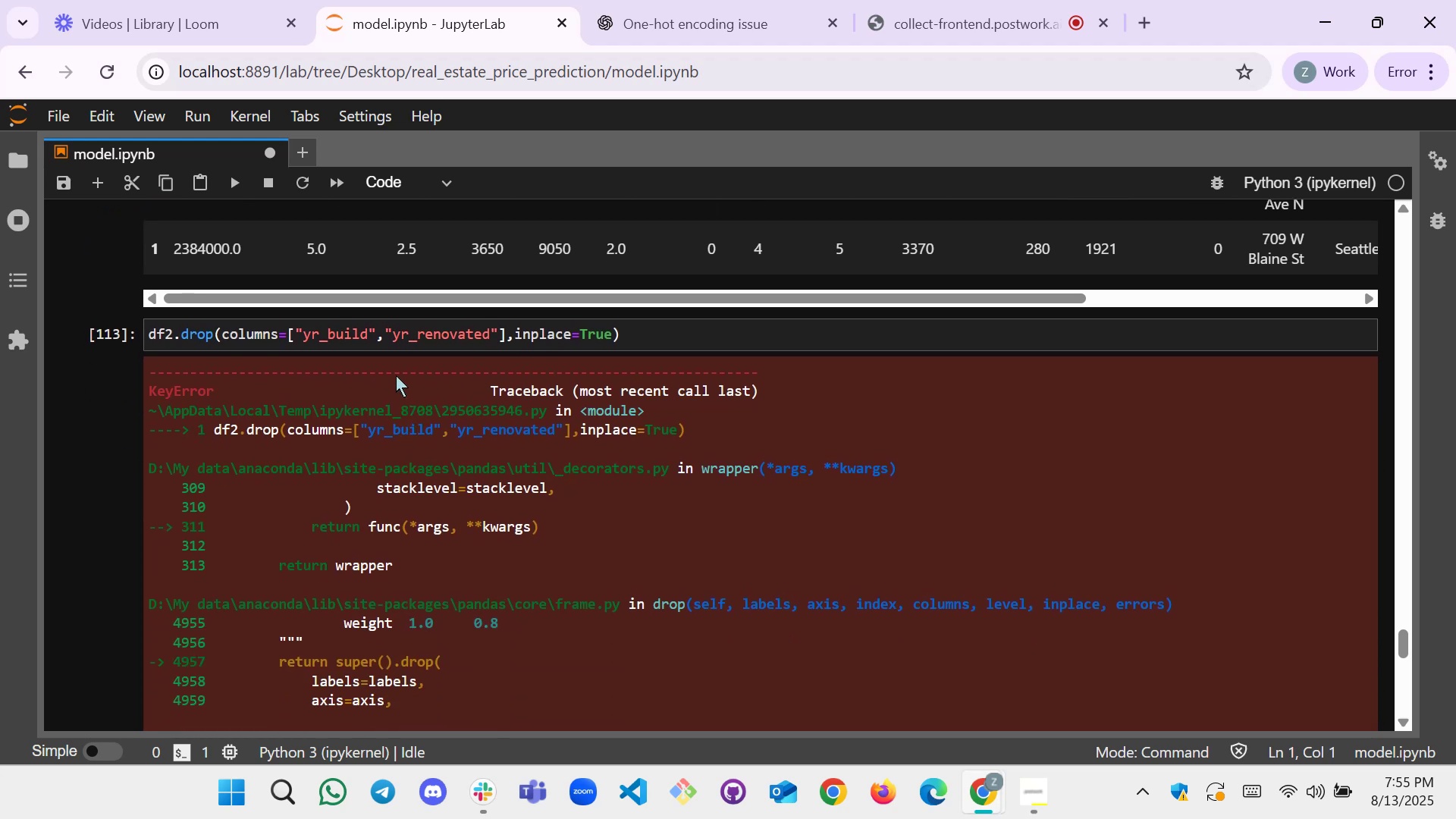 
scroll: coordinate [240, 391], scroll_direction: up, amount: 1.0
 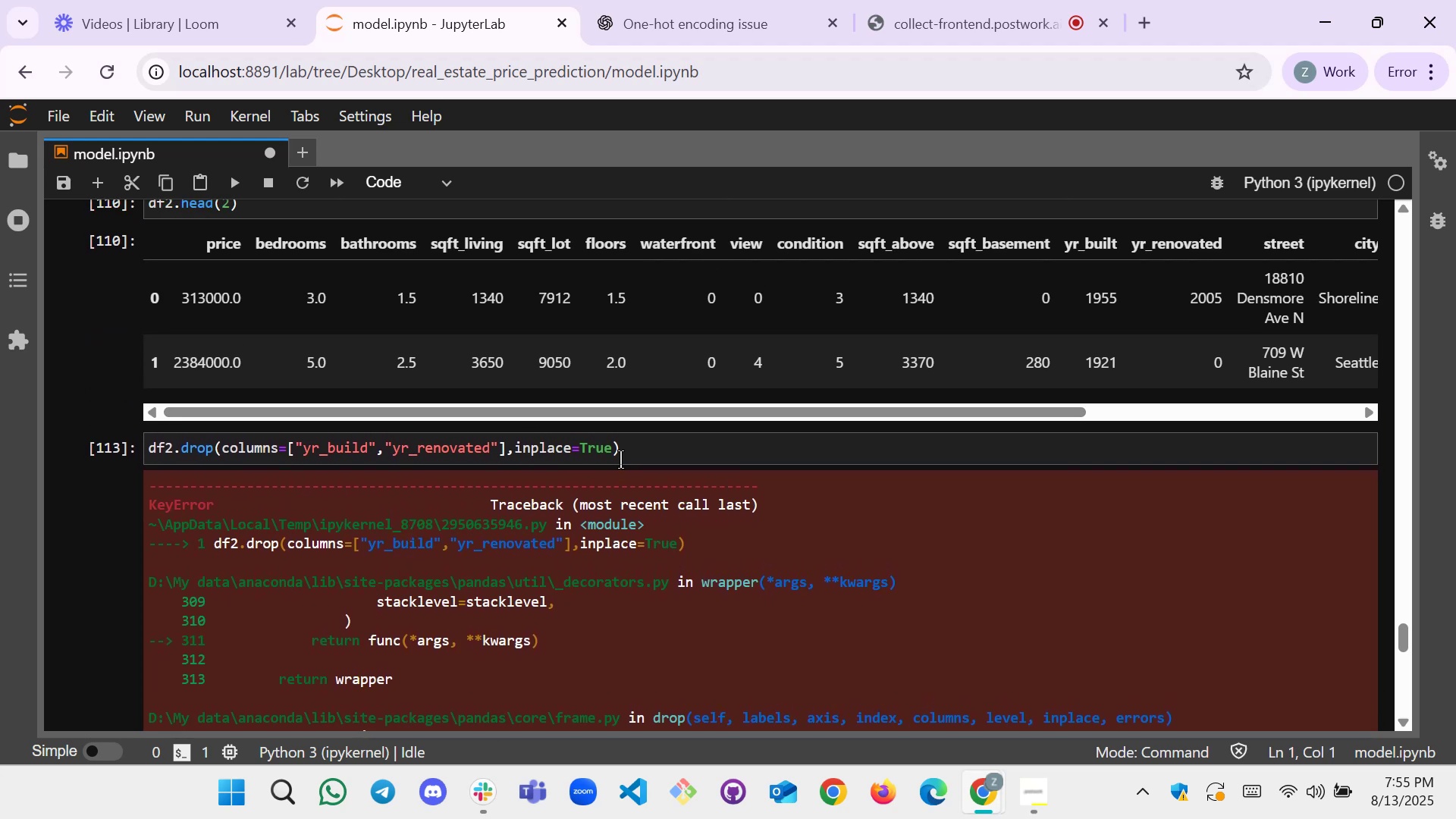 
scroll: coordinate [504, 457], scroll_direction: down, amount: 2.0
 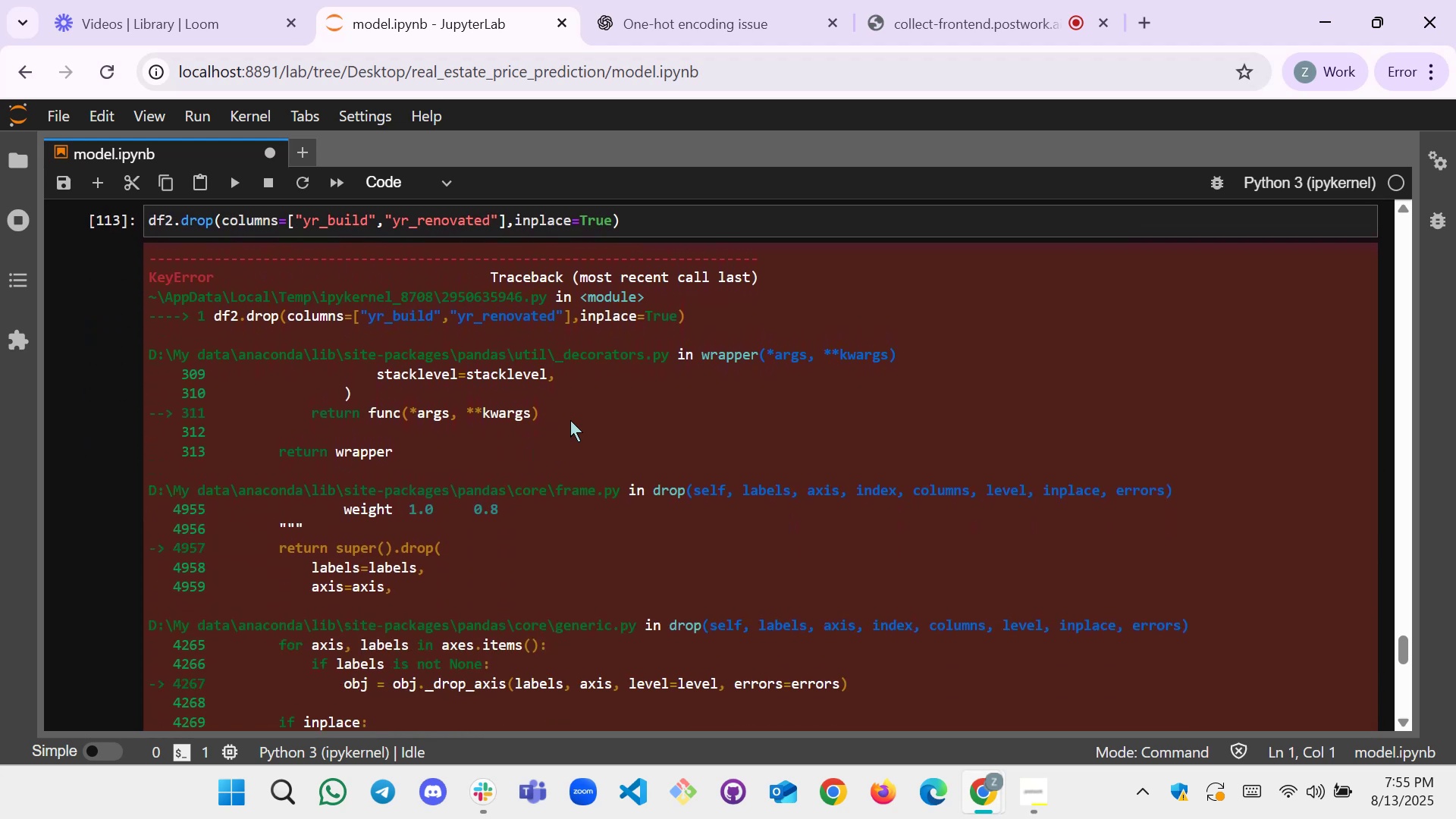 
scroll: coordinate [430, 438], scroll_direction: up, amount: 10.0
 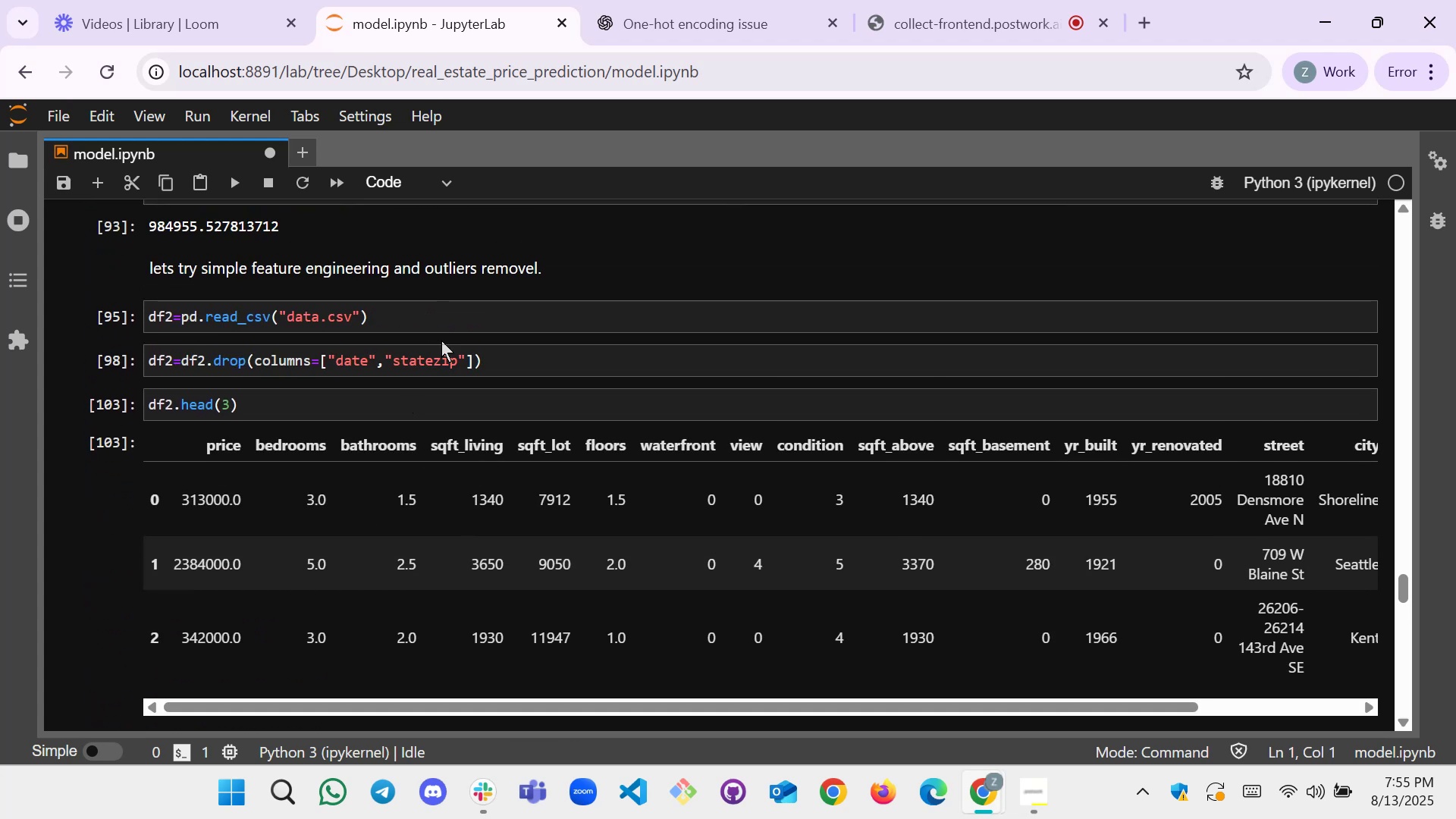 
left_click([445, 322])
 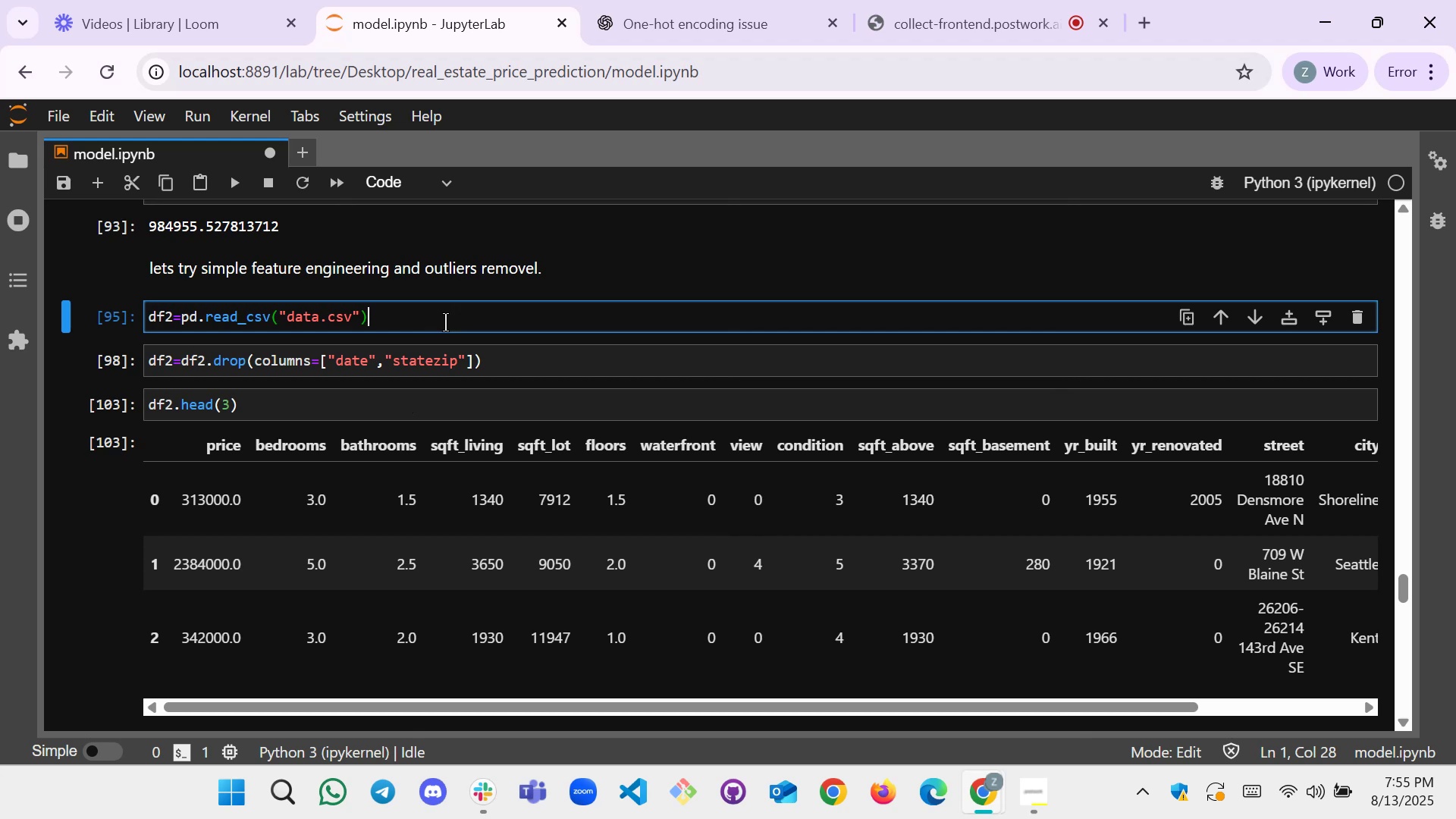 
key(Shift+Enter)
 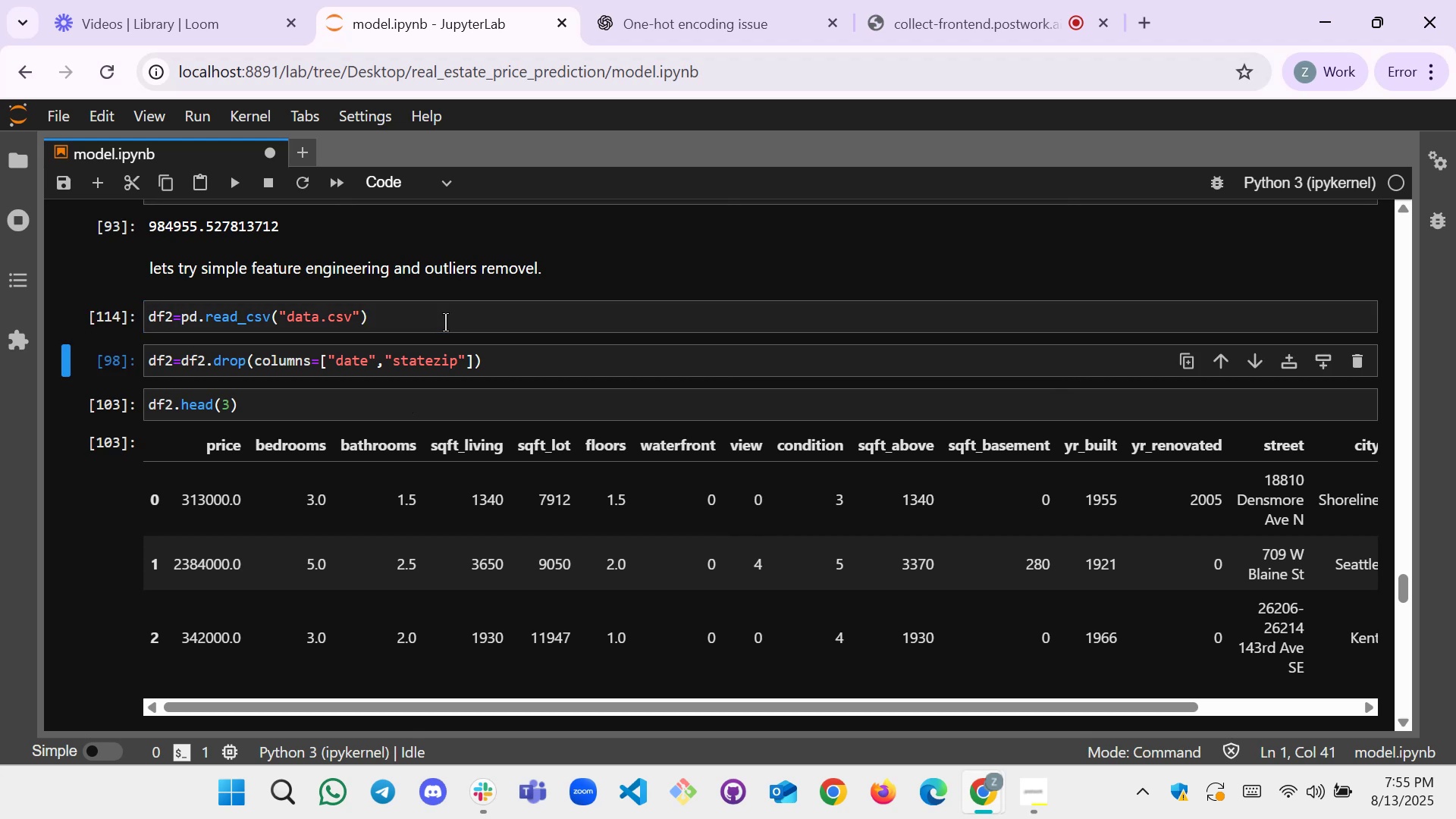 
key(Shift+Enter)
 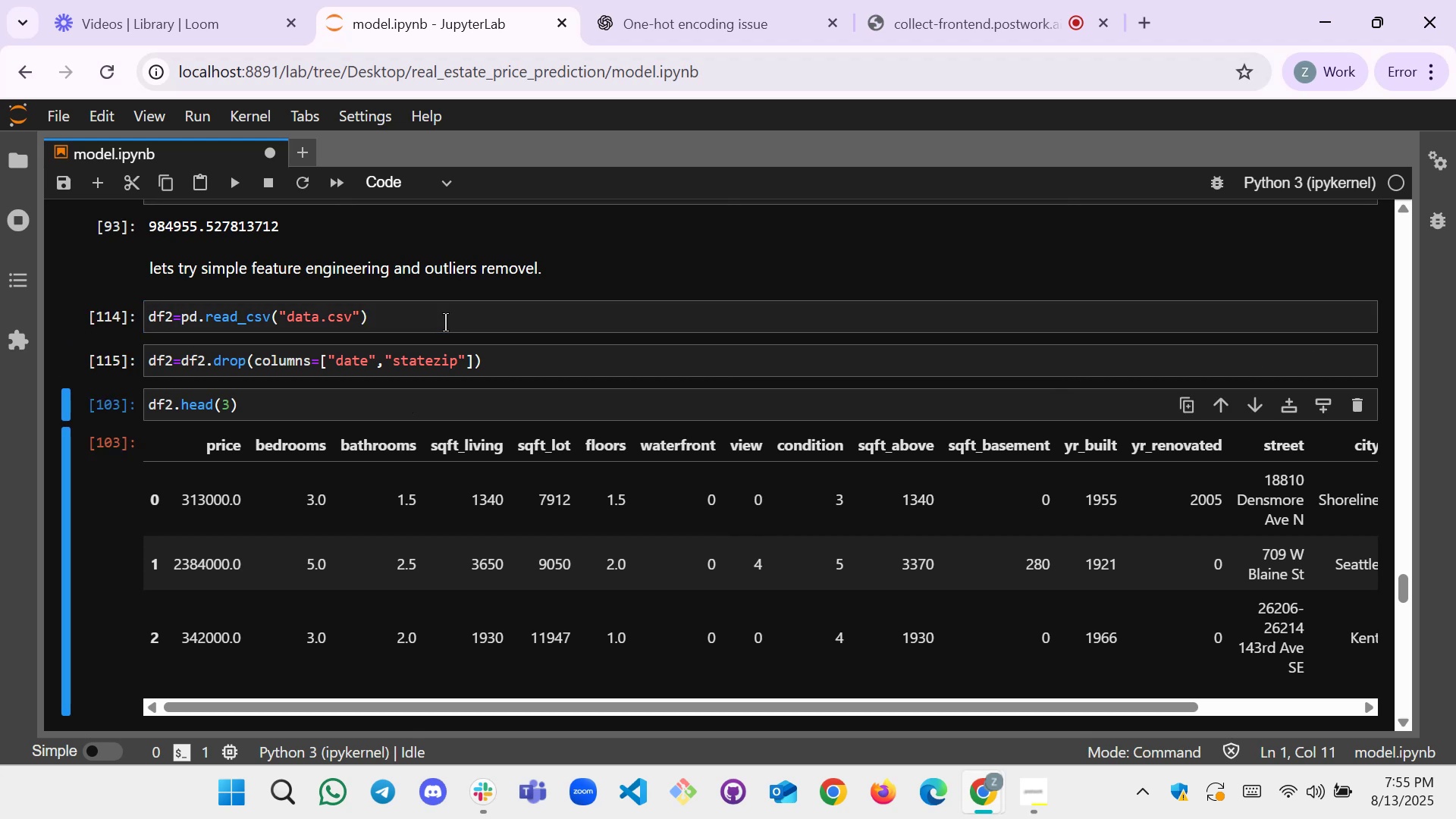 
key(Shift+Enter)
 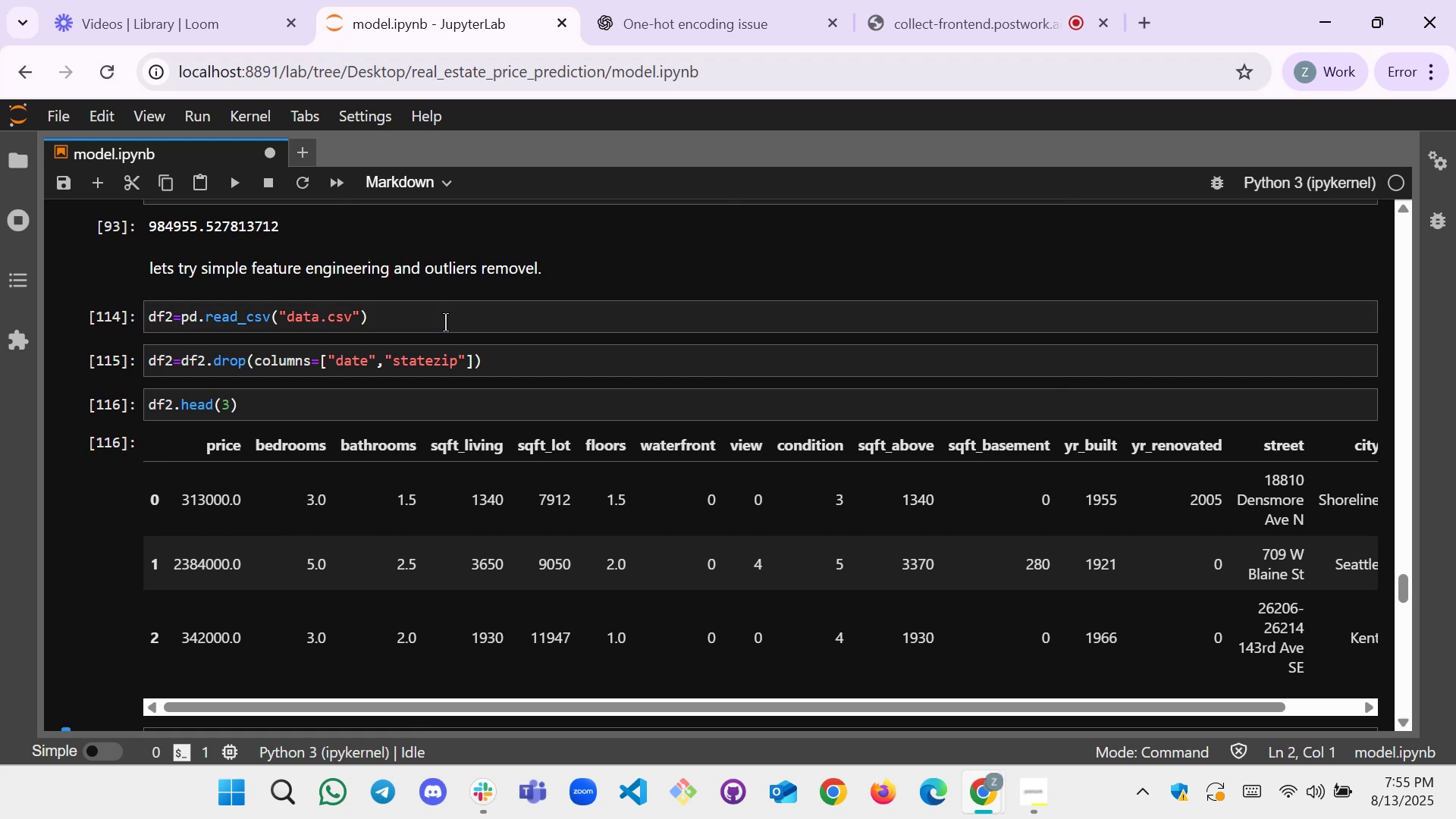 
scroll: coordinate [360, 359], scroll_direction: down, amount: 2.0
 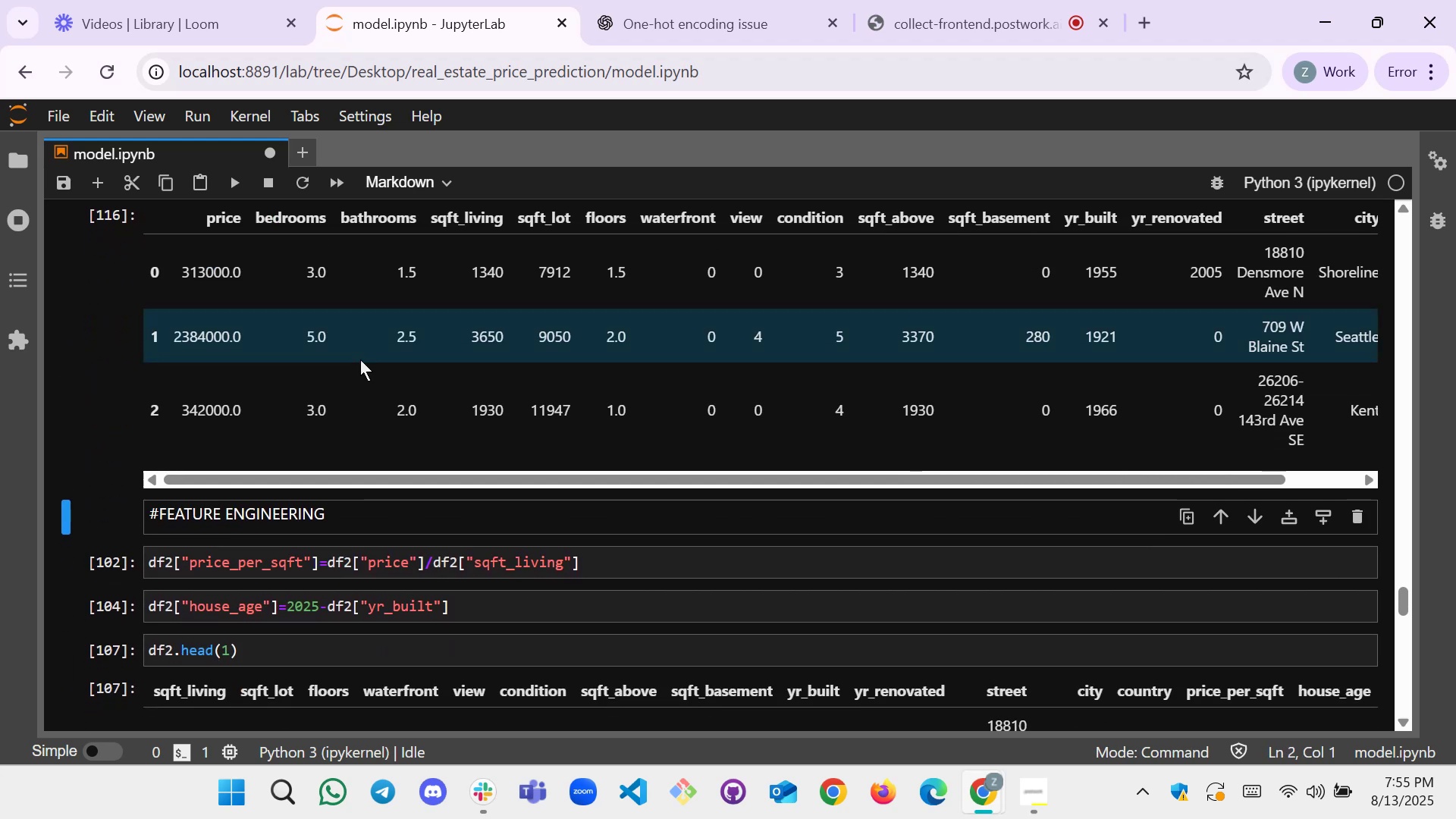 
key(Shift+Enter)
 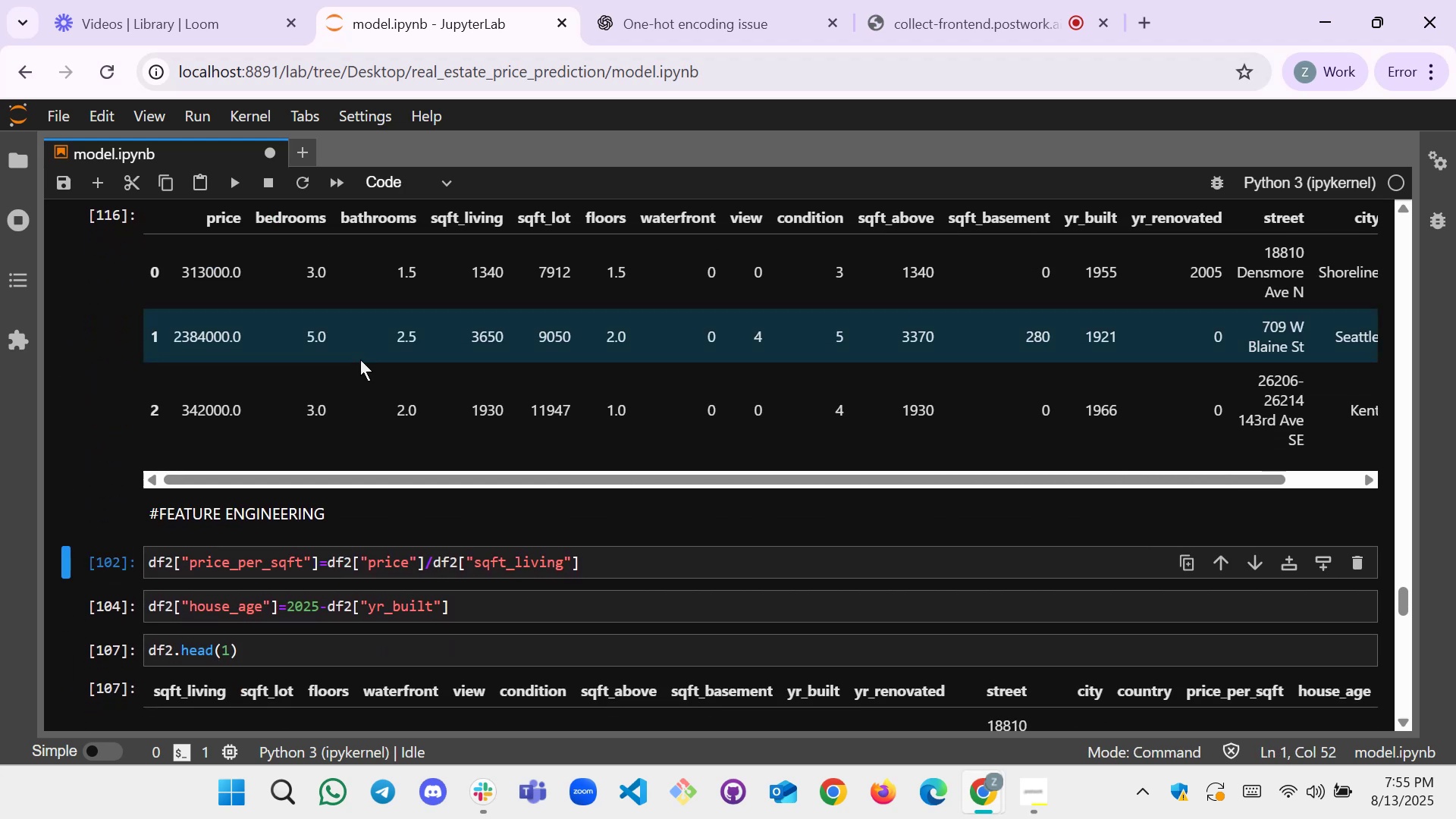 
key(Shift+Enter)
 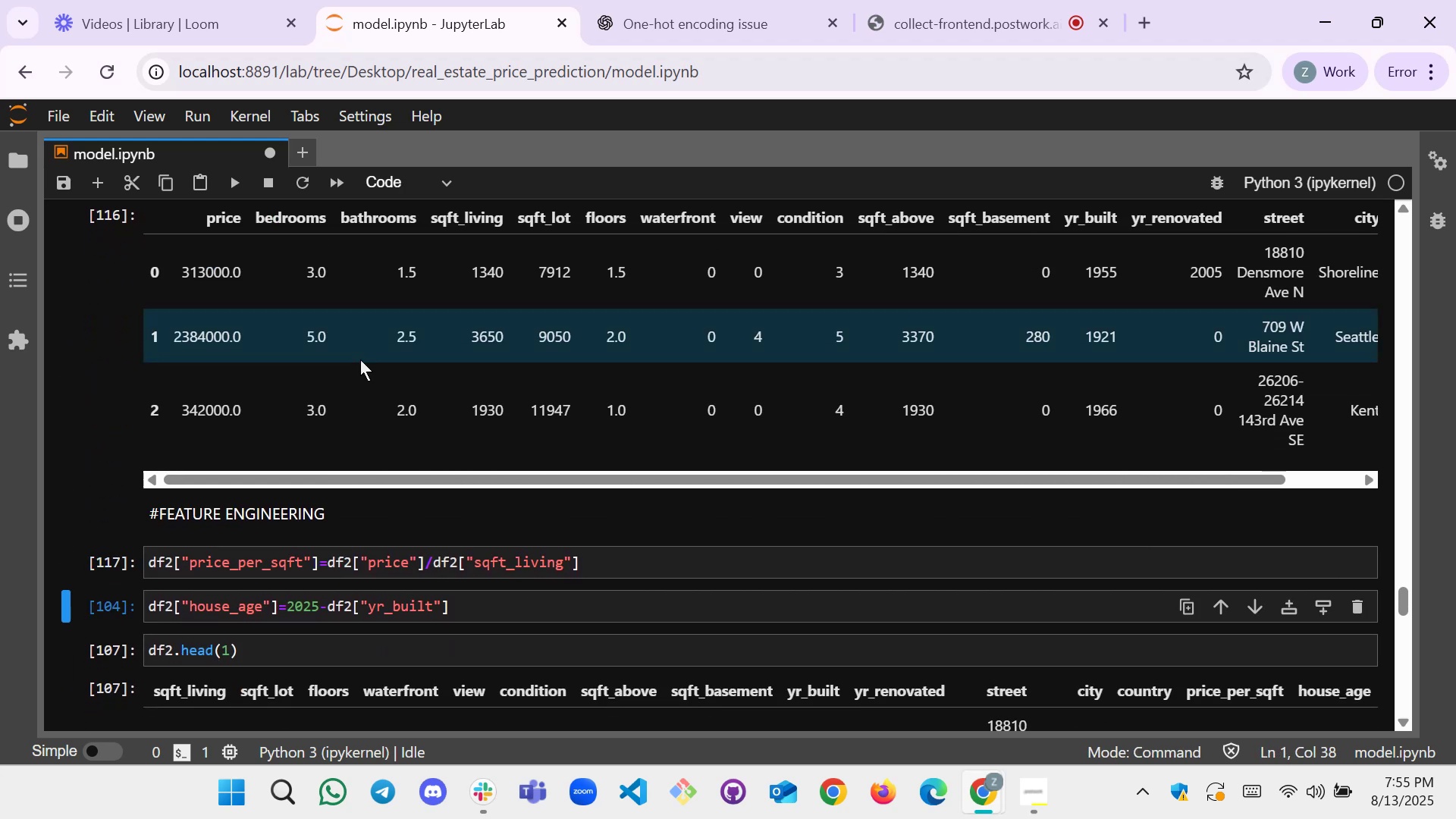 
key(Shift+Enter)
 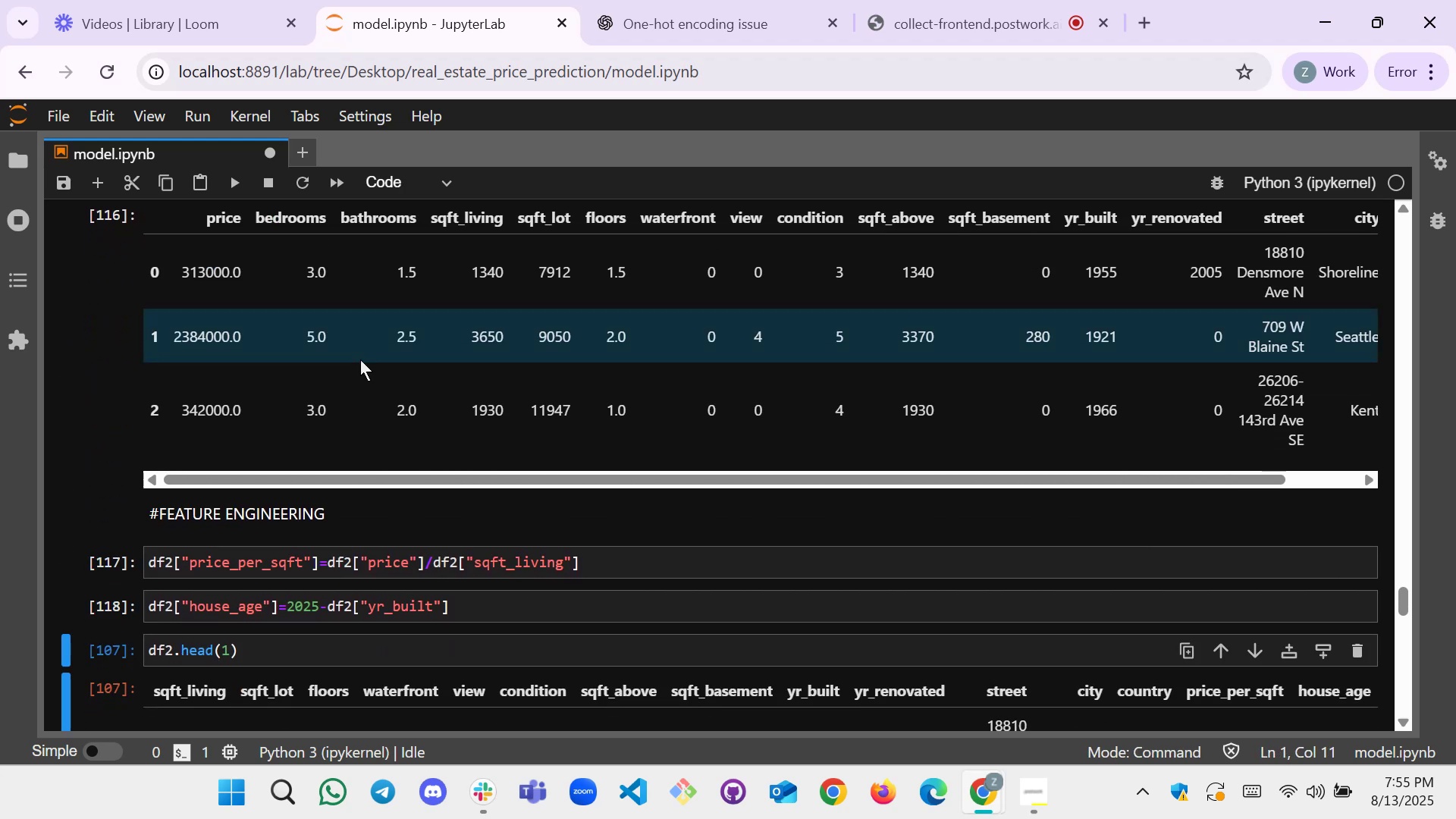 
key(Shift+Enter)
 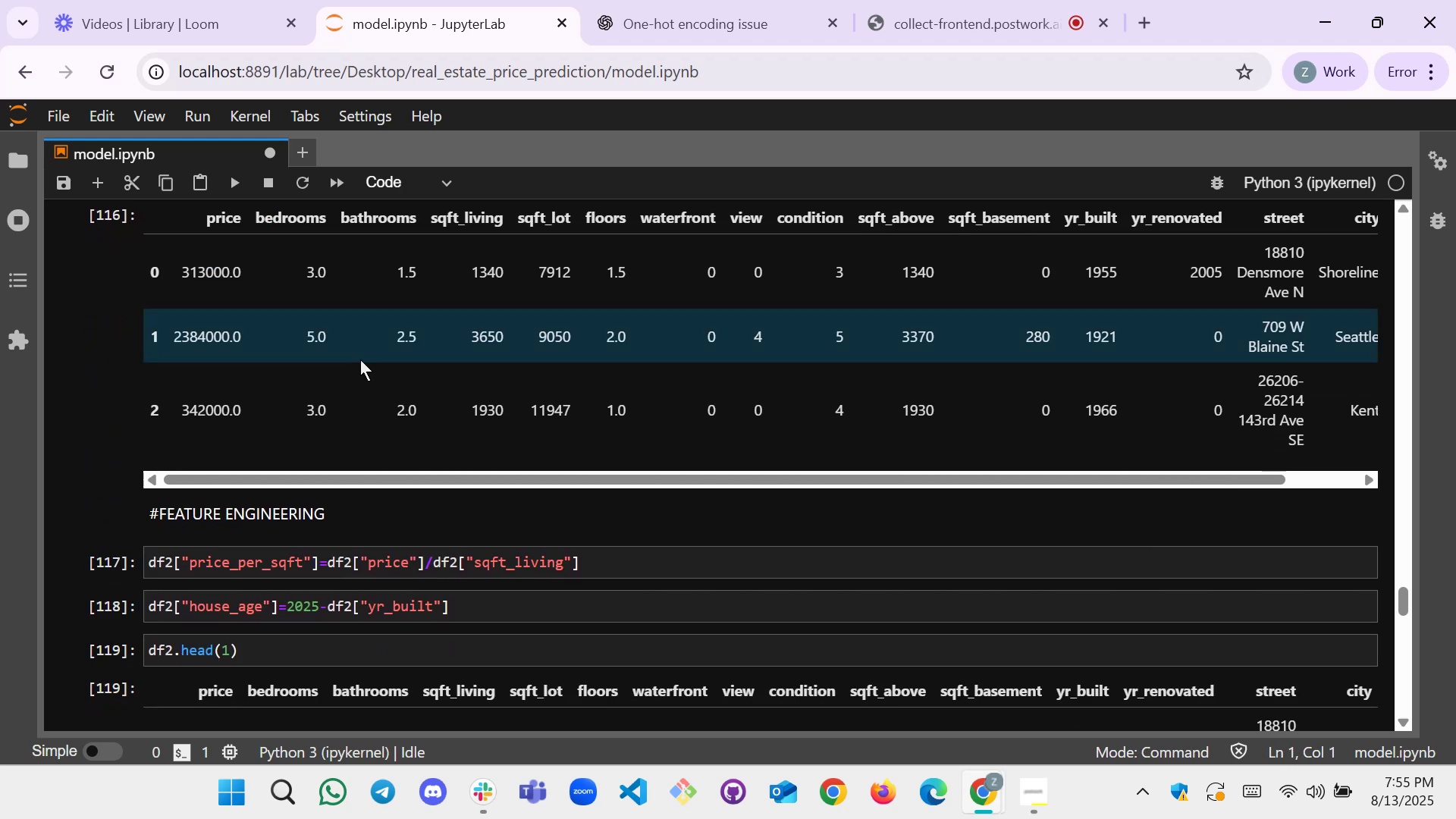 
scroll: coordinate [360, 362], scroll_direction: down, amount: 3.0
 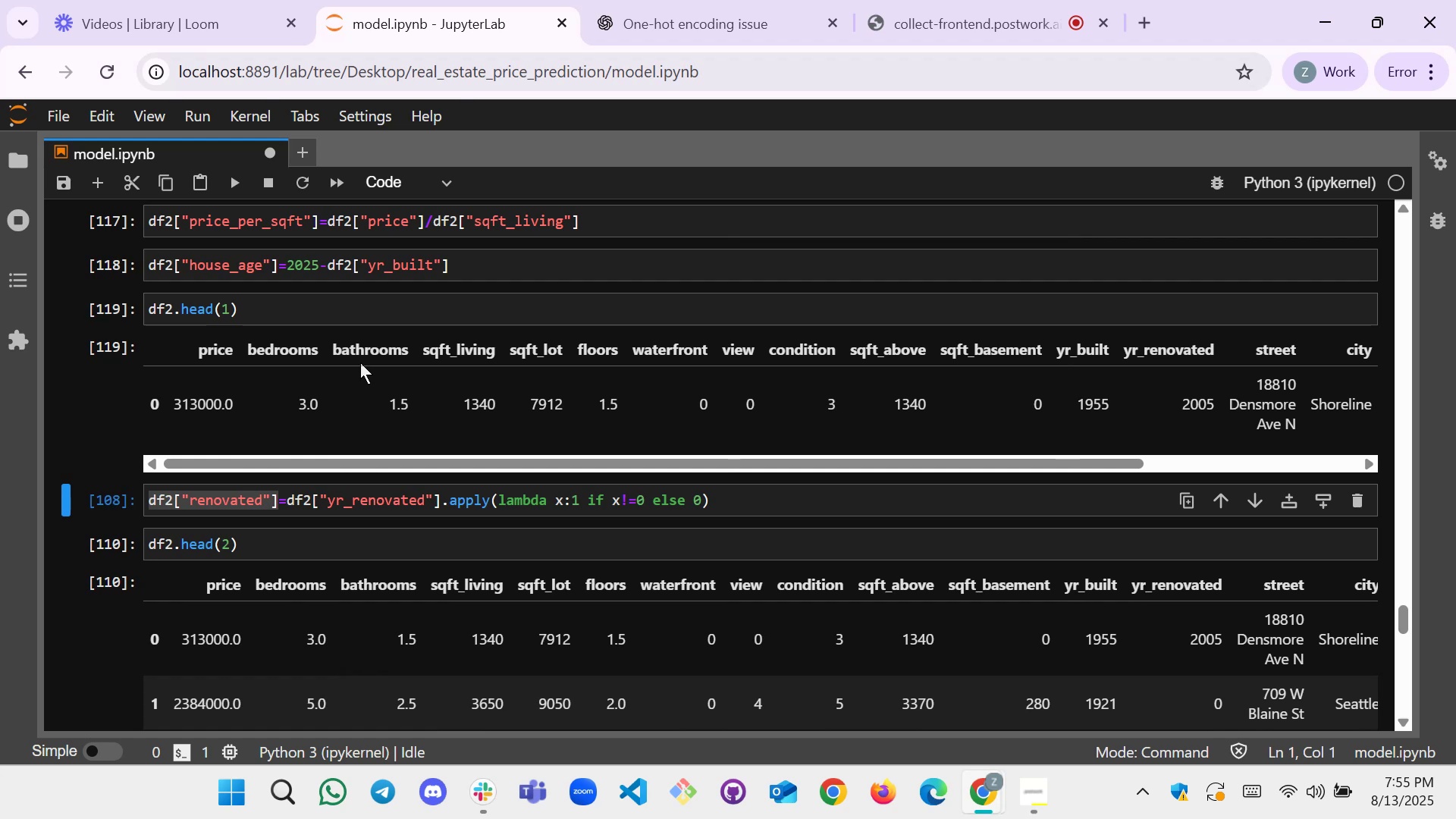 
wait(5.05)
 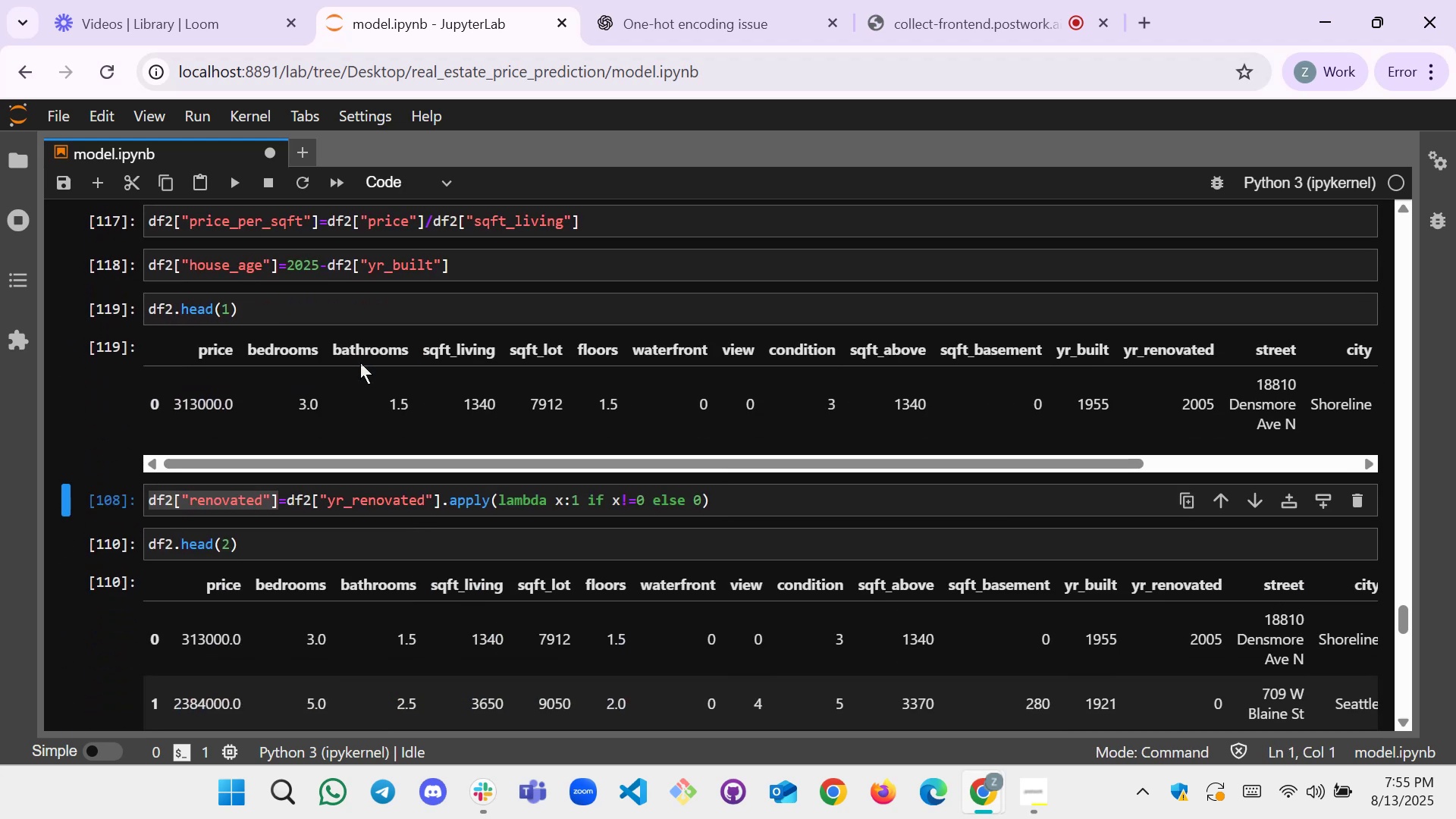 
key(Shift+Enter)
 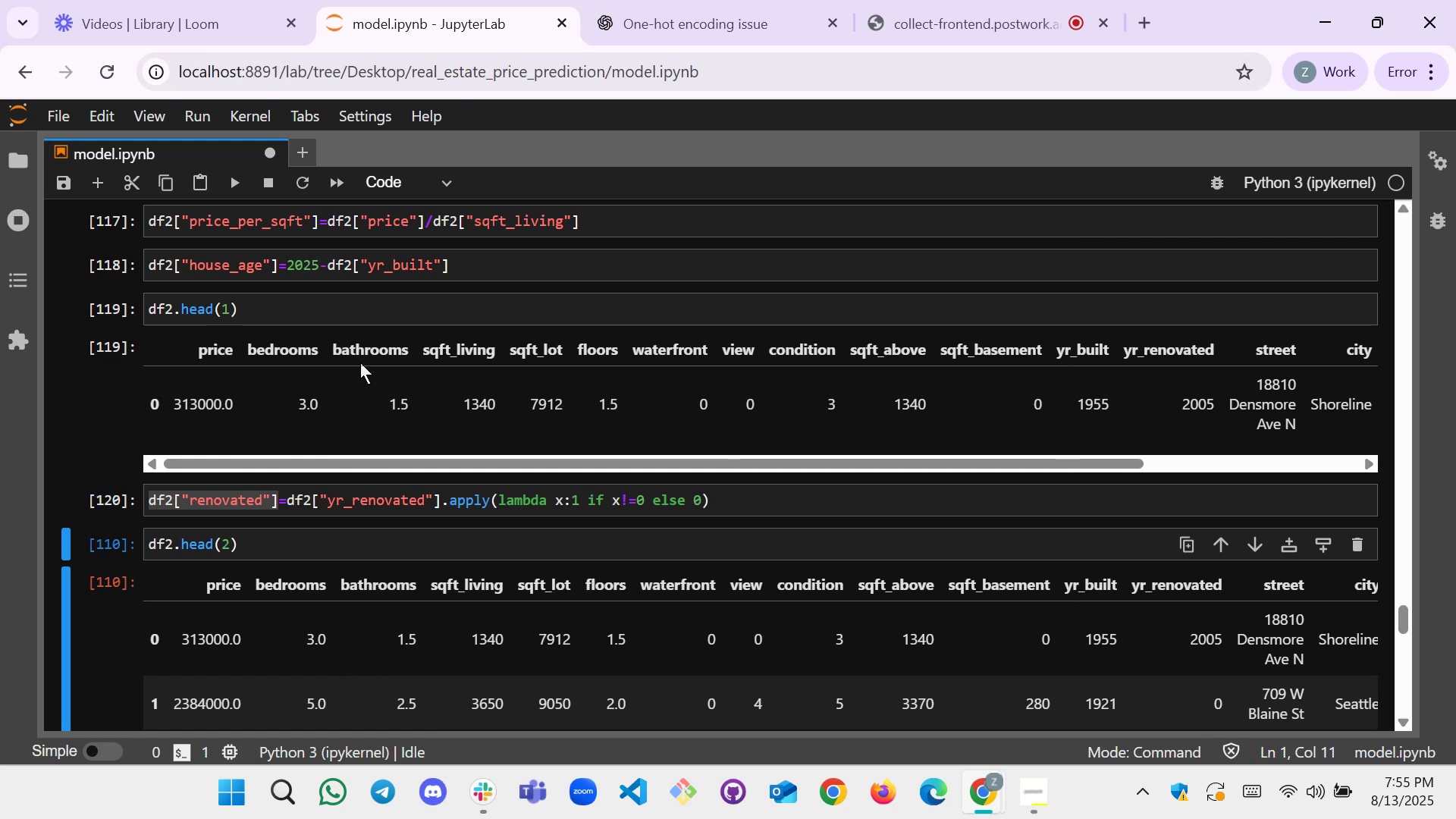 
wait(6.09)
 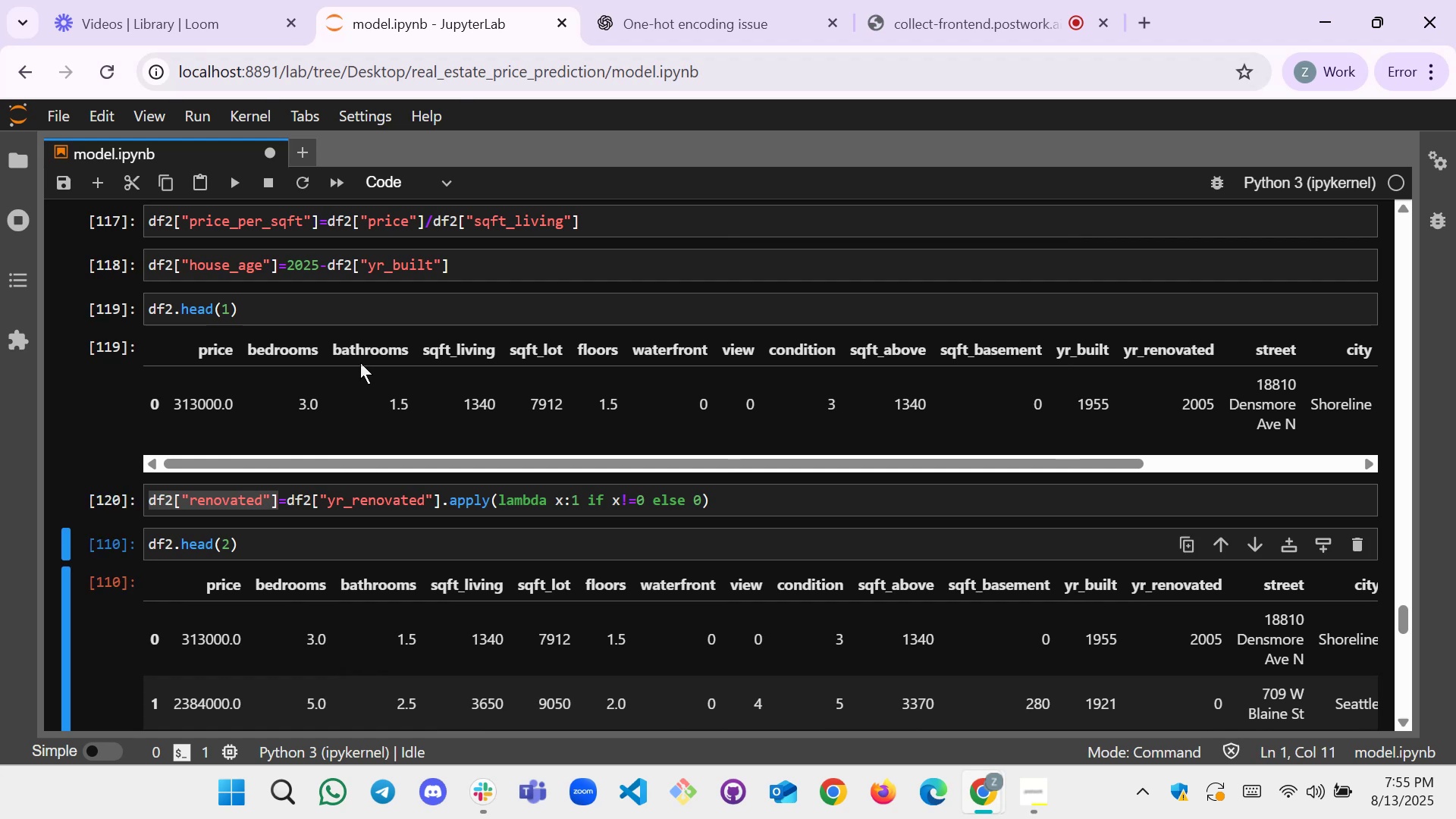 
scroll: coordinate [360, 362], scroll_direction: down, amount: 1.0
 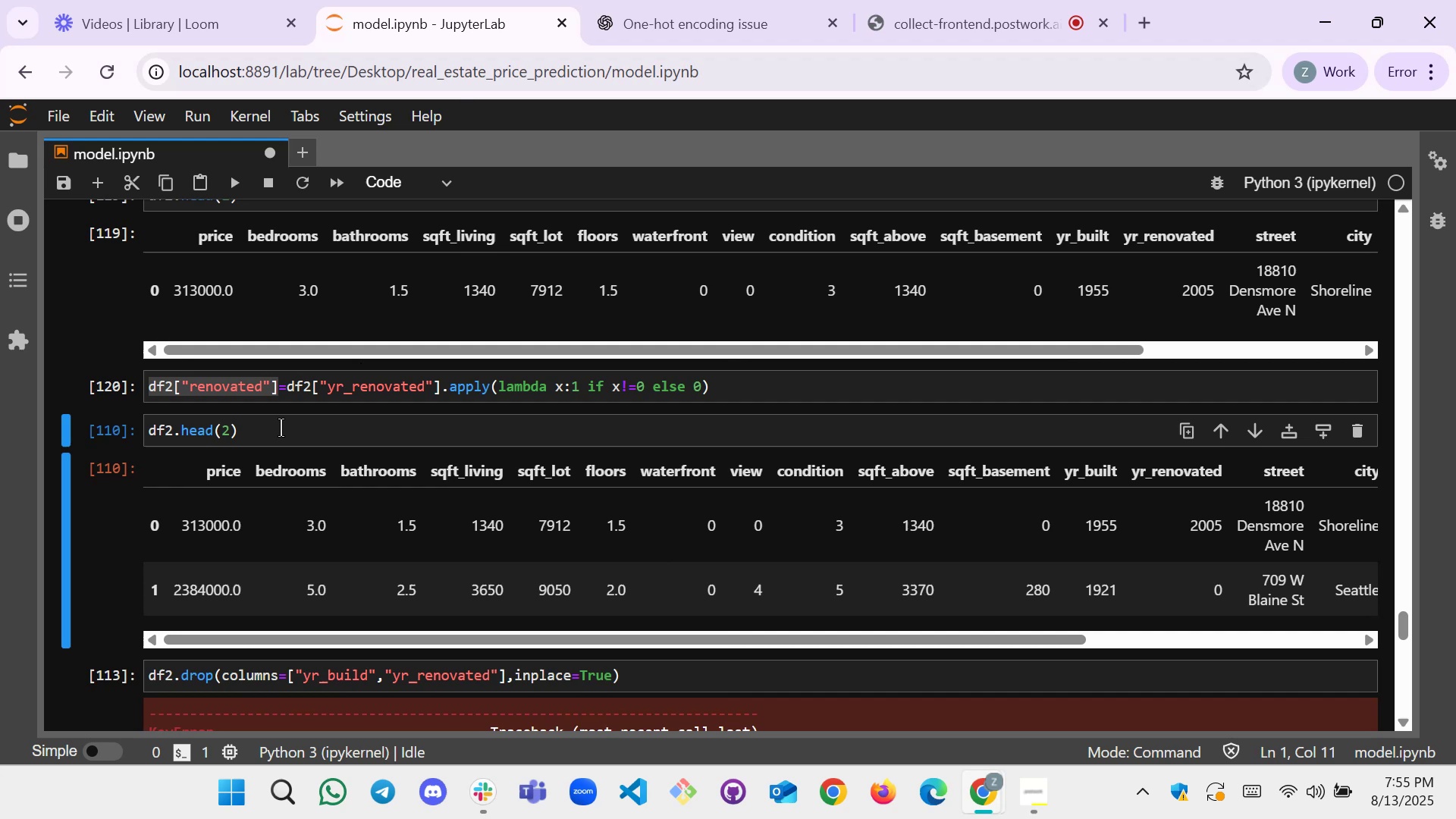 
left_click([281, 431])
 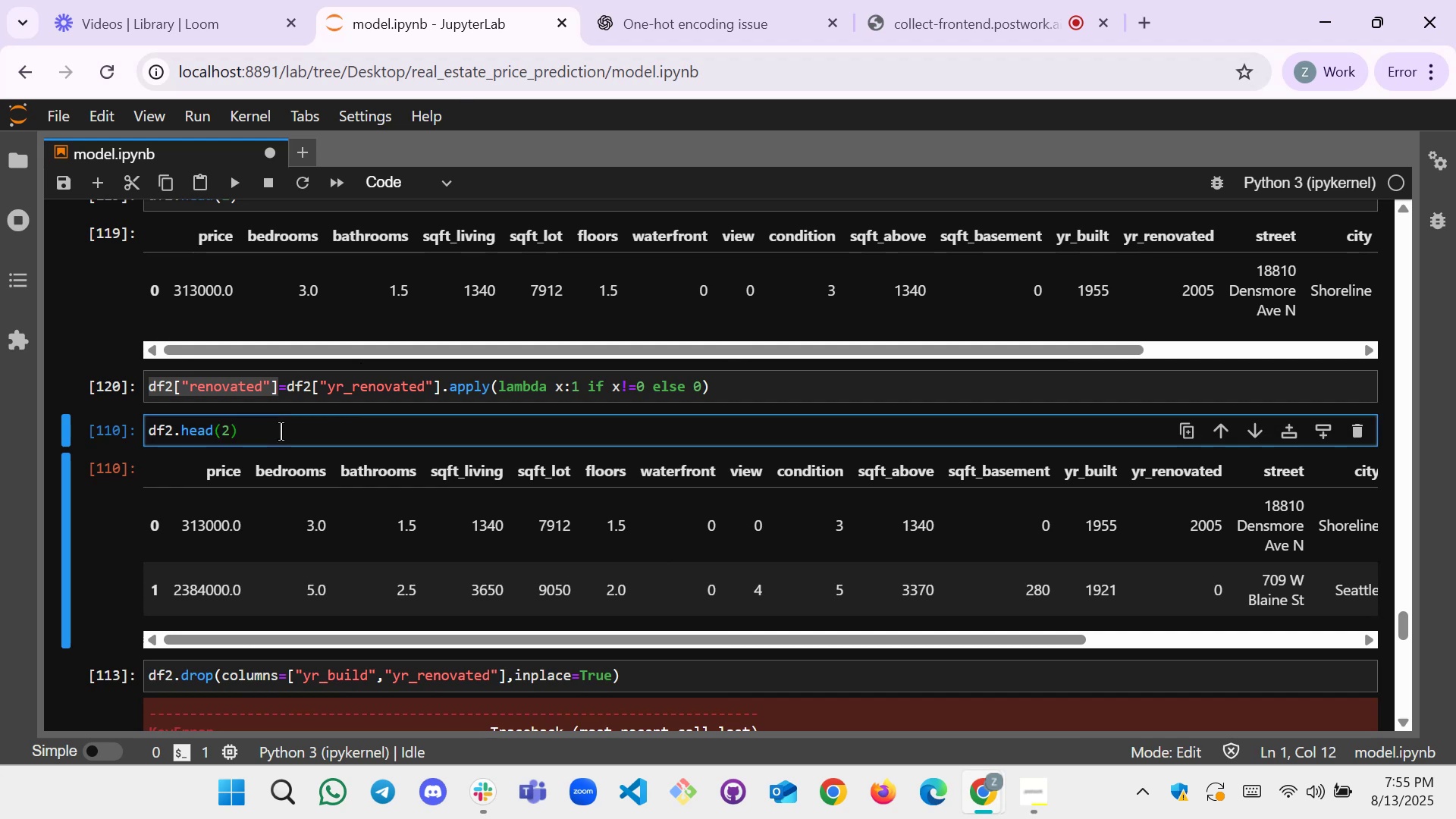 
hold_key(key=ShiftRight, duration=0.51)
 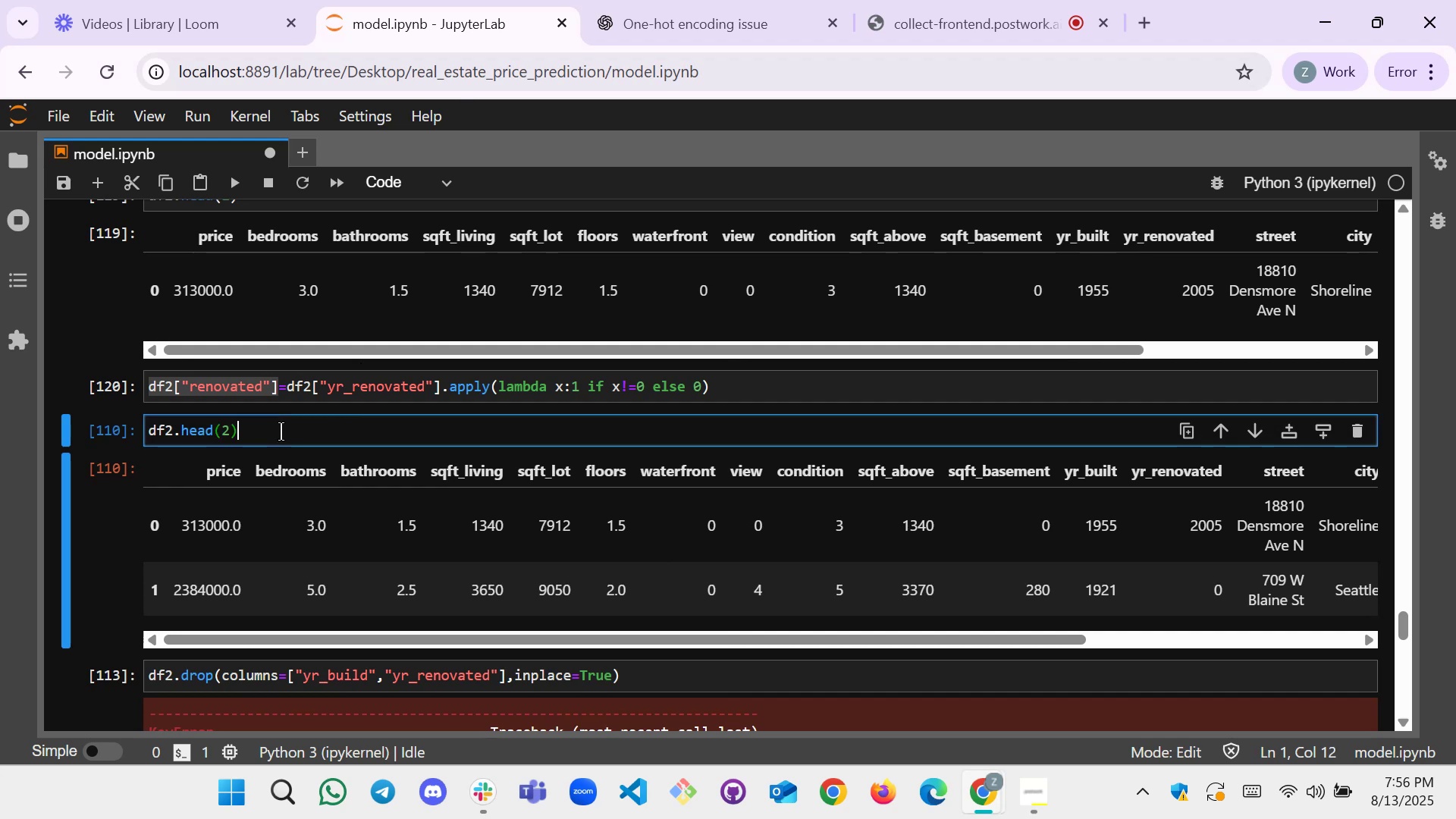 
key(Shift+Enter)
 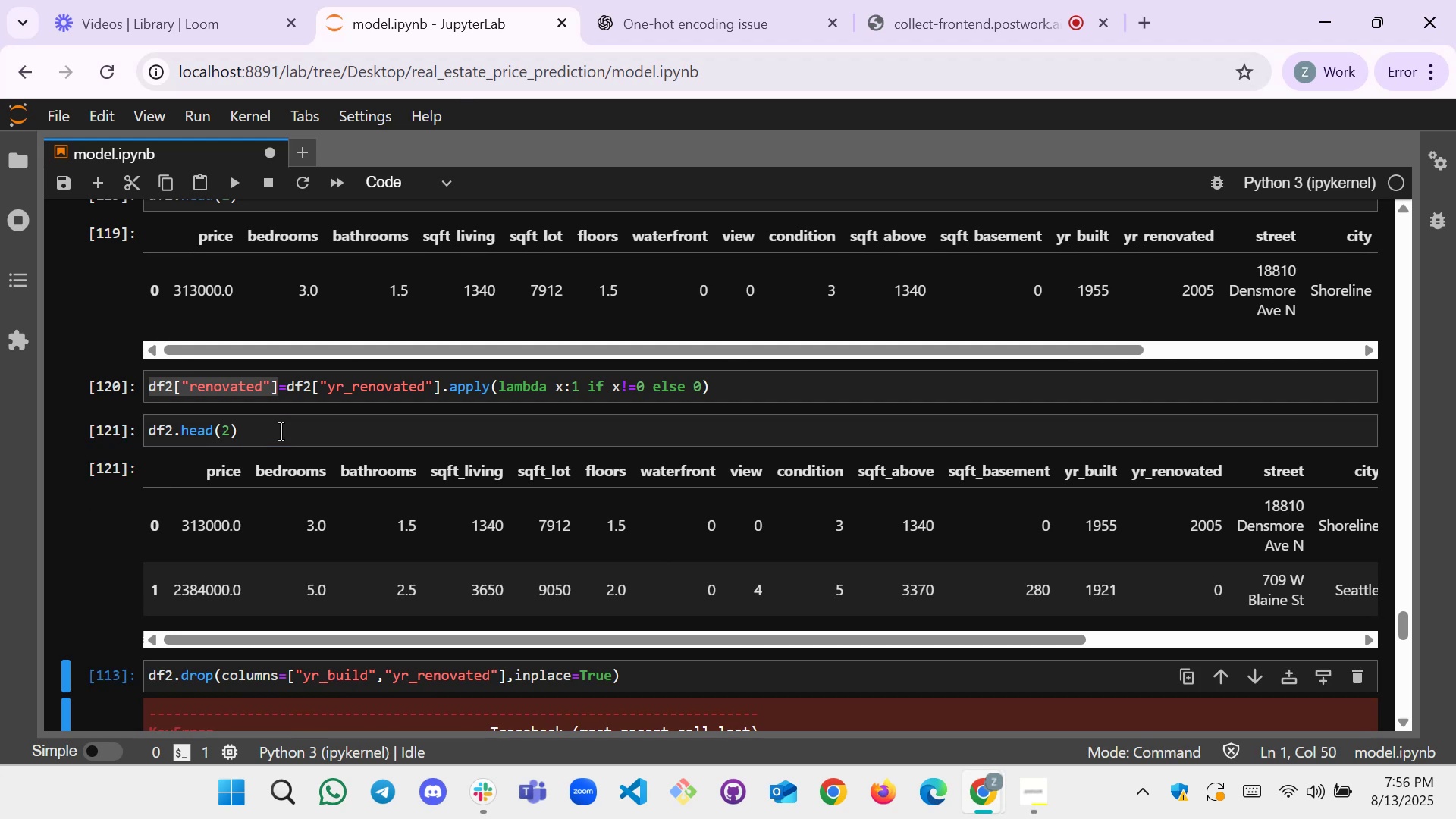 
scroll: coordinate [287, 432], scroll_direction: down, amount: 2.0
 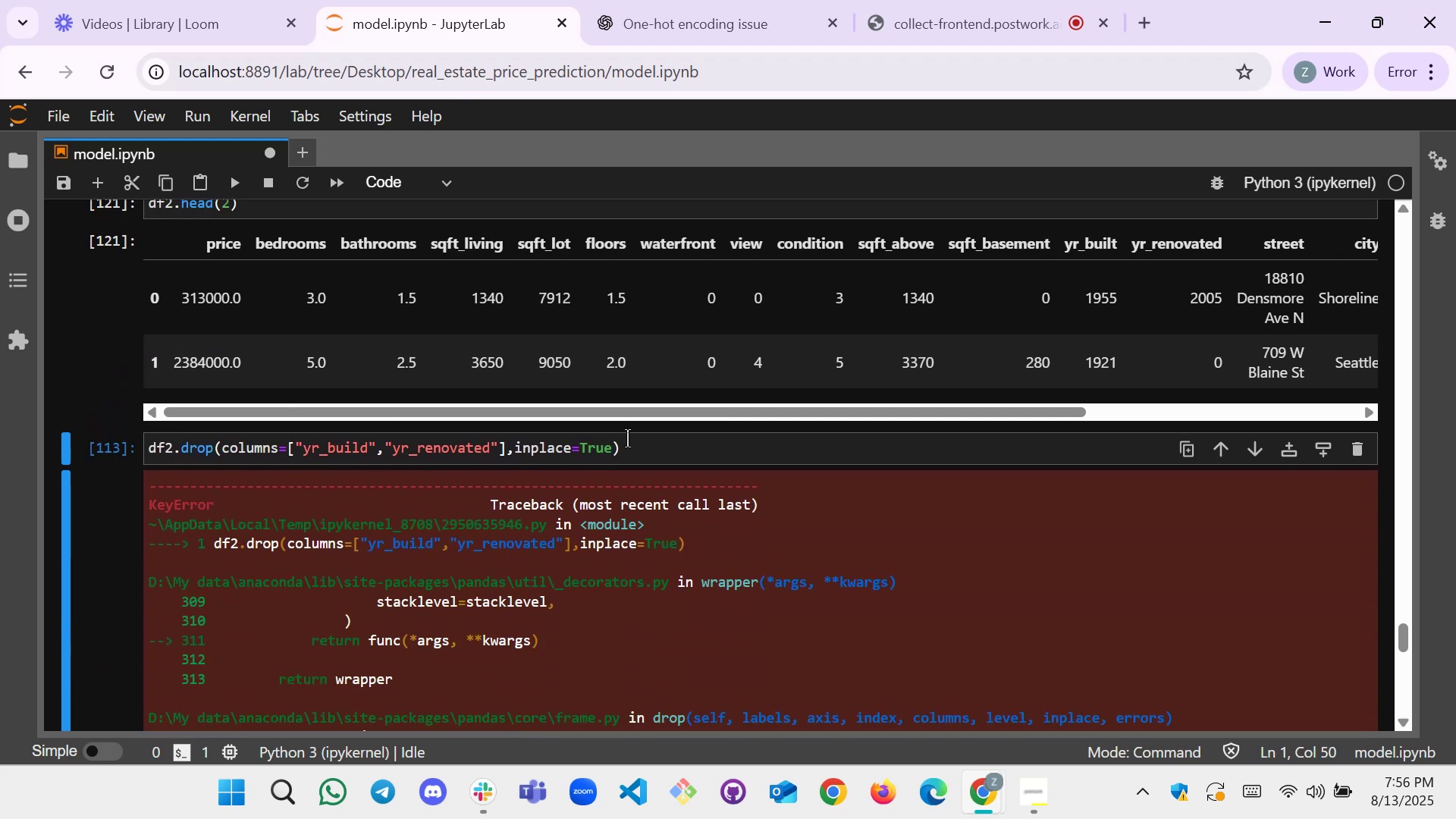 
left_click([657, 433])
 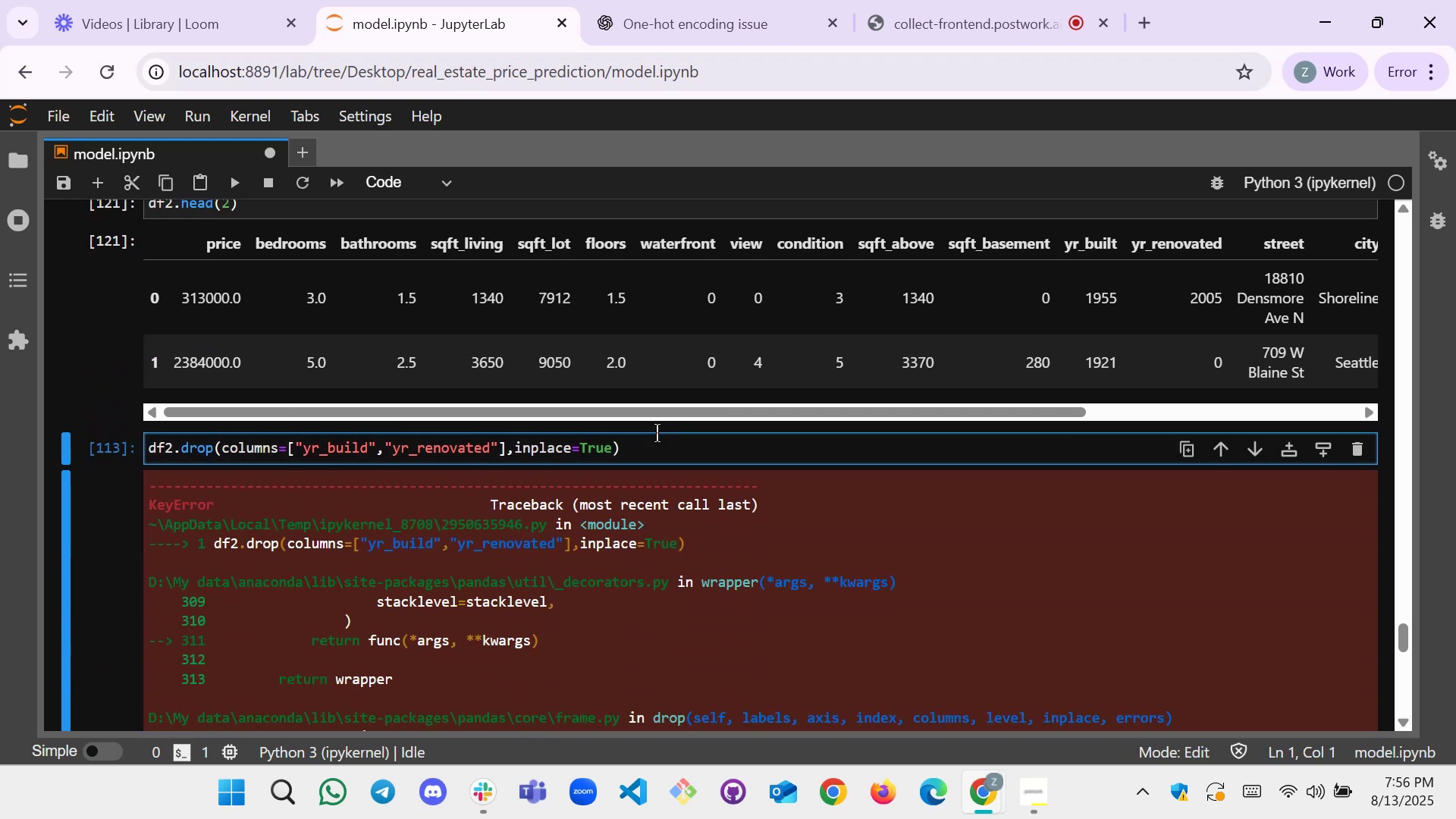 
key(Shift+ShiftRight)
 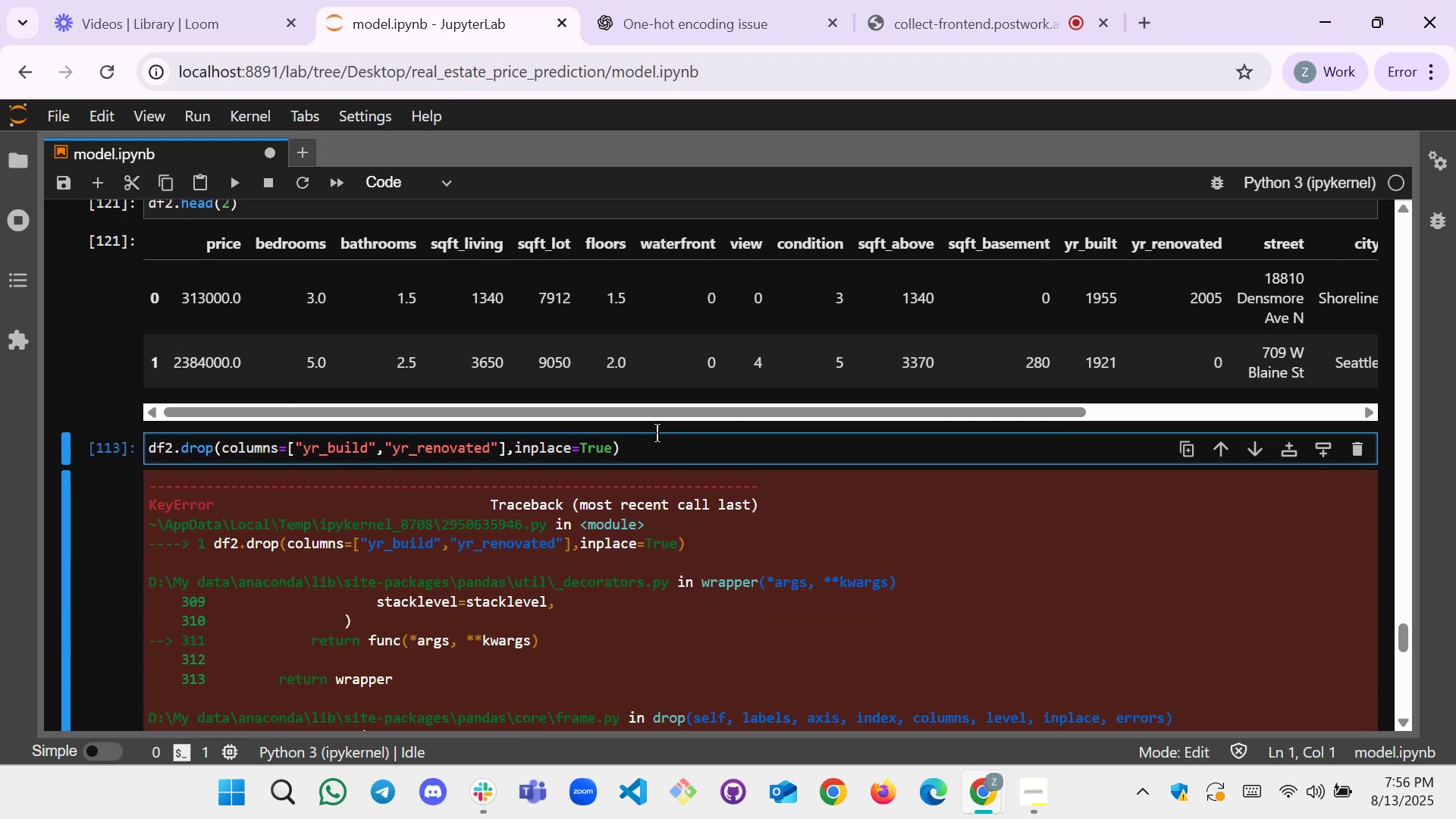 
key(Shift+Enter)
 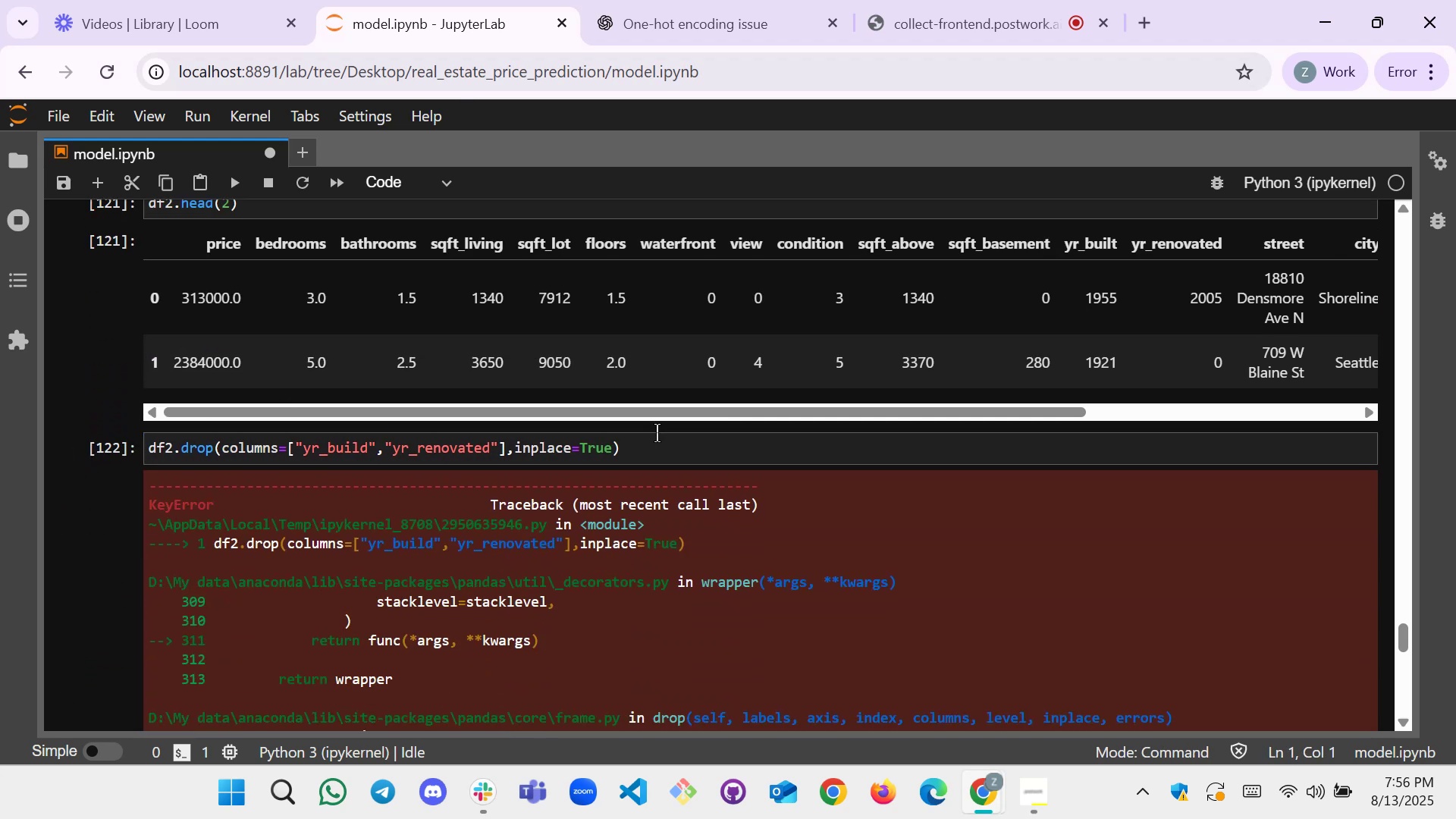 
scroll: coordinate [284, 653], scroll_direction: down, amount: 5.0
 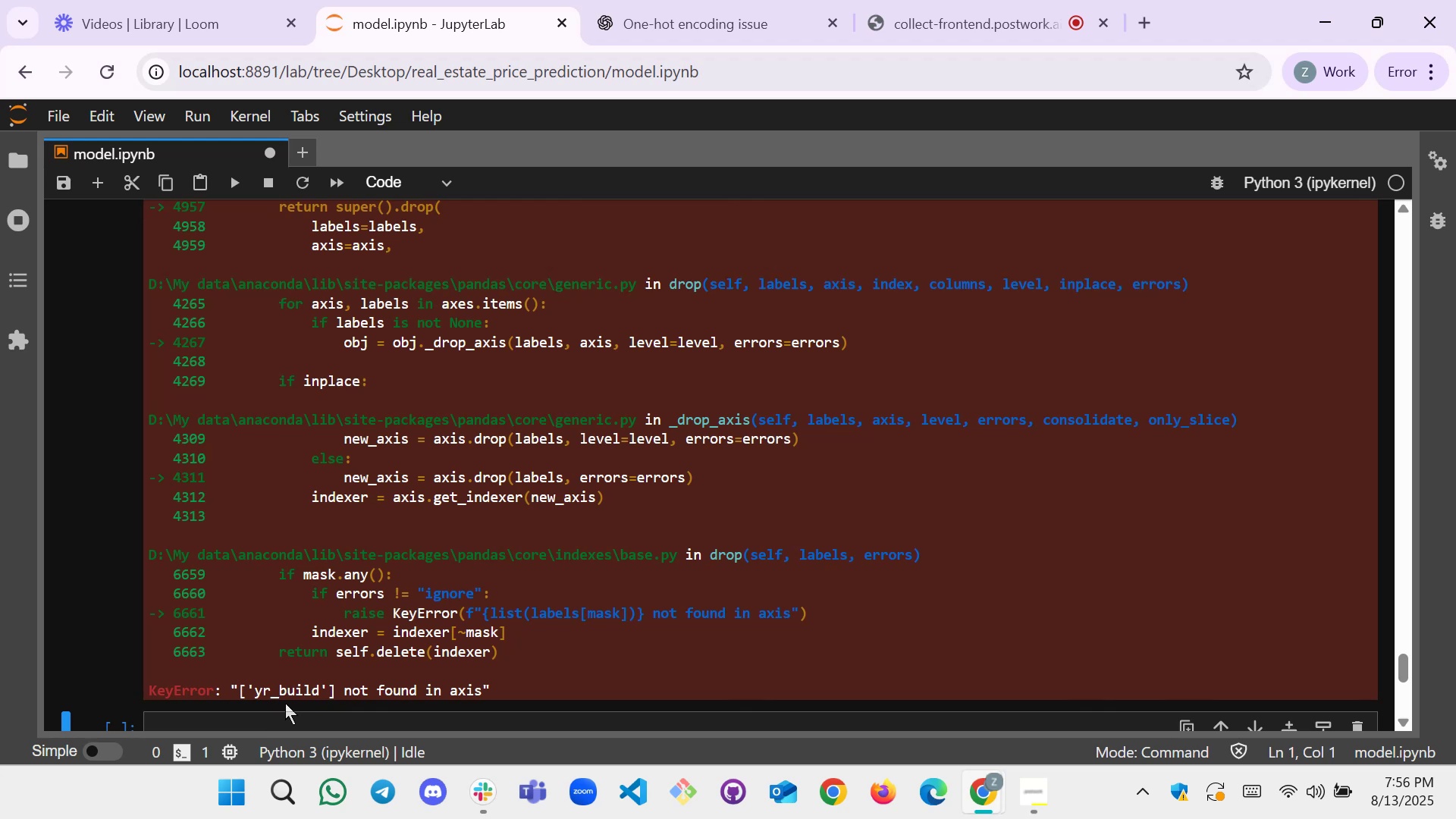 
scroll: coordinate [330, 397], scroll_direction: up, amount: 9.0
 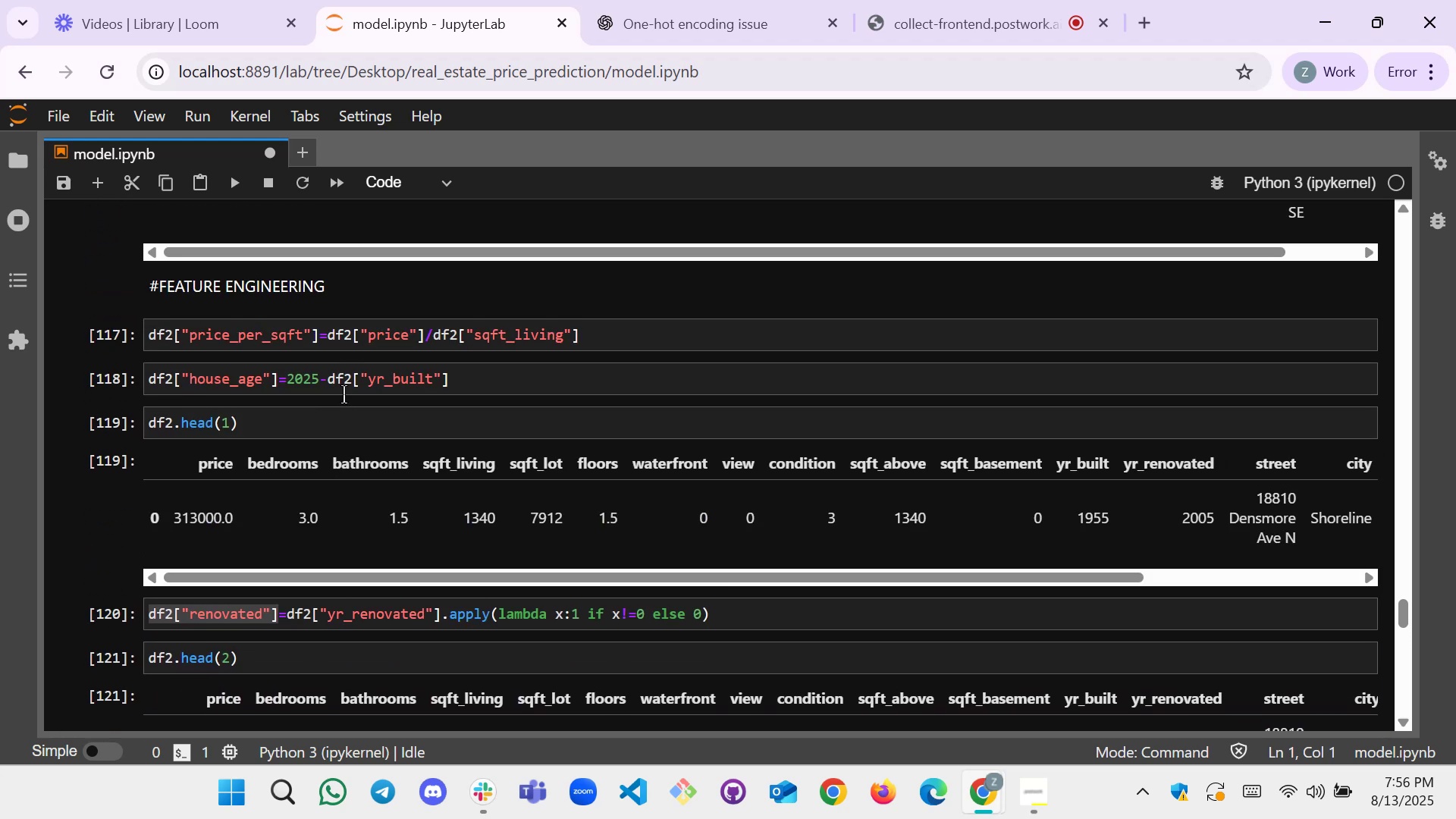 
scroll: coordinate [400, 503], scroll_direction: down, amount: 4.0
 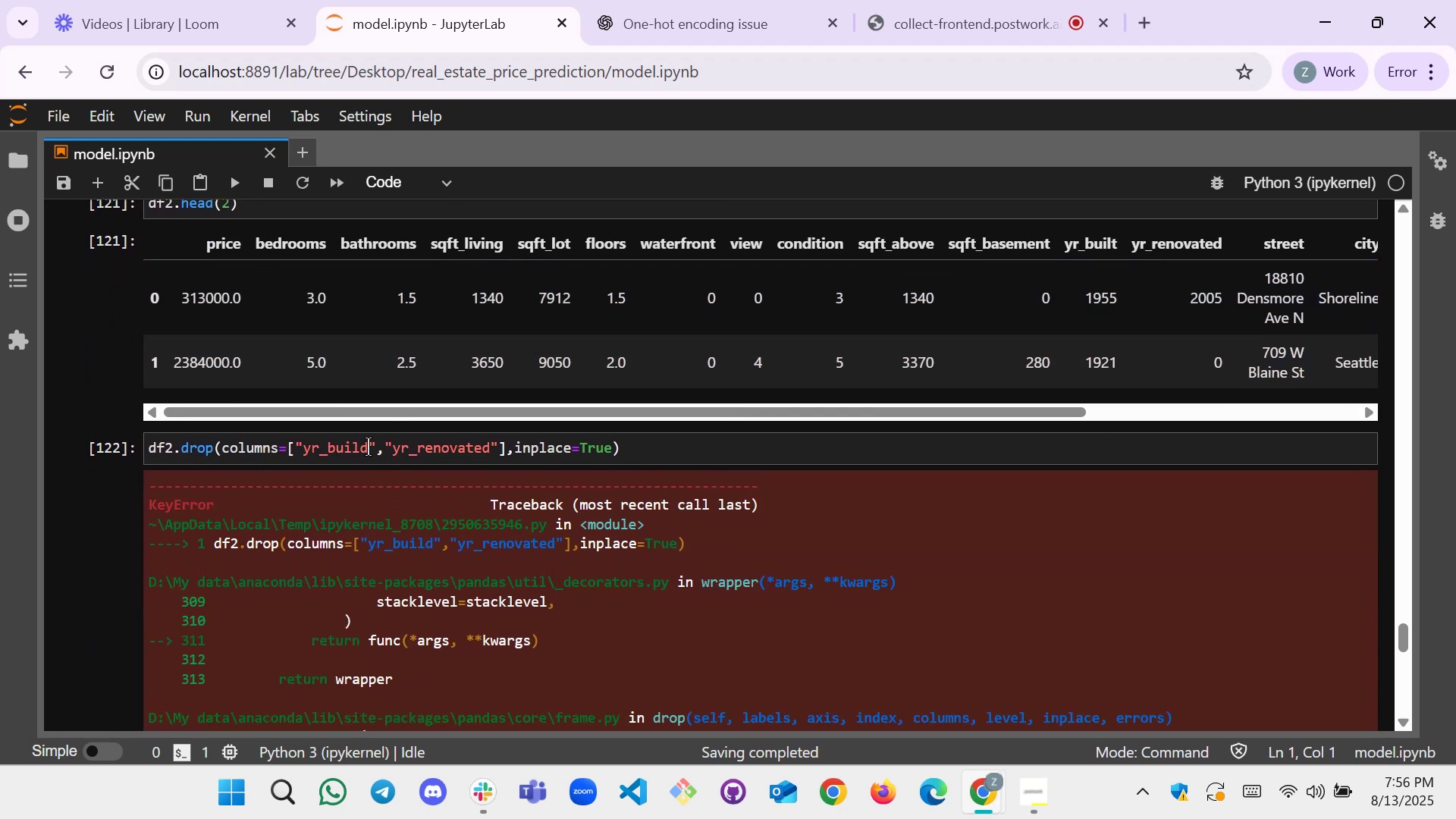 
left_click([368, 447])
 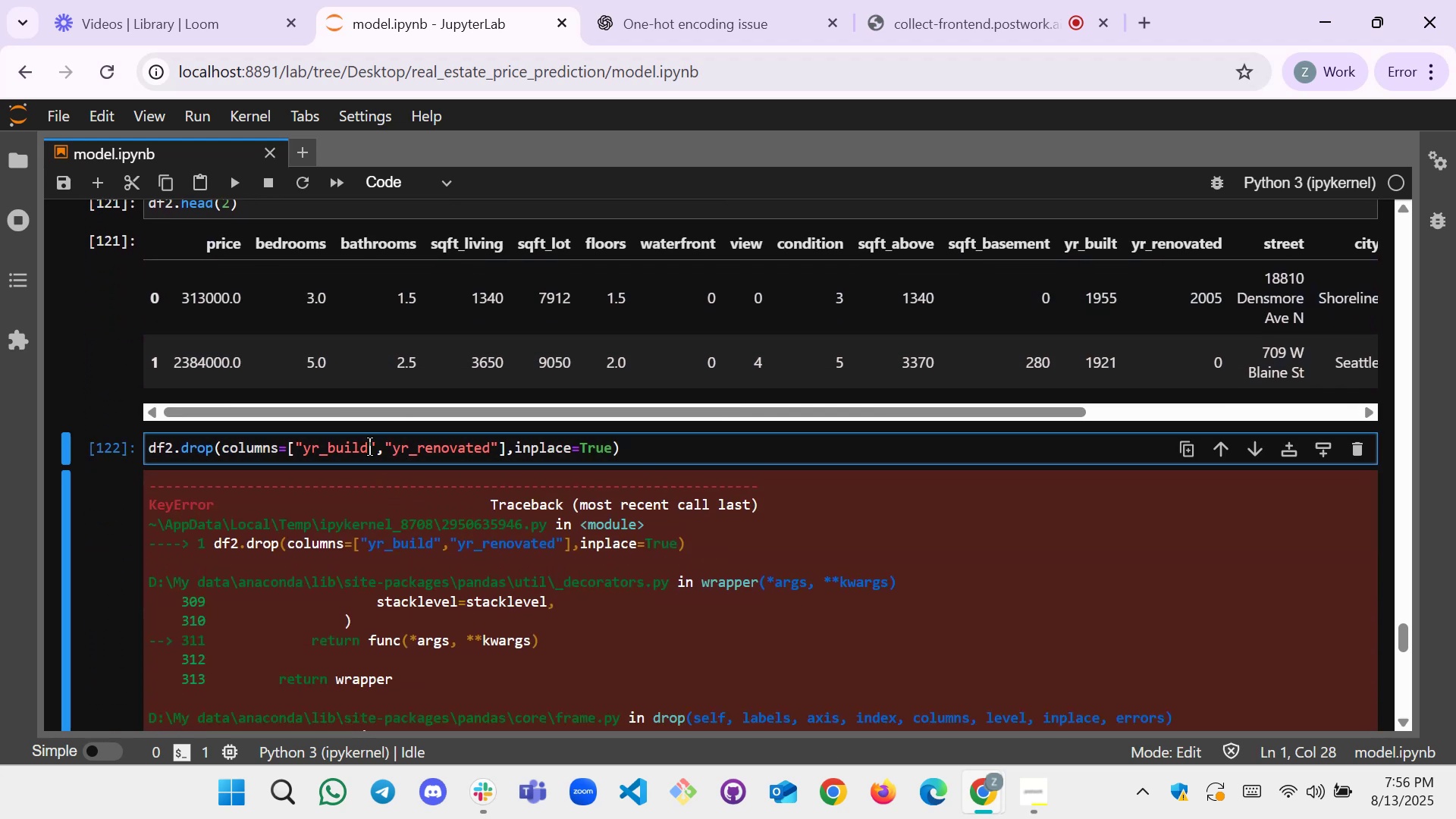 
key(Backspace)
 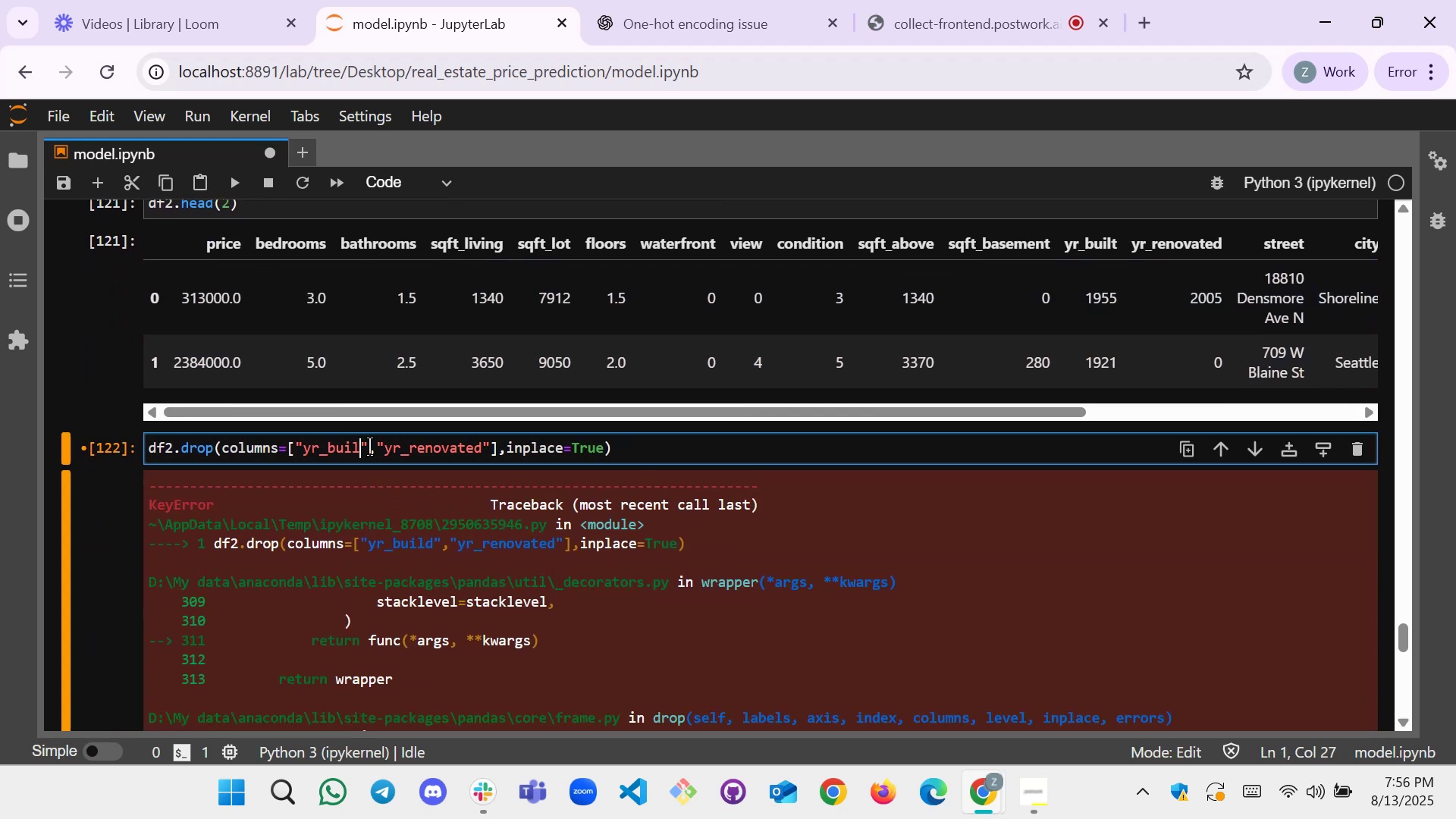 
key(T)
 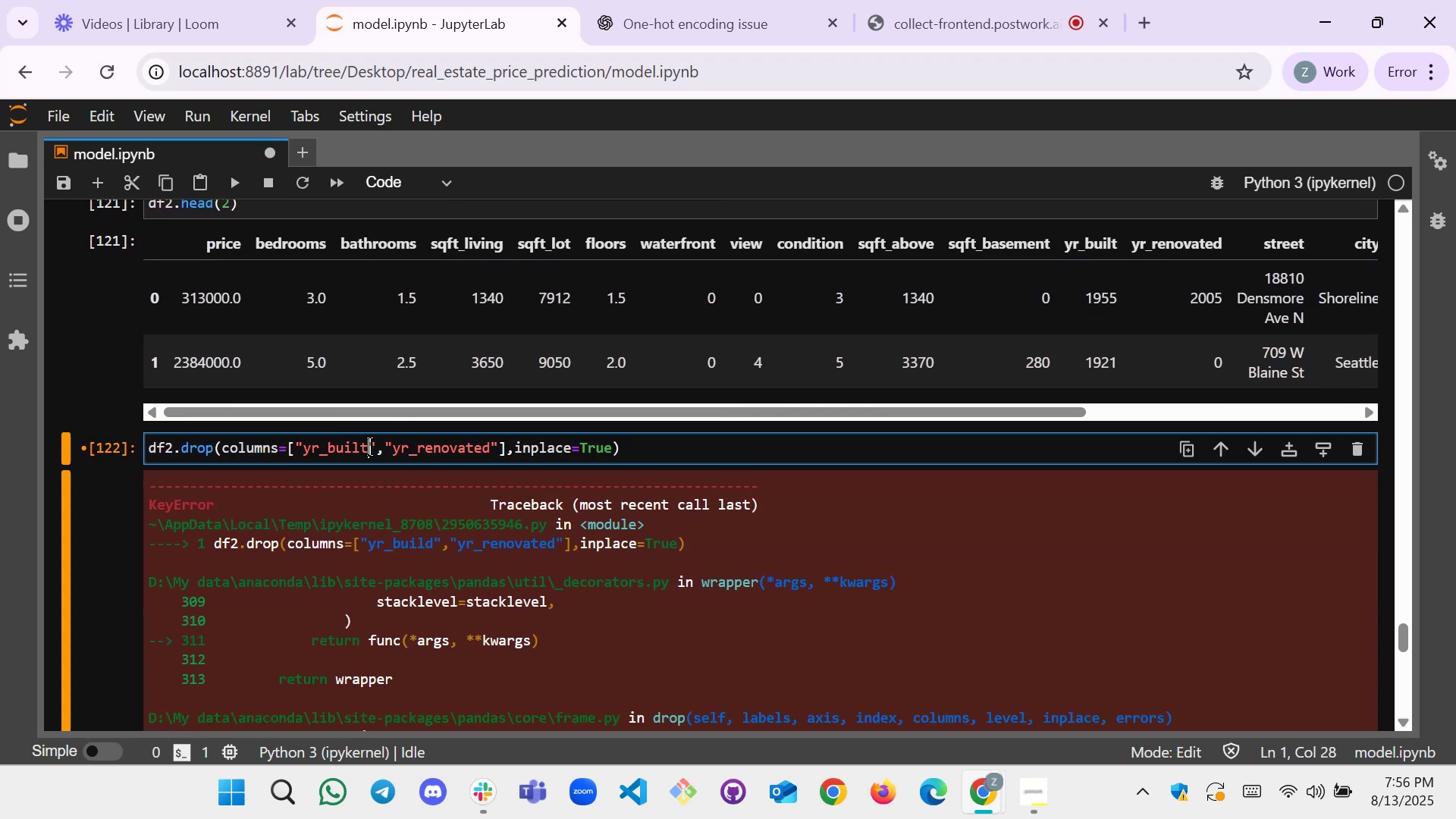 
key(Shift+Enter)
 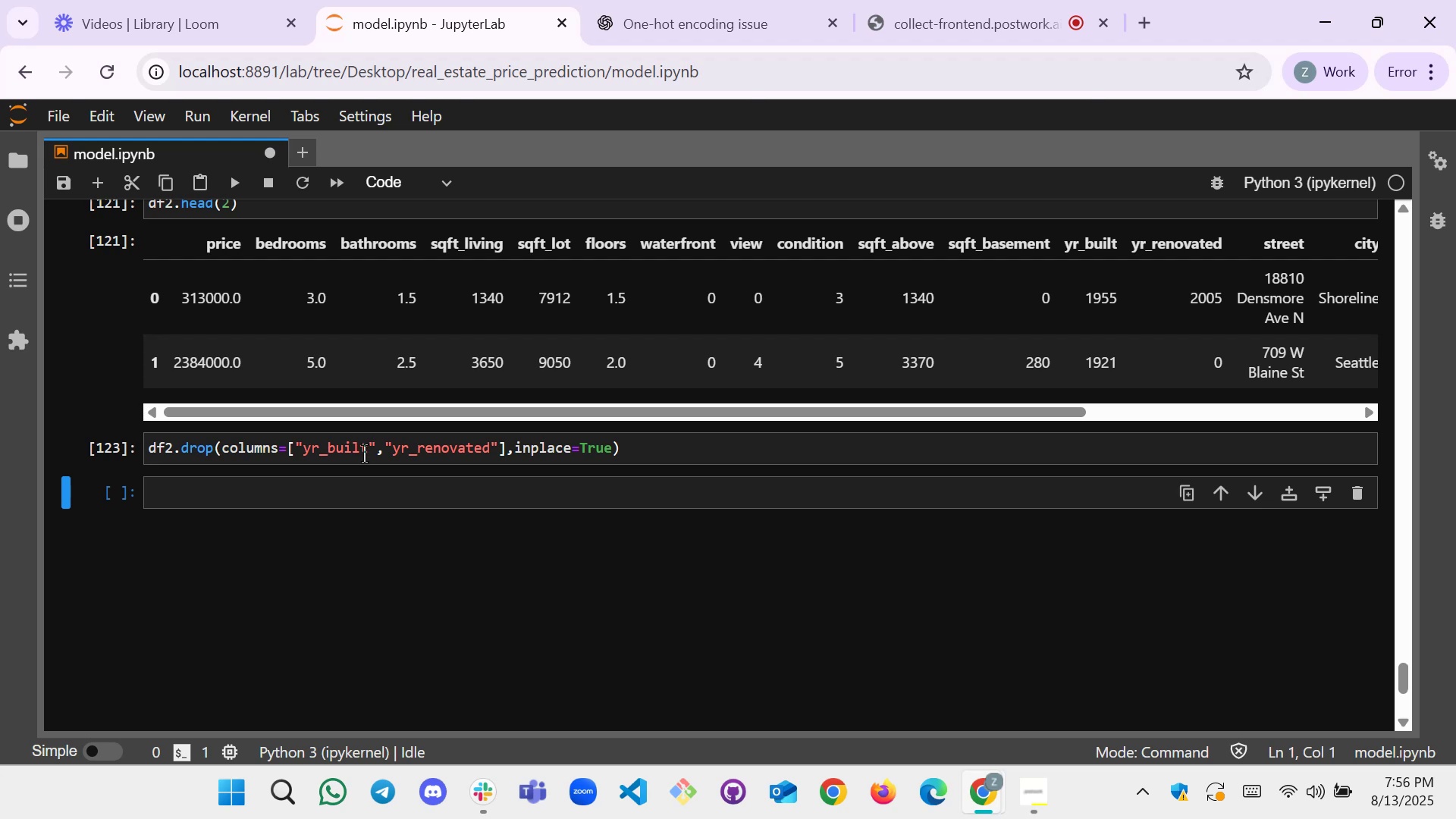 
left_click([328, 516])
 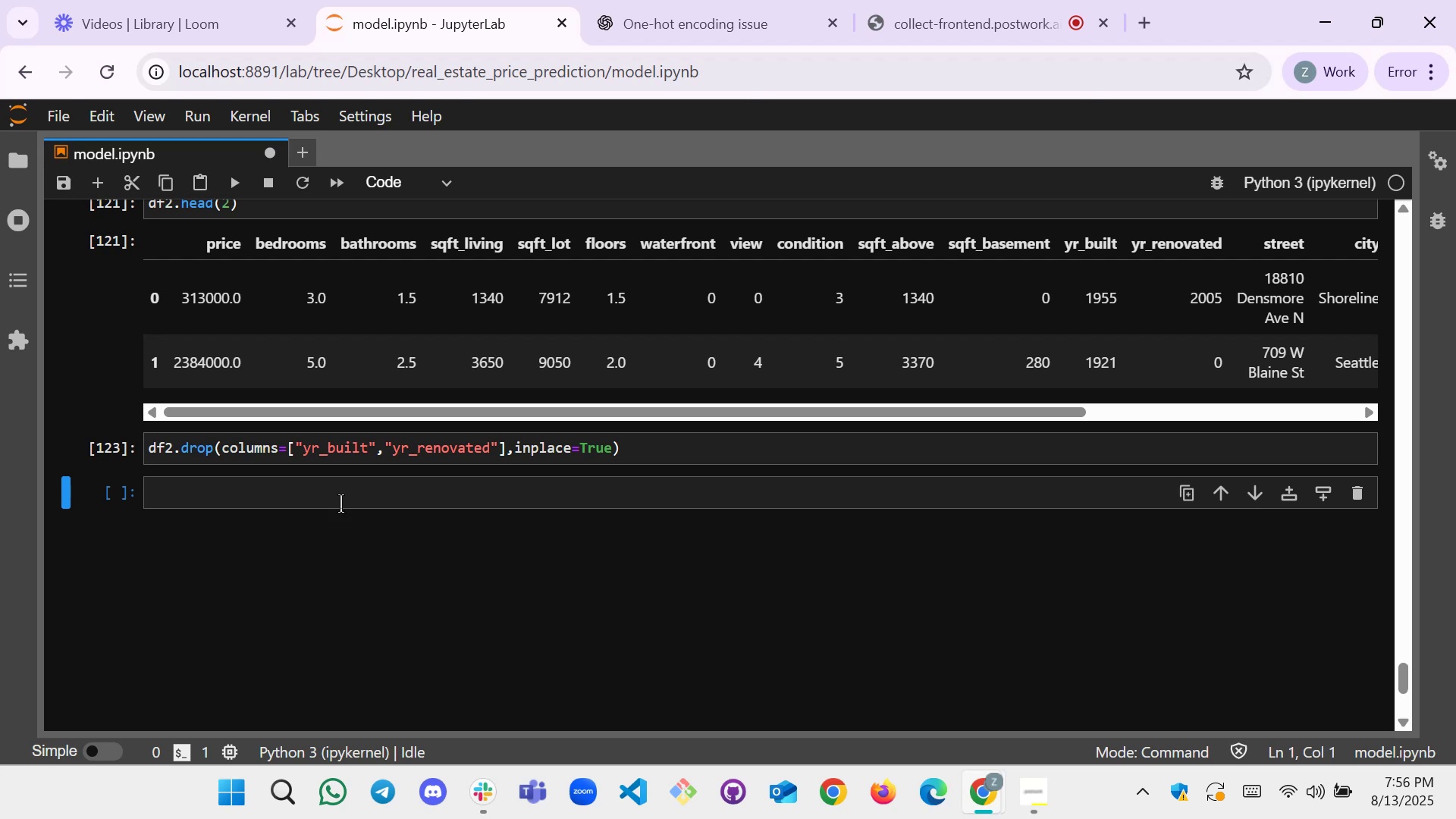 
left_click([340, 504])
 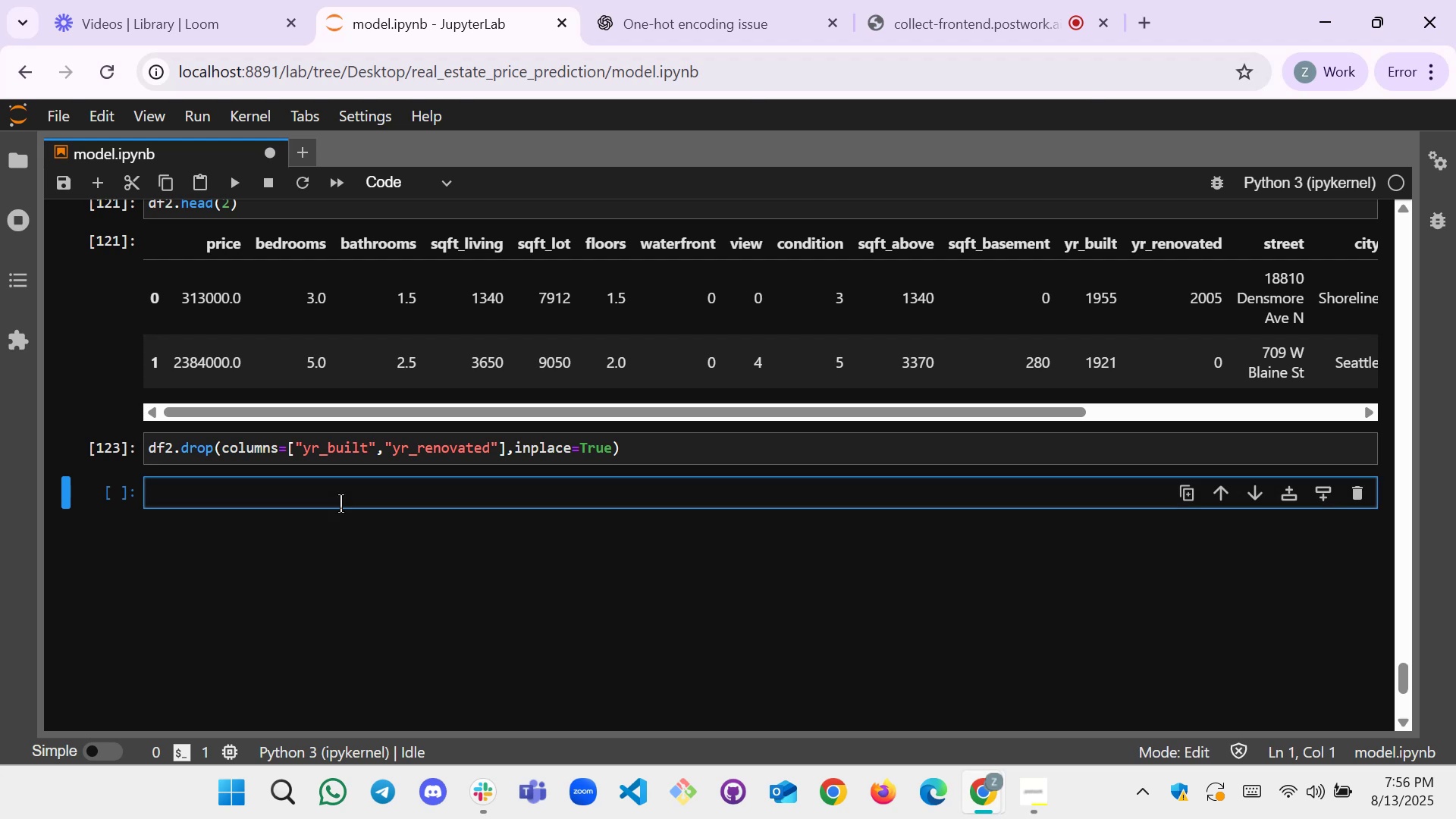 
type(df2.head())
 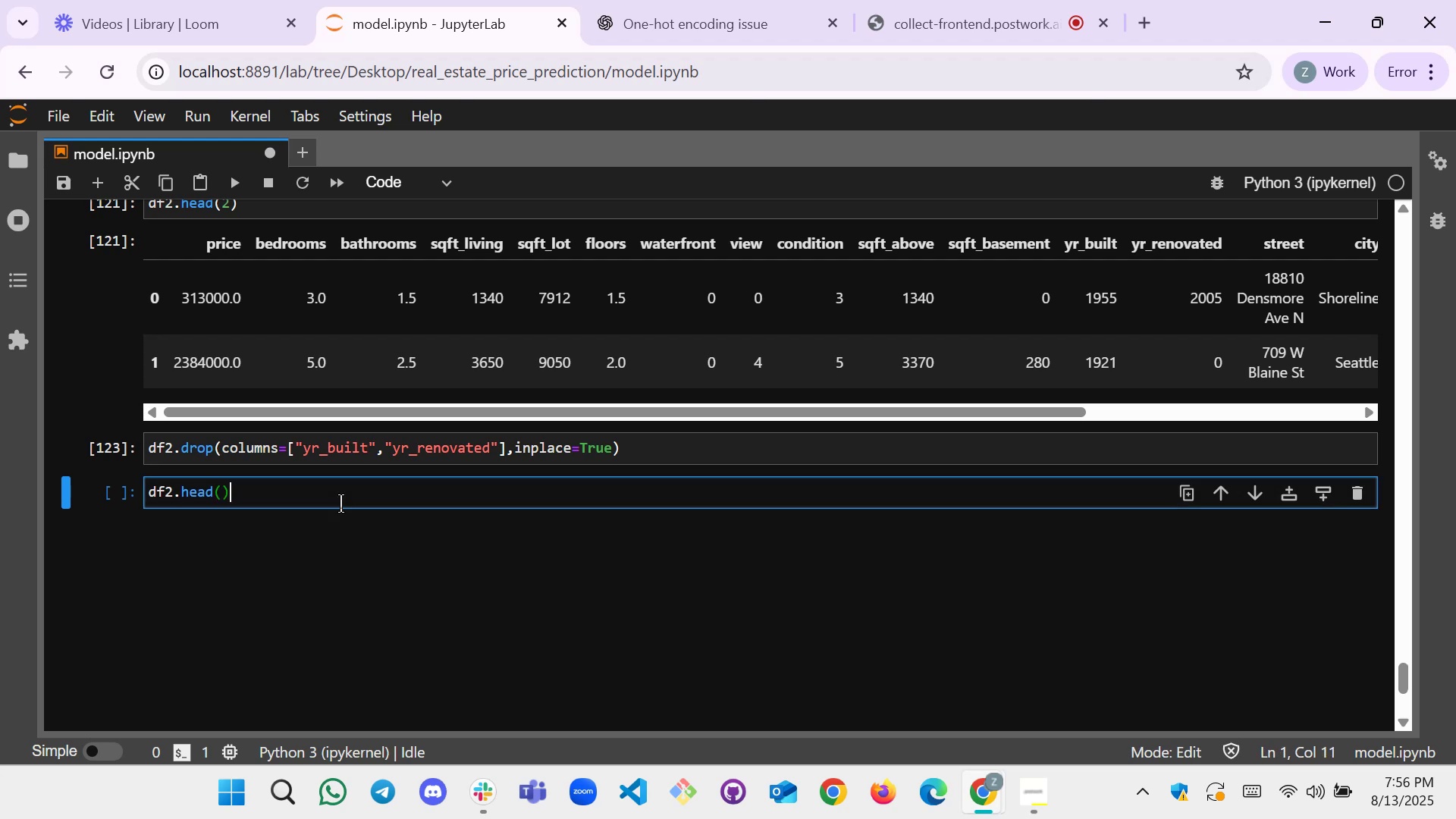 
key(ArrowLeft)
 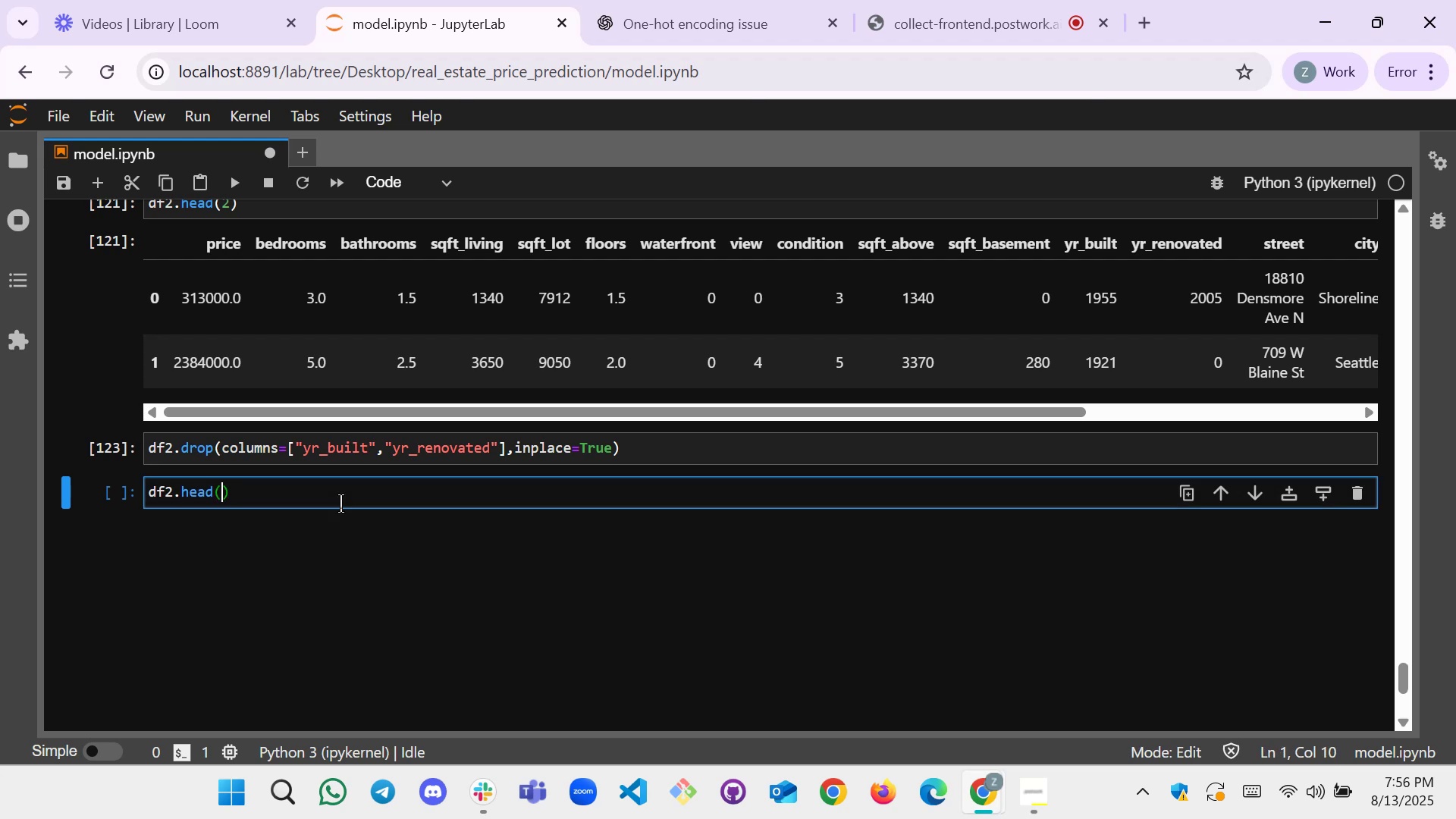 
key(2)
 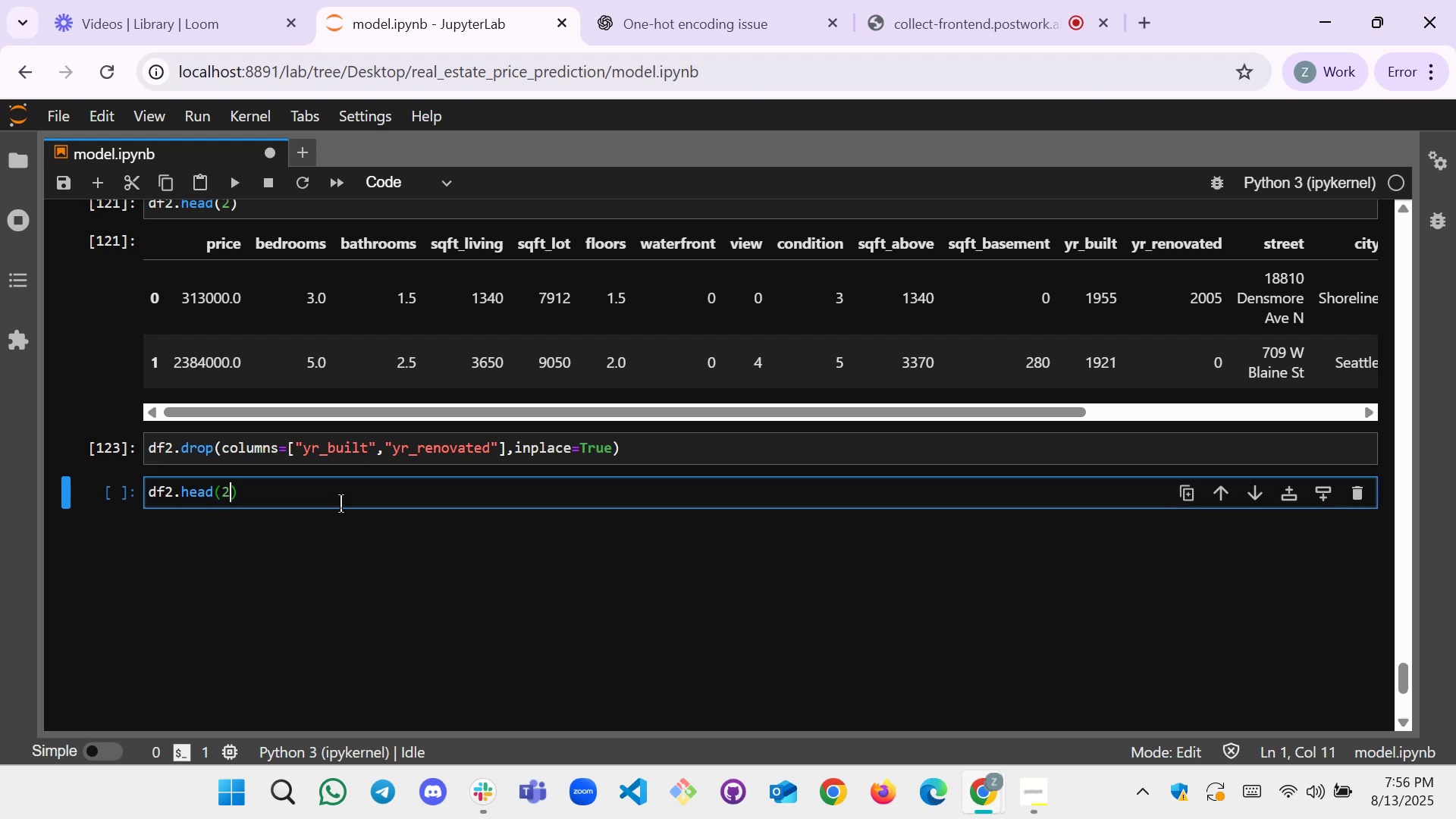 
key(Shift+ShiftRight)
 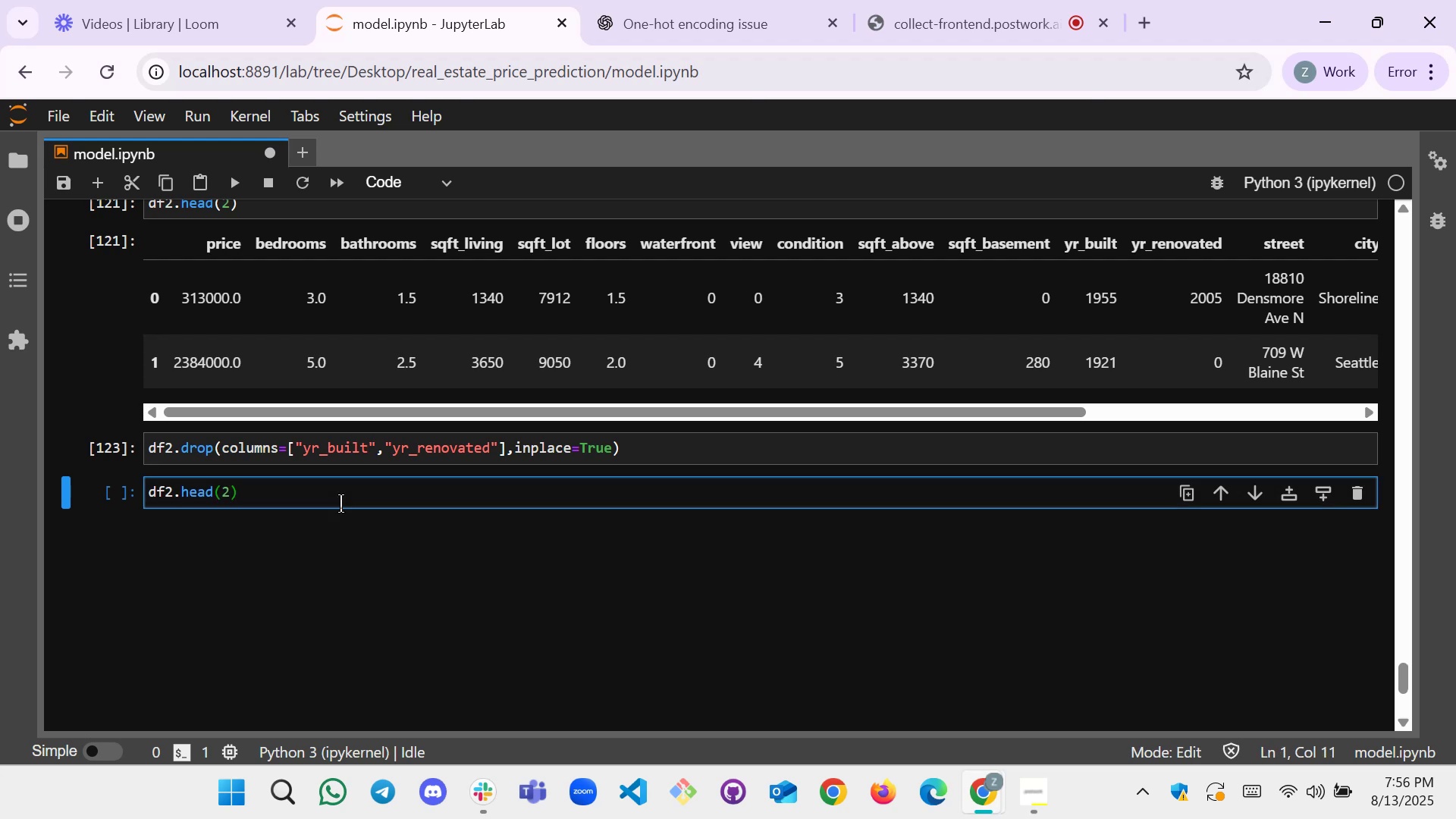 
key(Shift+Enter)
 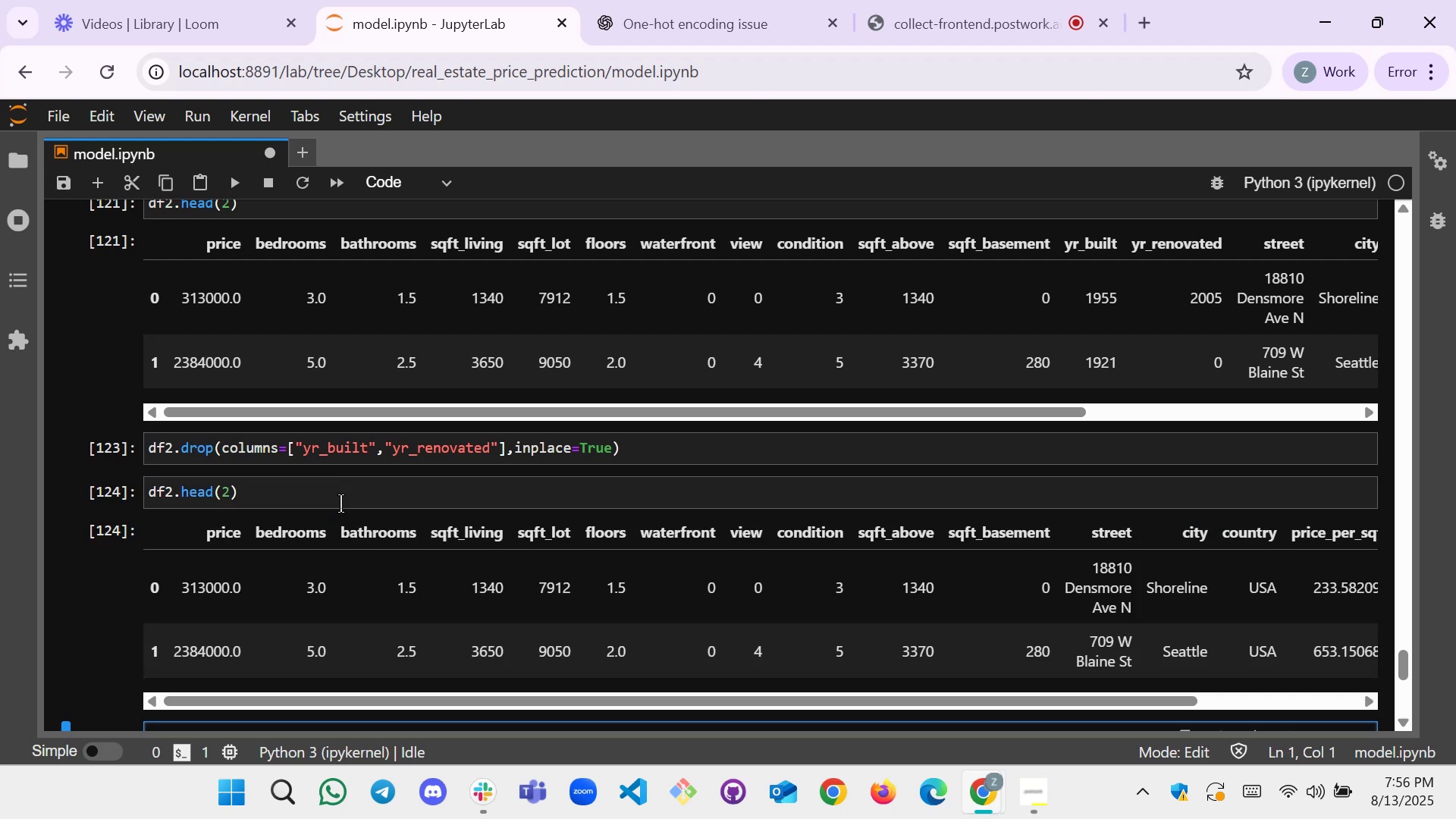 
scroll: coordinate [300, 485], scroll_direction: down, amount: 1.0
 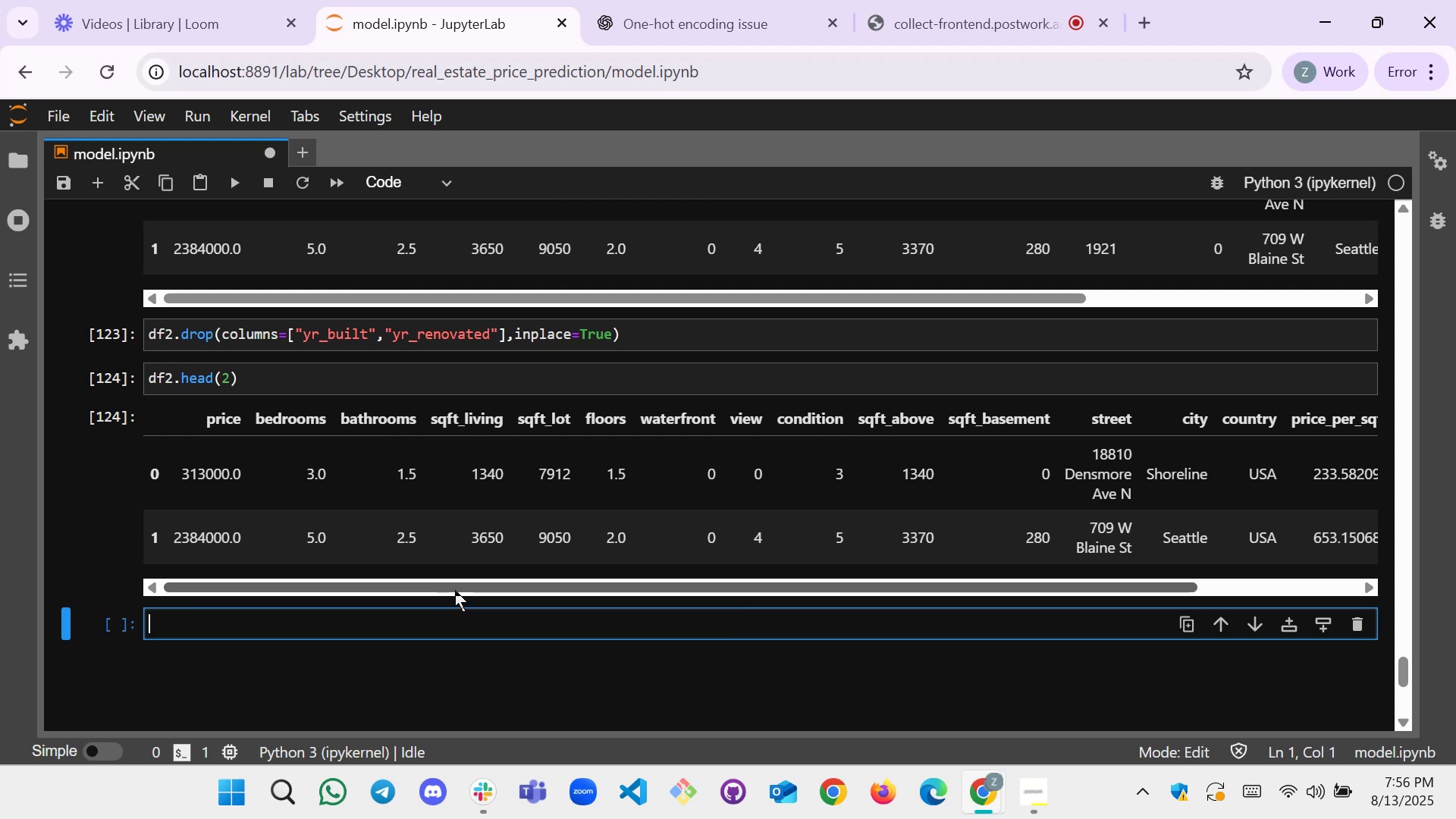 
left_click_drag(start_coordinate=[455, 590], to_coordinate=[786, 595])
 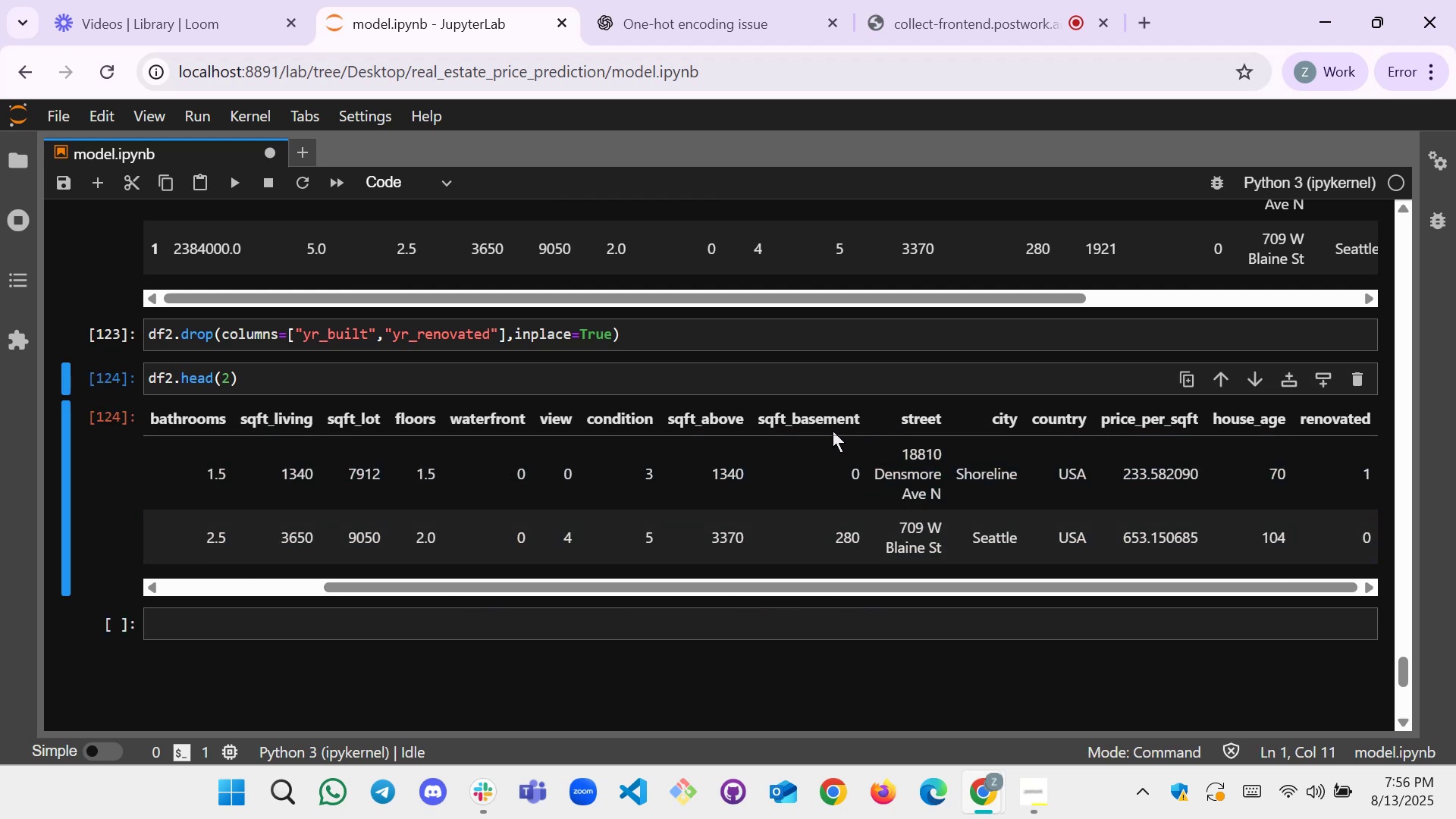 
wait(5.06)
 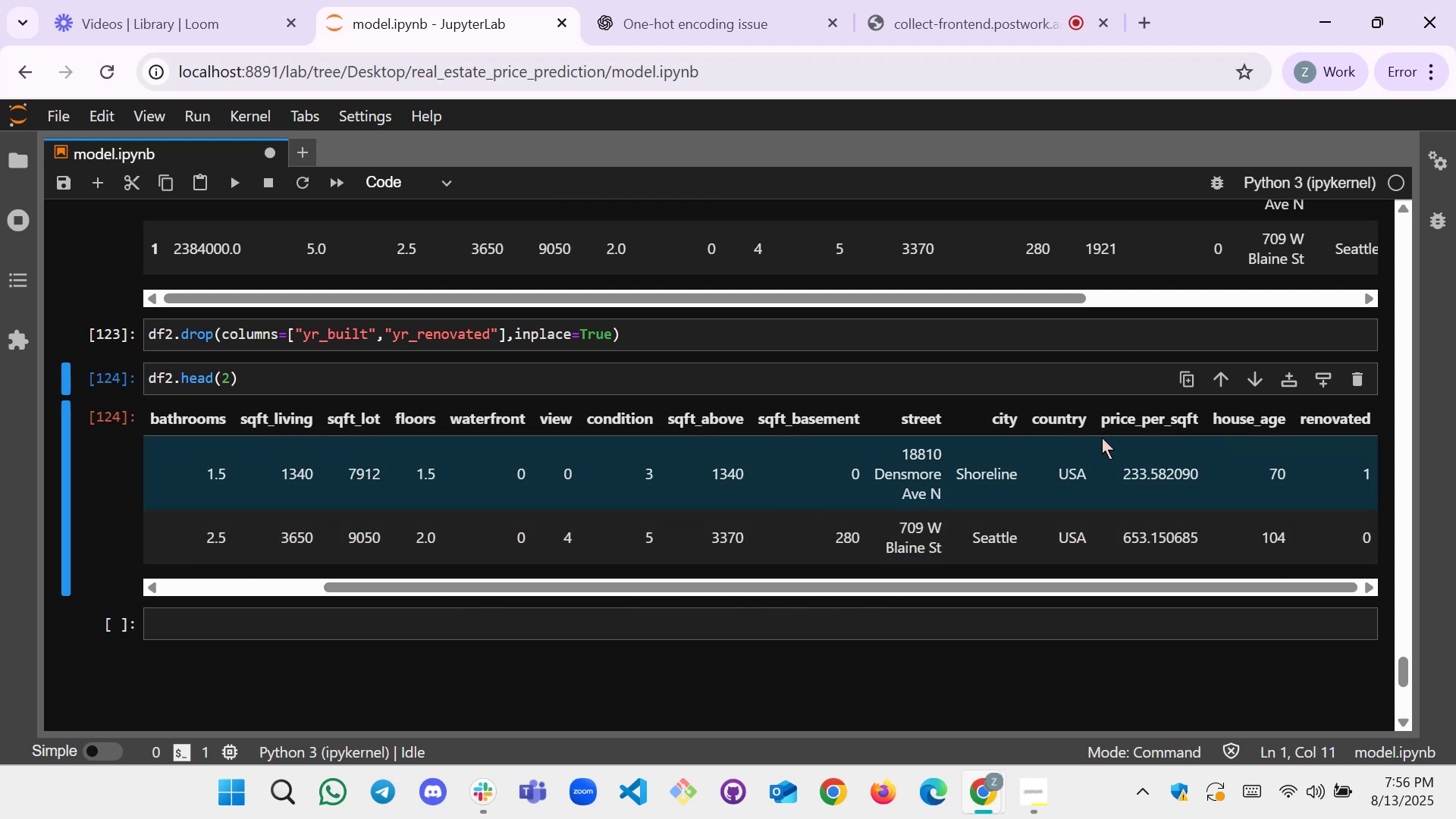 
left_click_drag(start_coordinate=[774, 583], to_coordinate=[515, 580])
 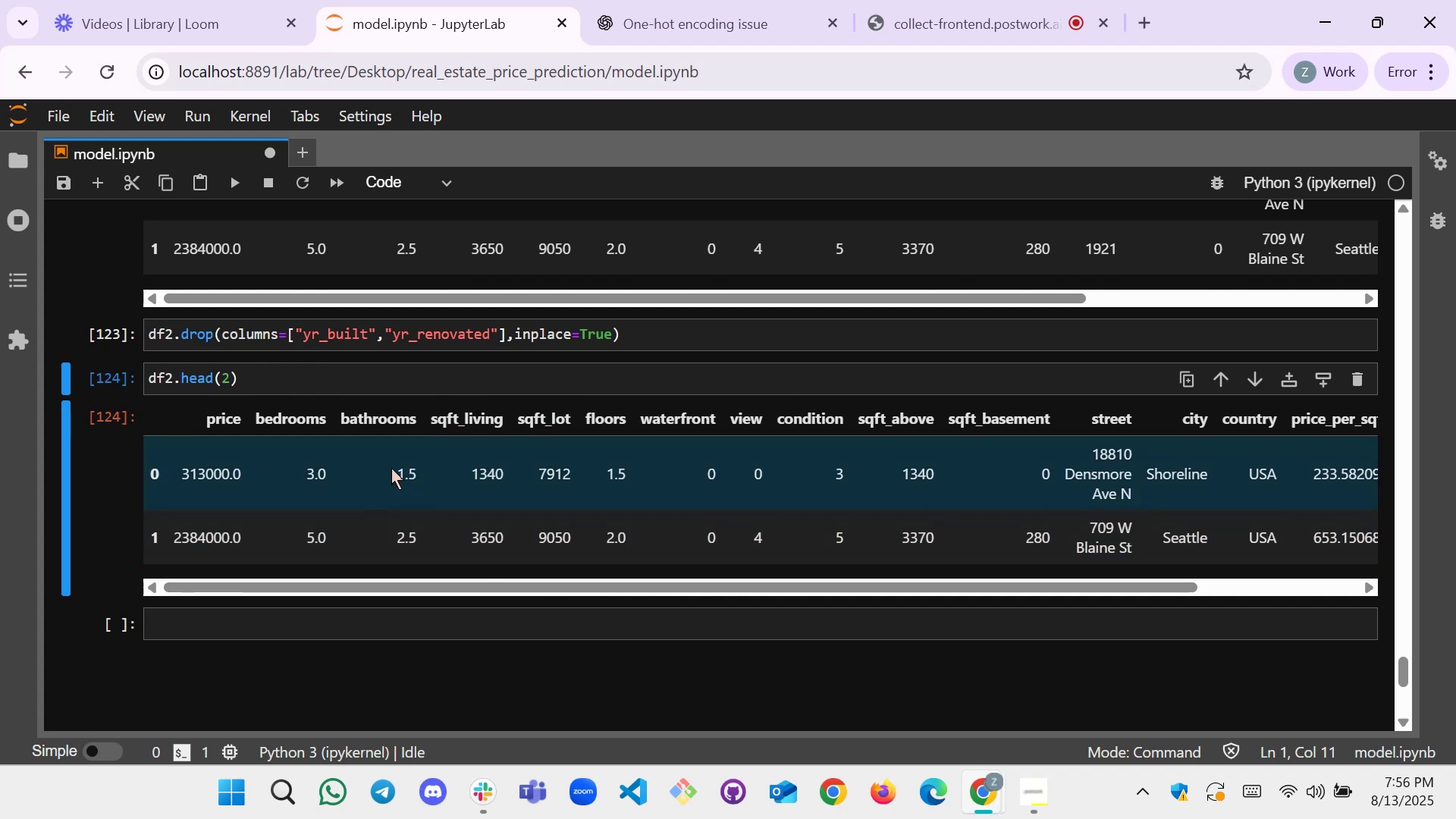 
scroll: coordinate [391, 468], scroll_direction: up, amount: 1.0
 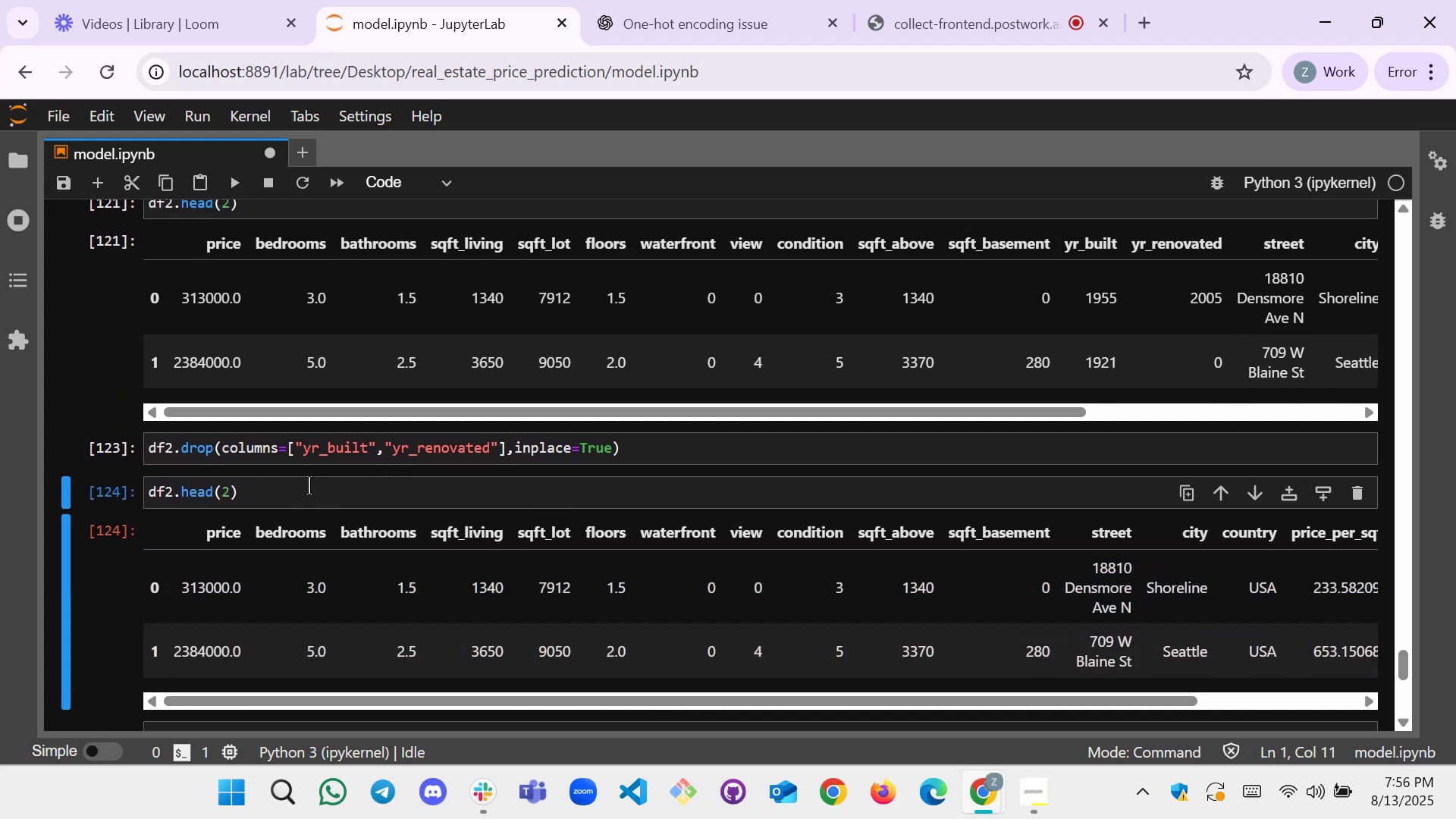 
scroll: coordinate [309, 485], scroll_direction: none, amount: 0.0
 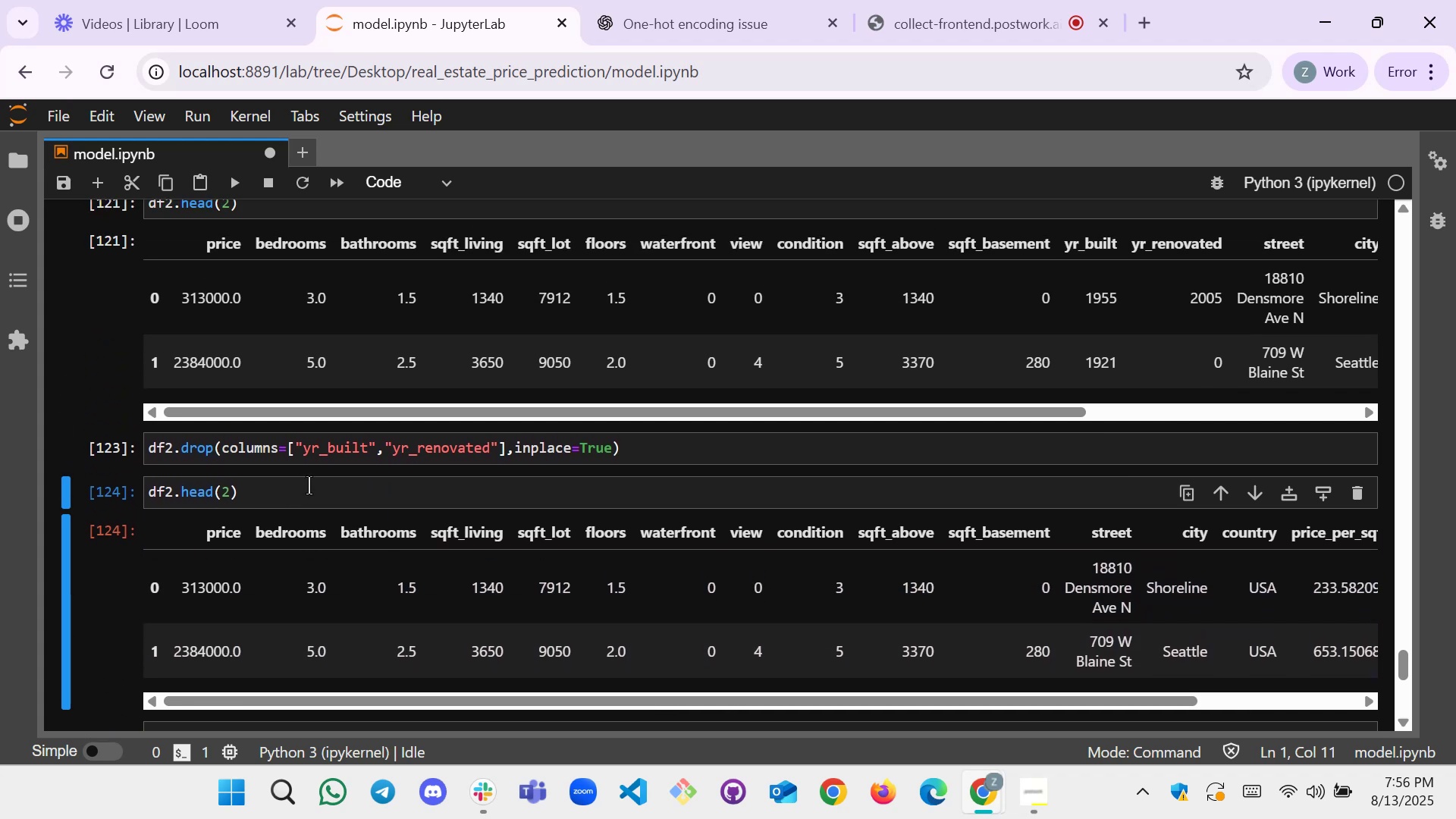 
wait(10.41)
 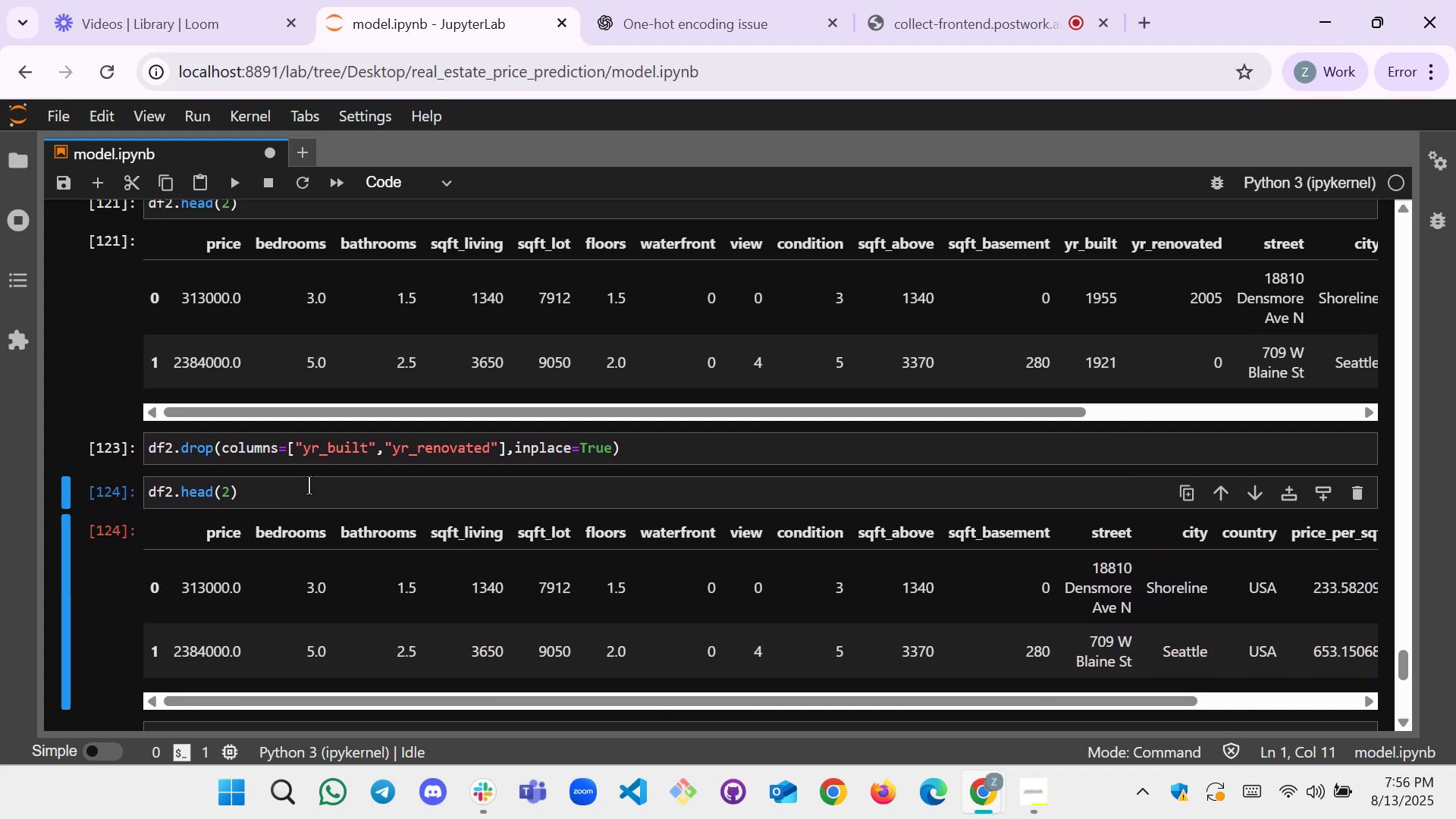 
scroll: coordinate [438, 518], scroll_direction: down, amount: 2.0
 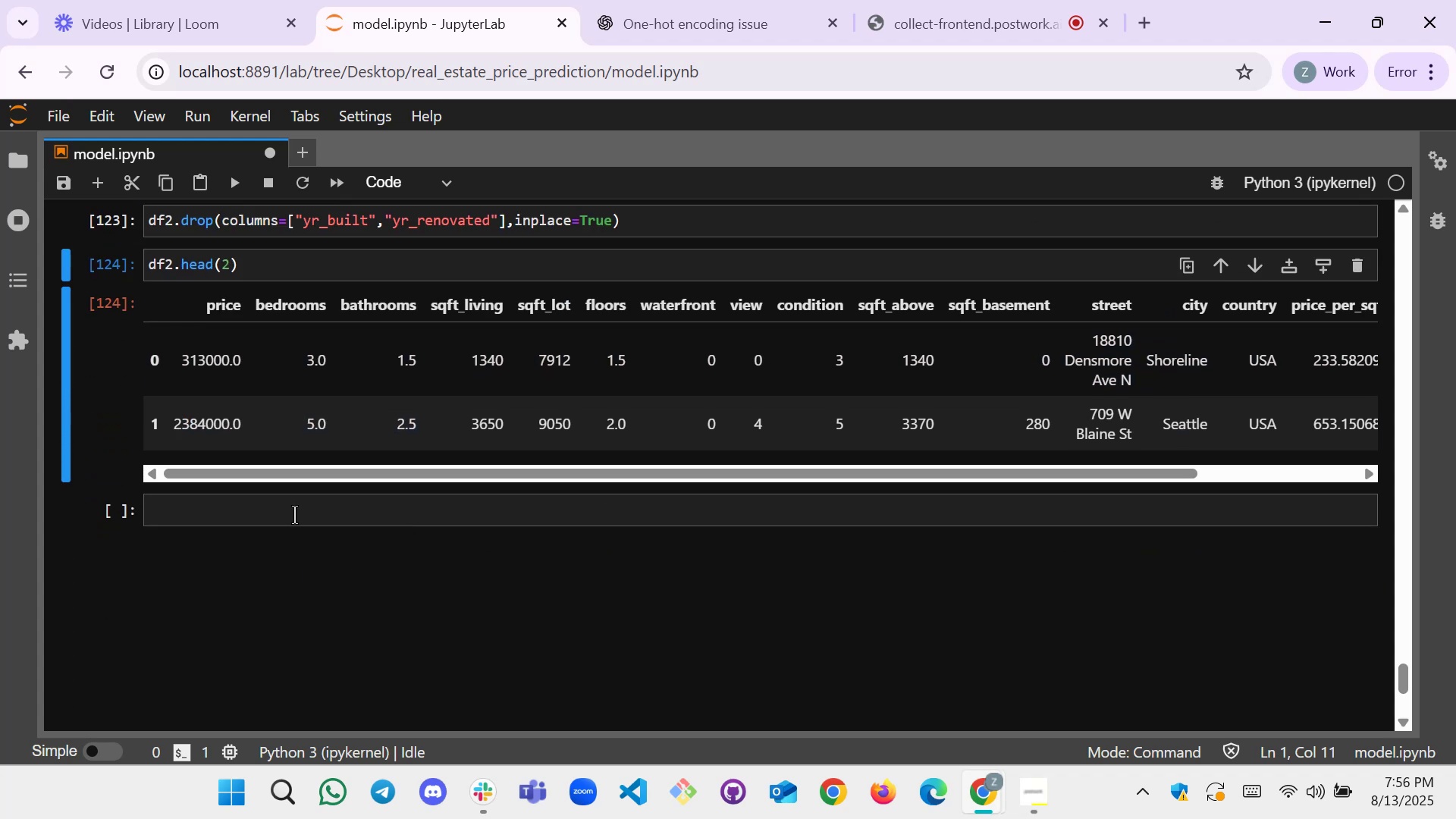 
left_click([283, 507])
 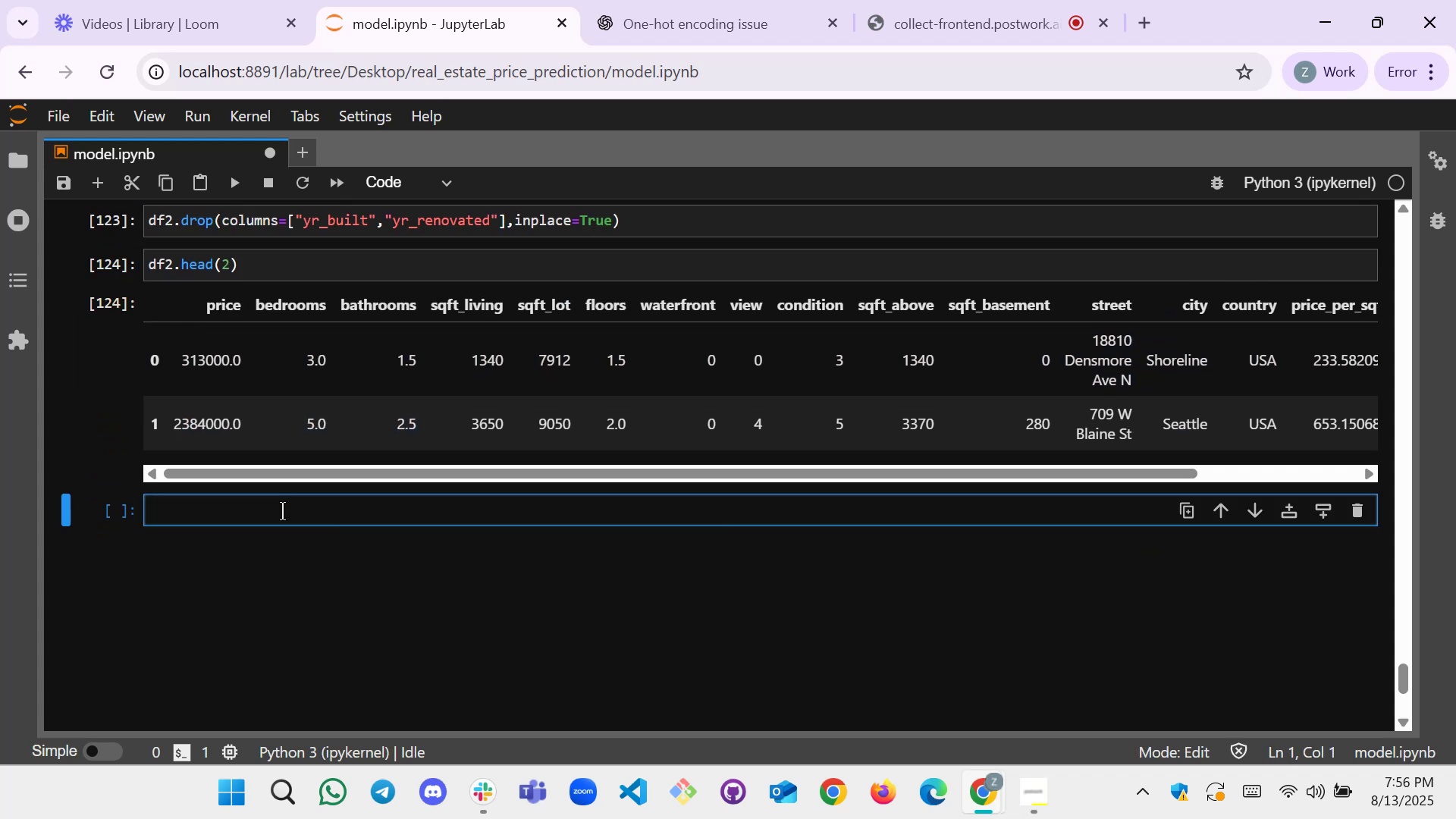 
type(now lets remove outliers)
 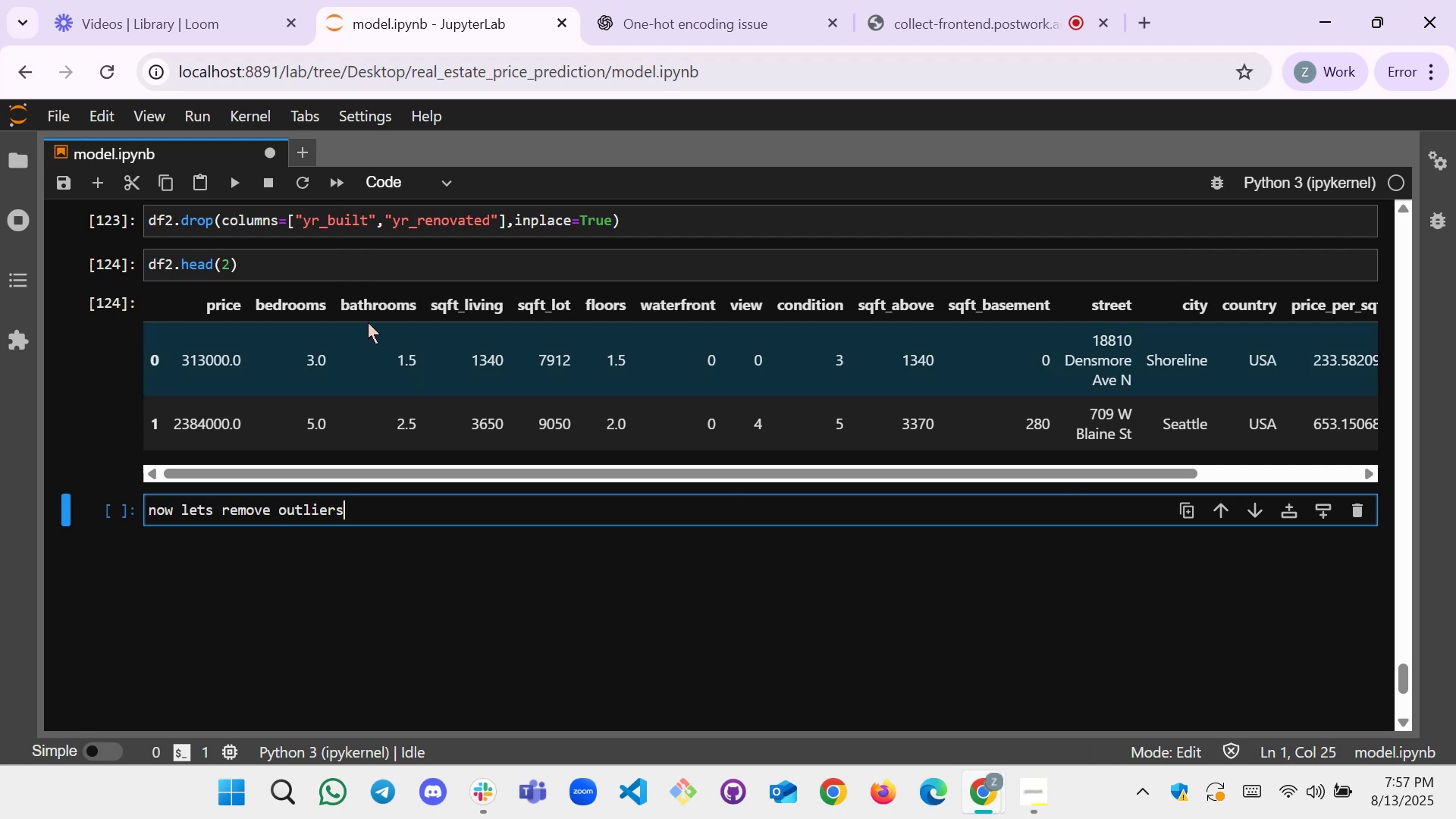 
left_click([423, 184])
 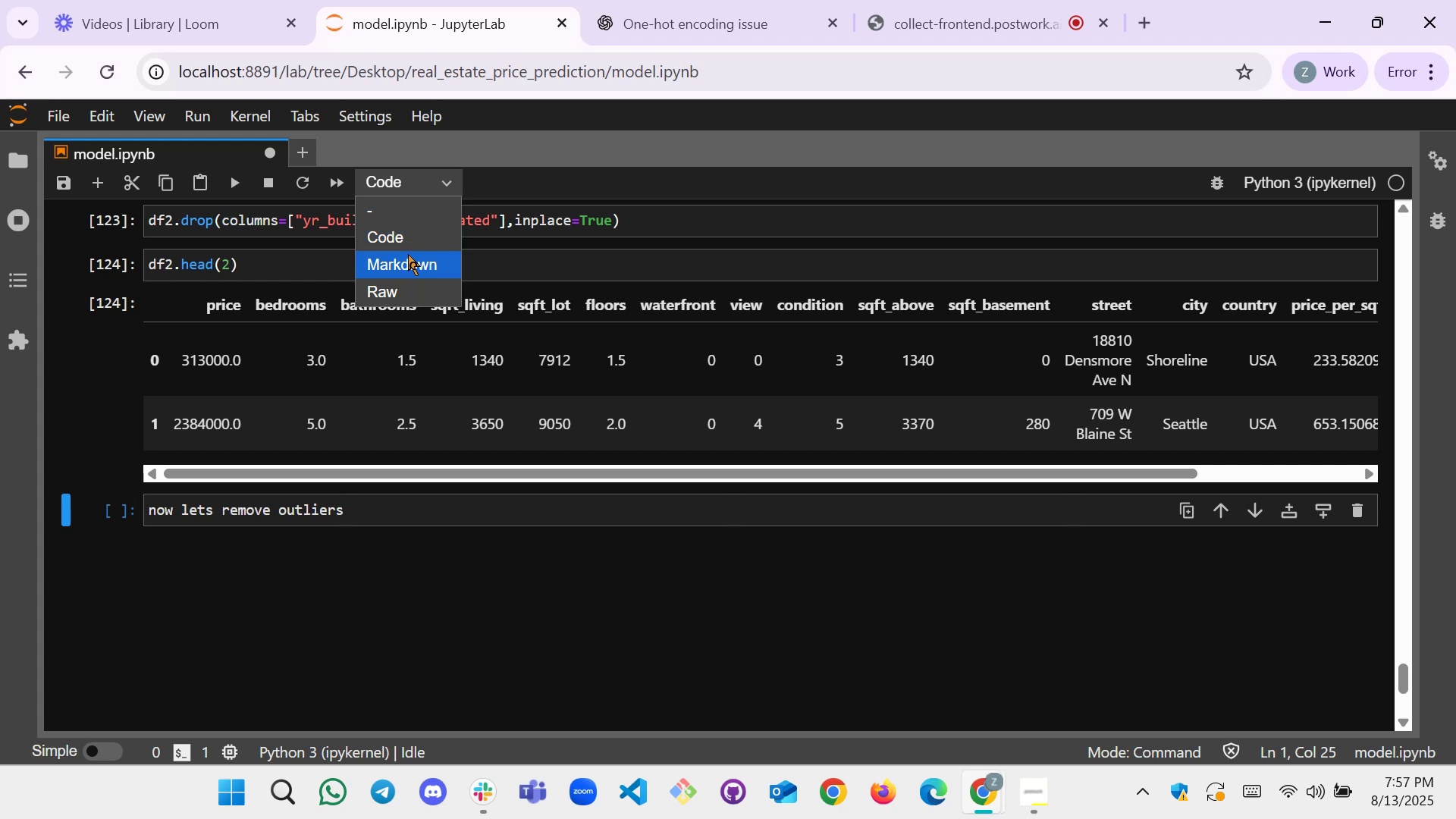 
left_click([411, 266])
 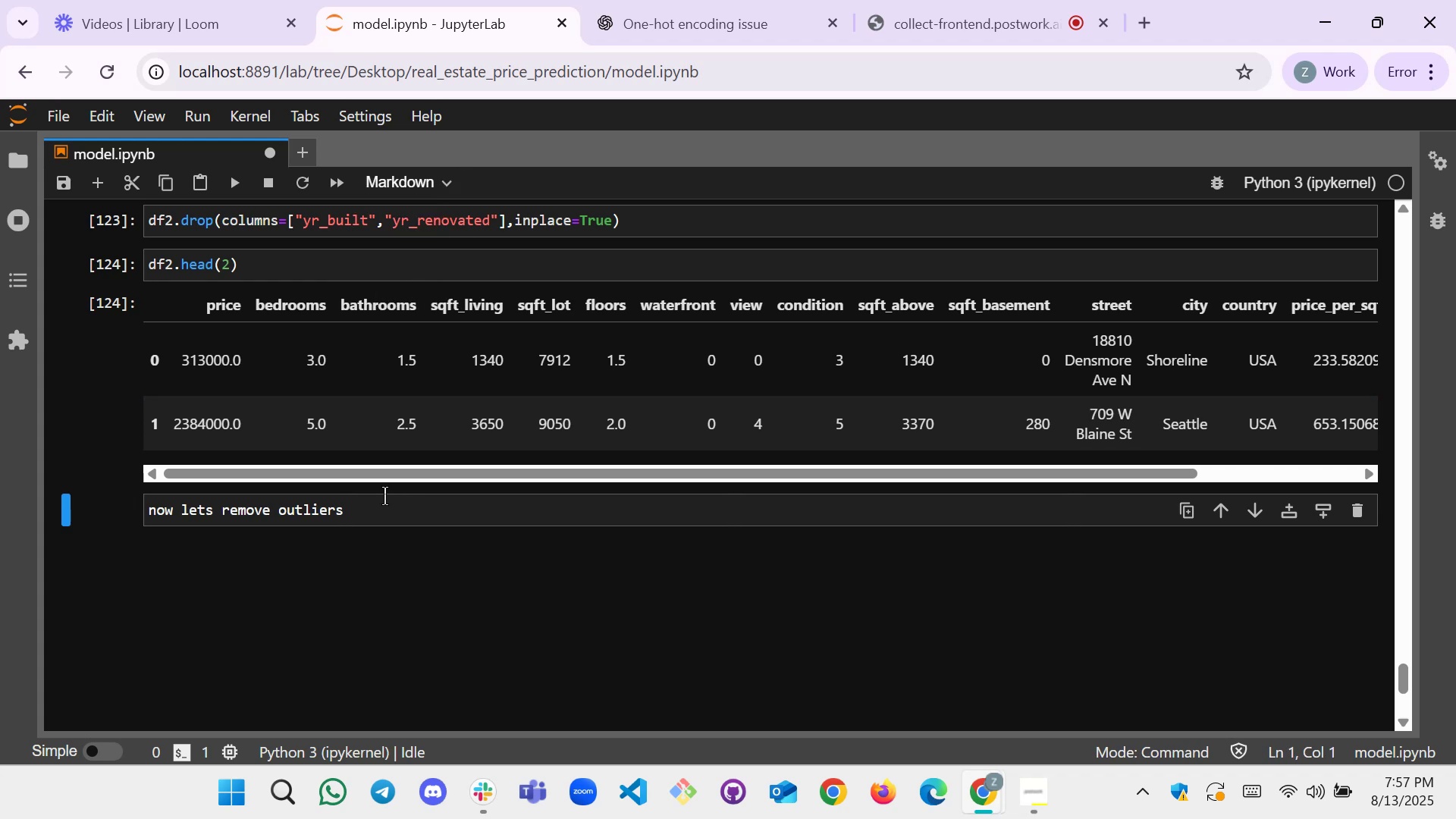 
left_click([378, 510])
 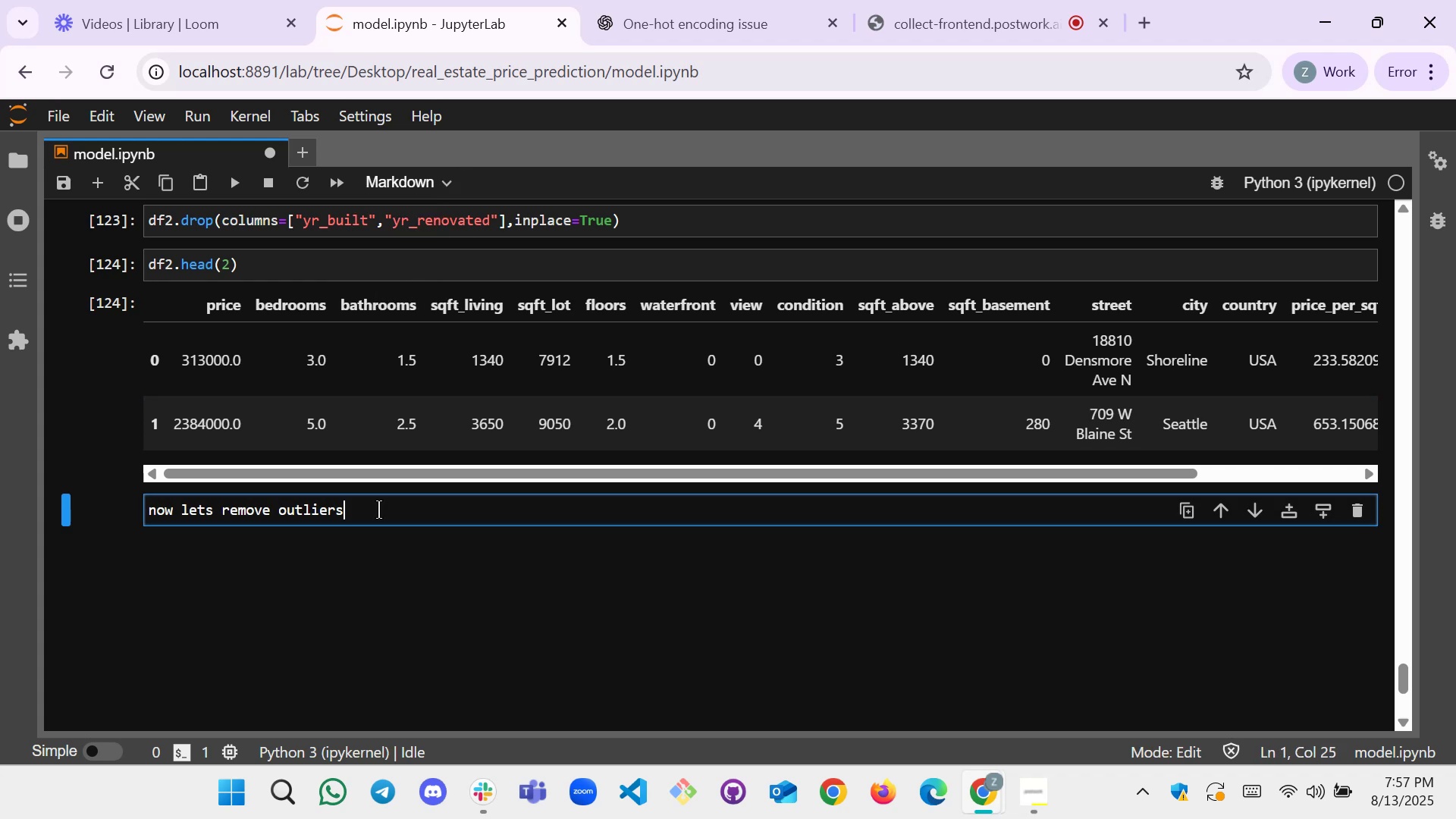 
key(Shift+ShiftRight)
 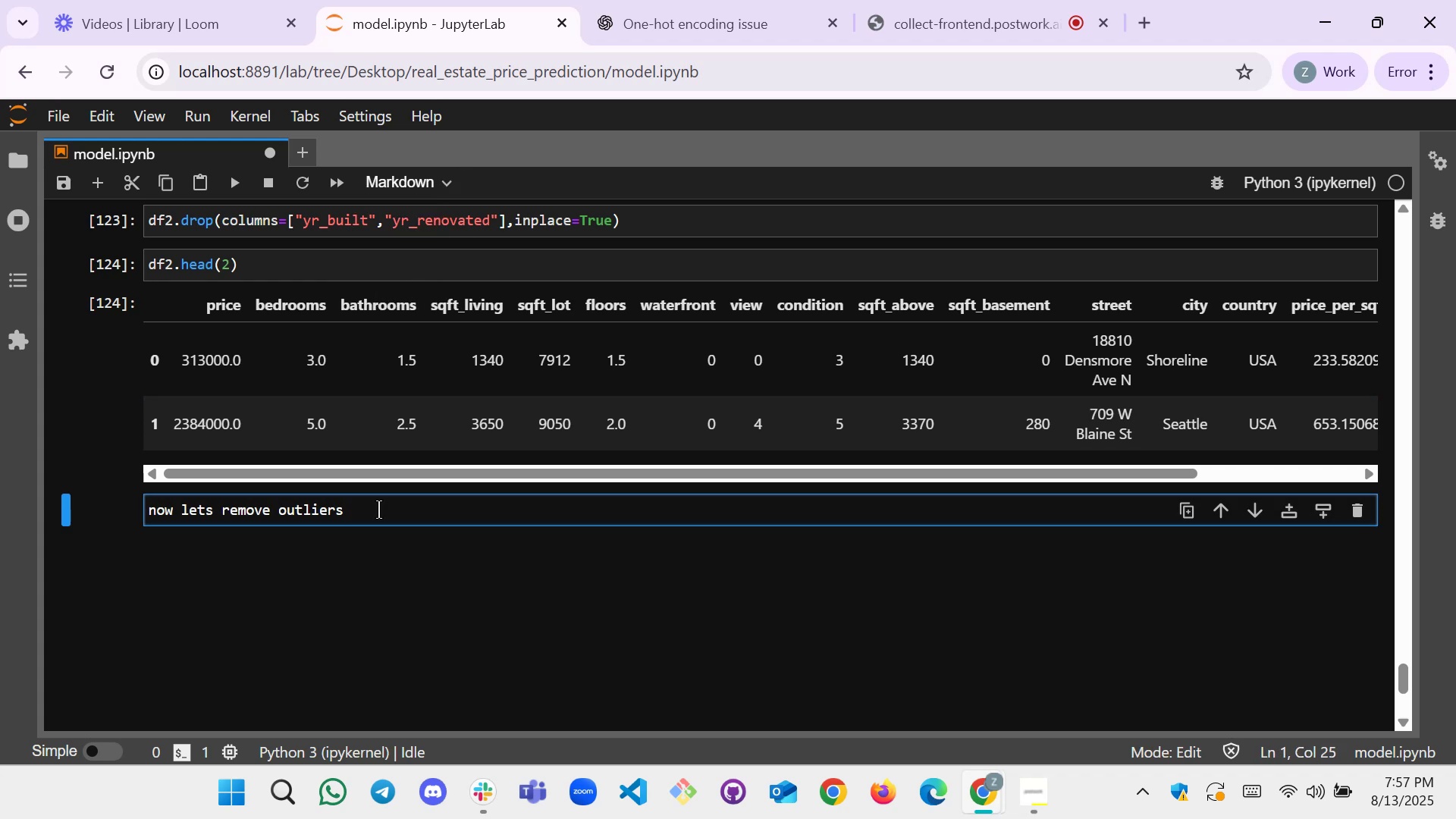 
key(Shift+Enter)
 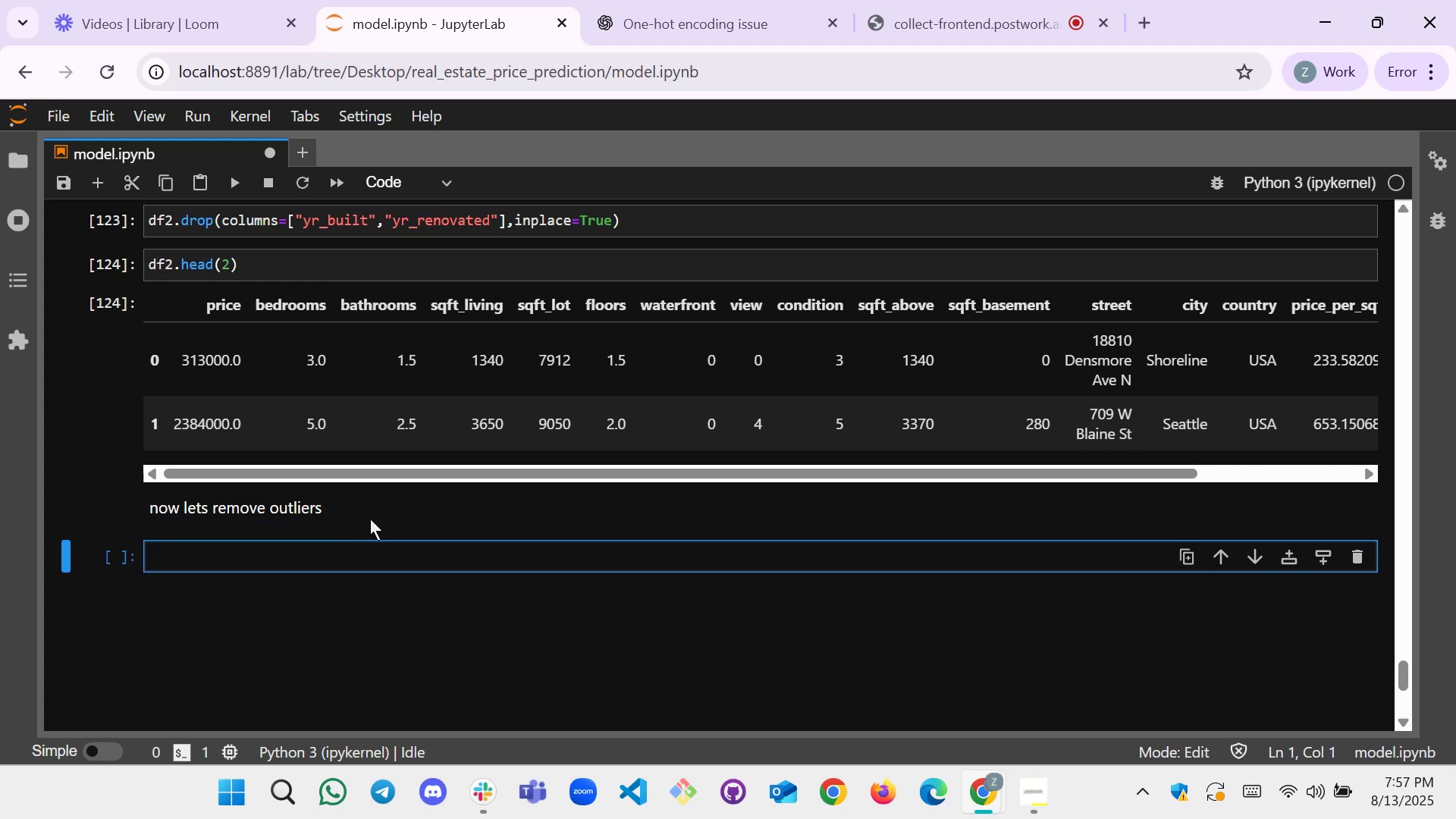 
left_click([323, 556])
 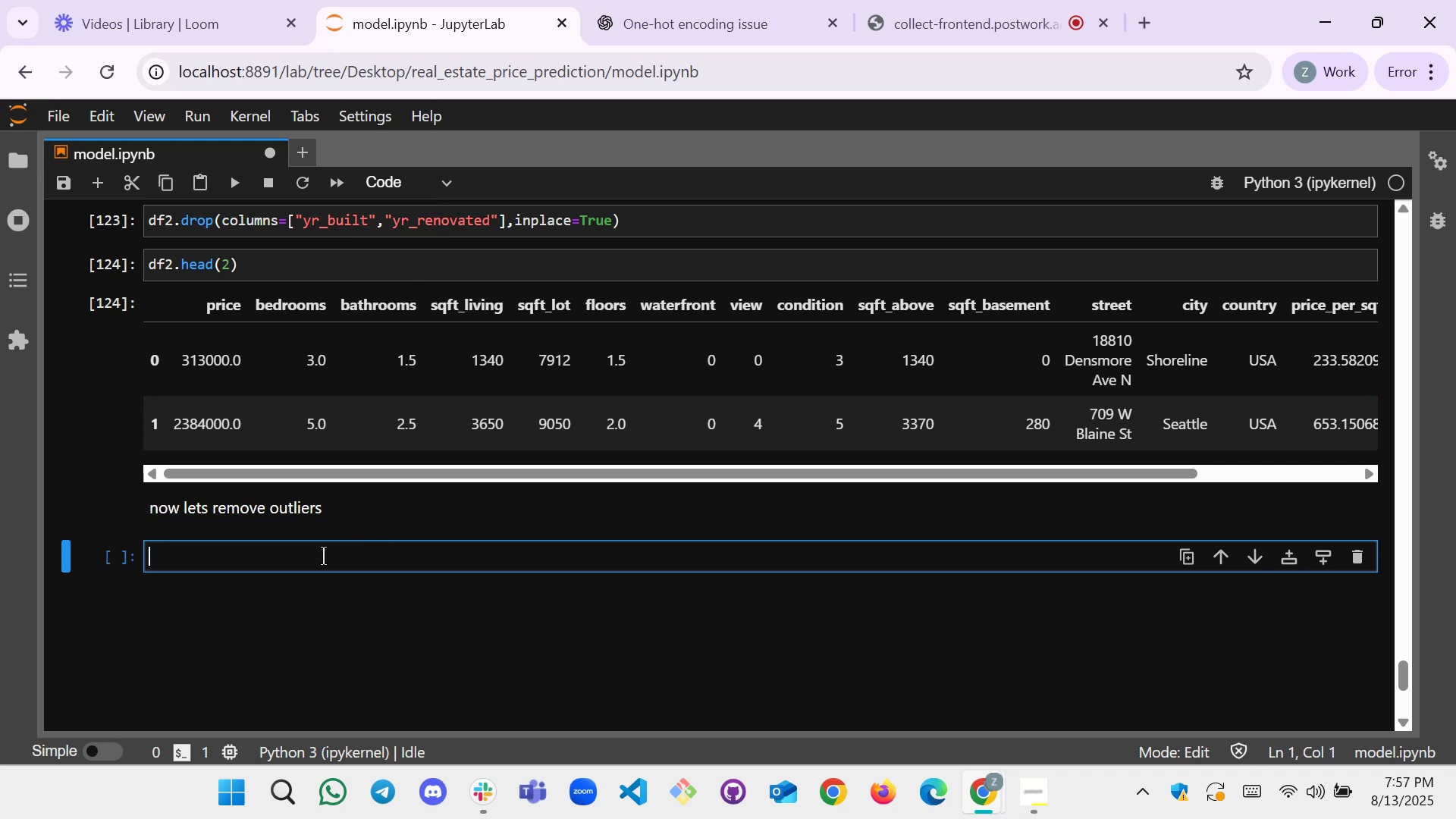 
scroll: coordinate [296, 545], scroll_direction: none, amount: 0.0
 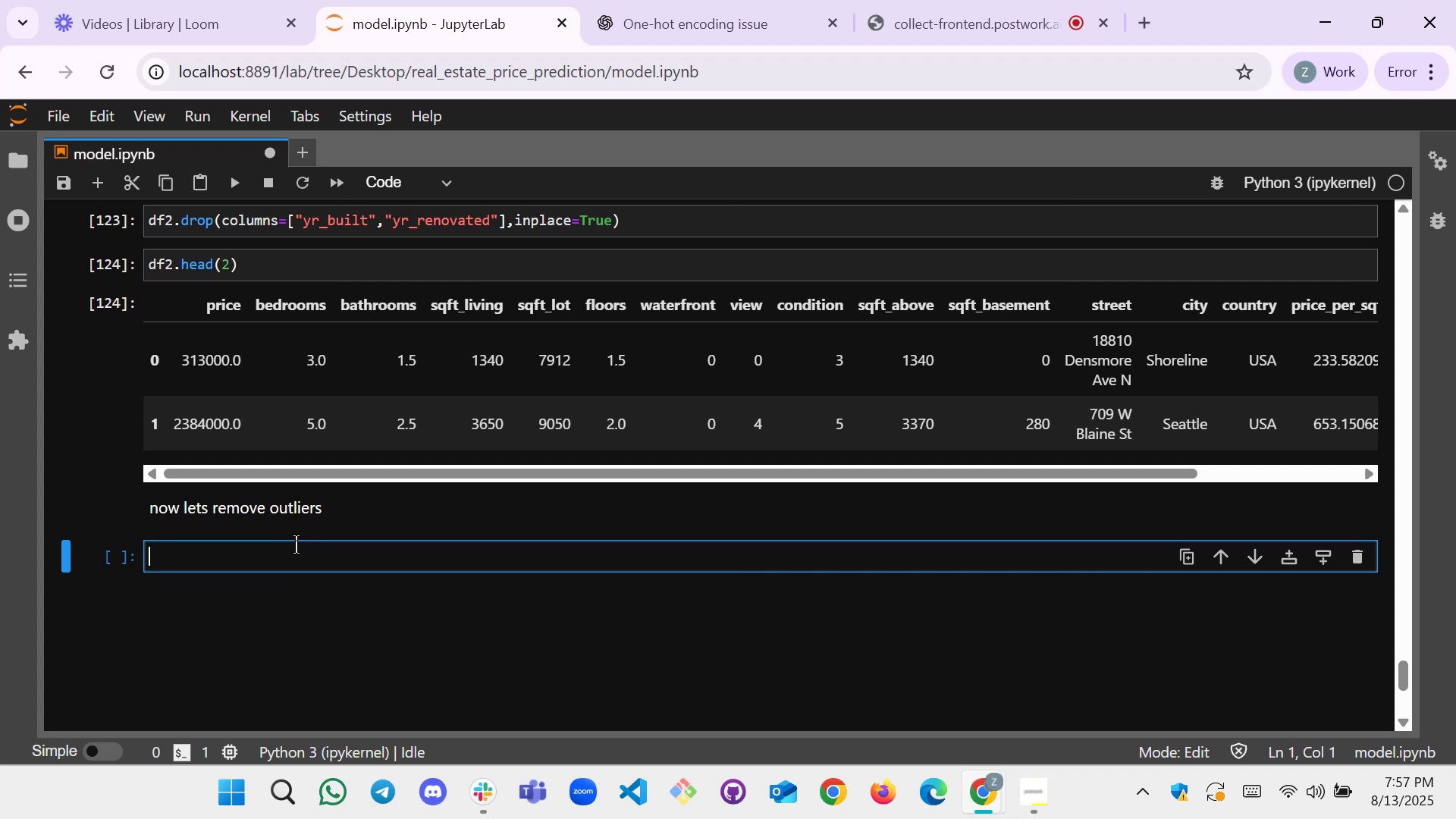 
wait(8.24)
 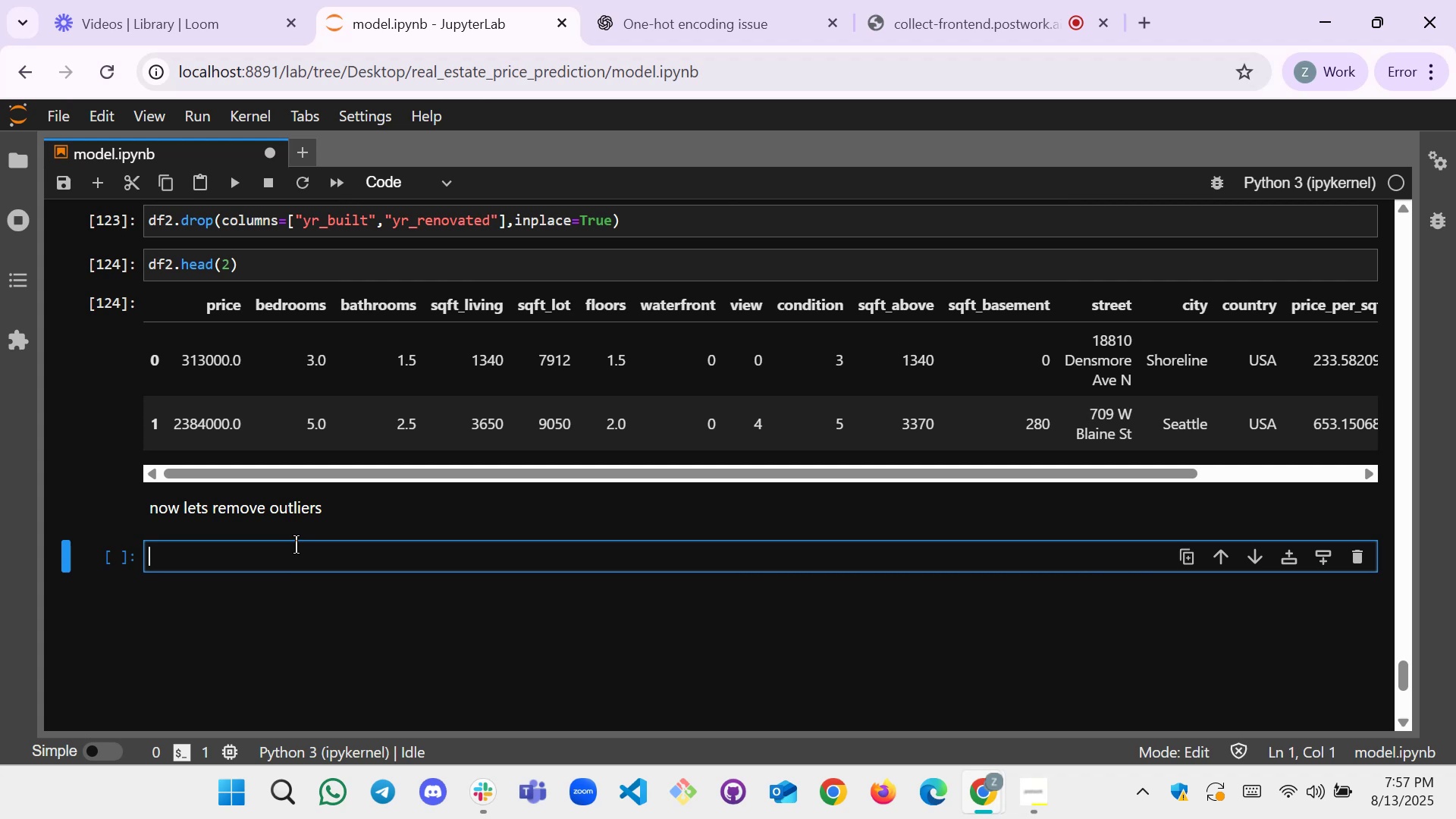 
type(nem)
key(Backspace)
key(Backspace)
type(um_cols_2=df2.c)
key(Backspace)
type(see)
key(Backspace)
type(lect_dtypes(inculde)
key(Backspace)
key(Backspace)
key(Backspace)
key(Backspace)
type(lude="")
 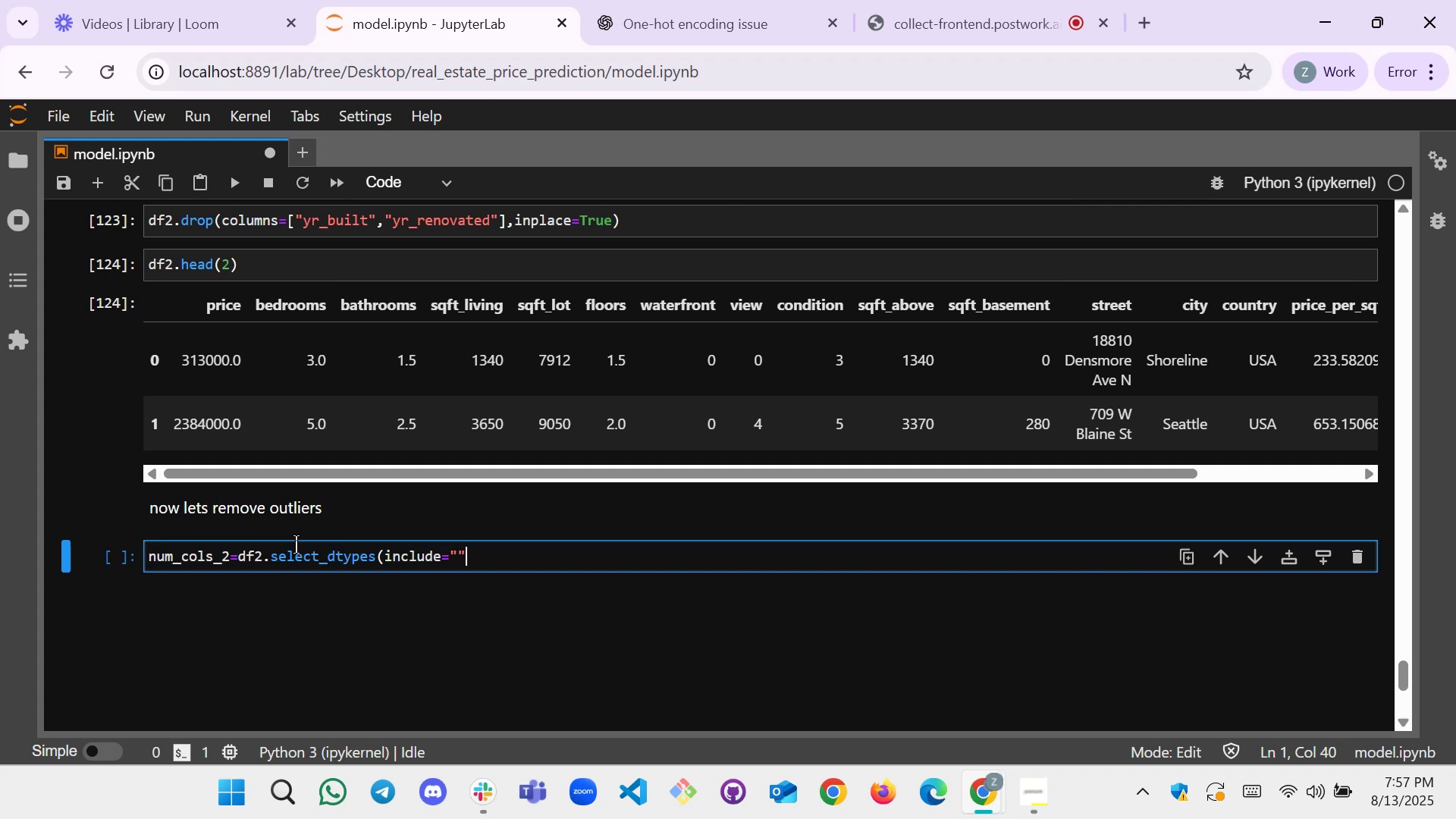 
key(ArrowLeft)
 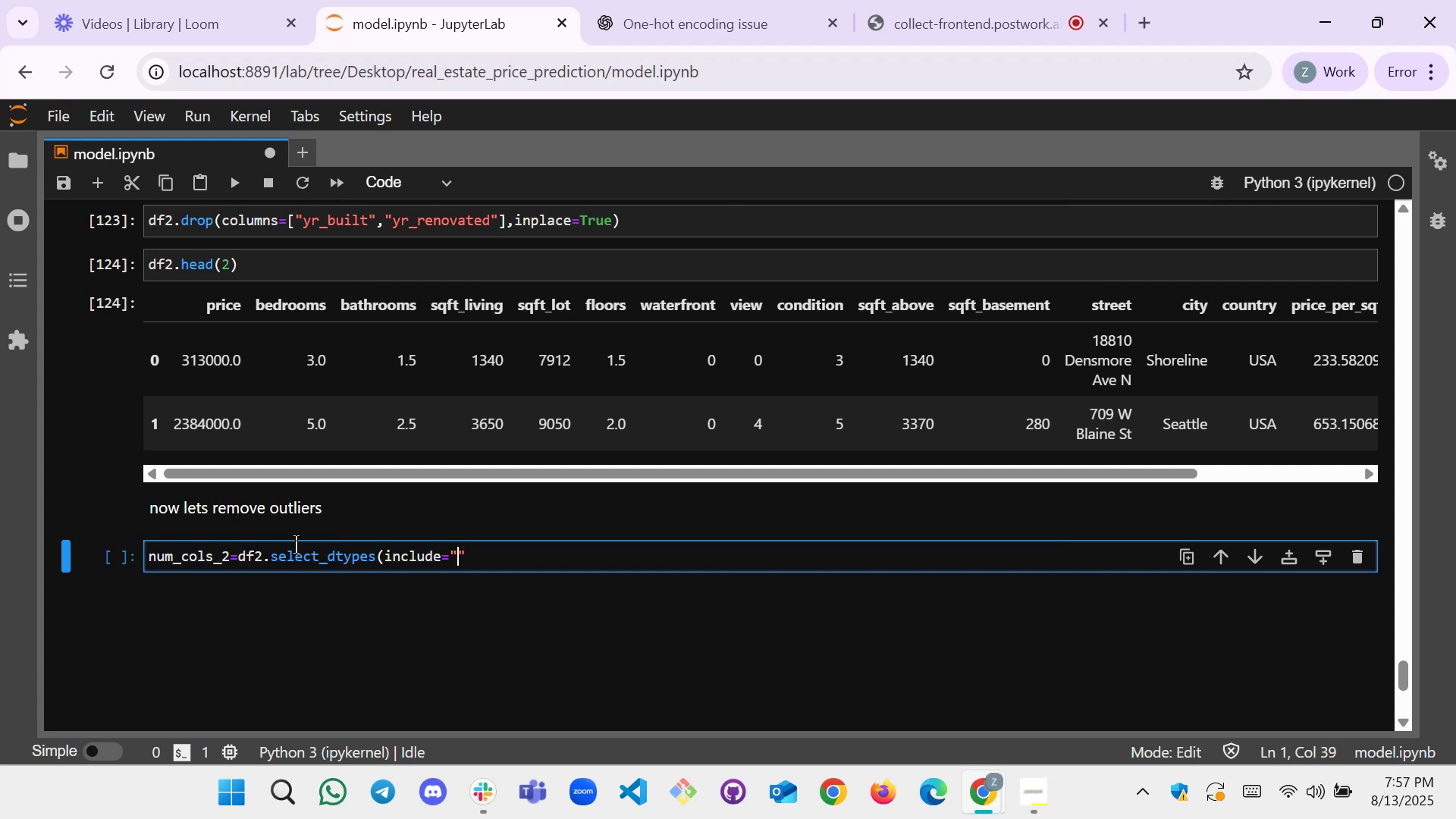 
type(number)
 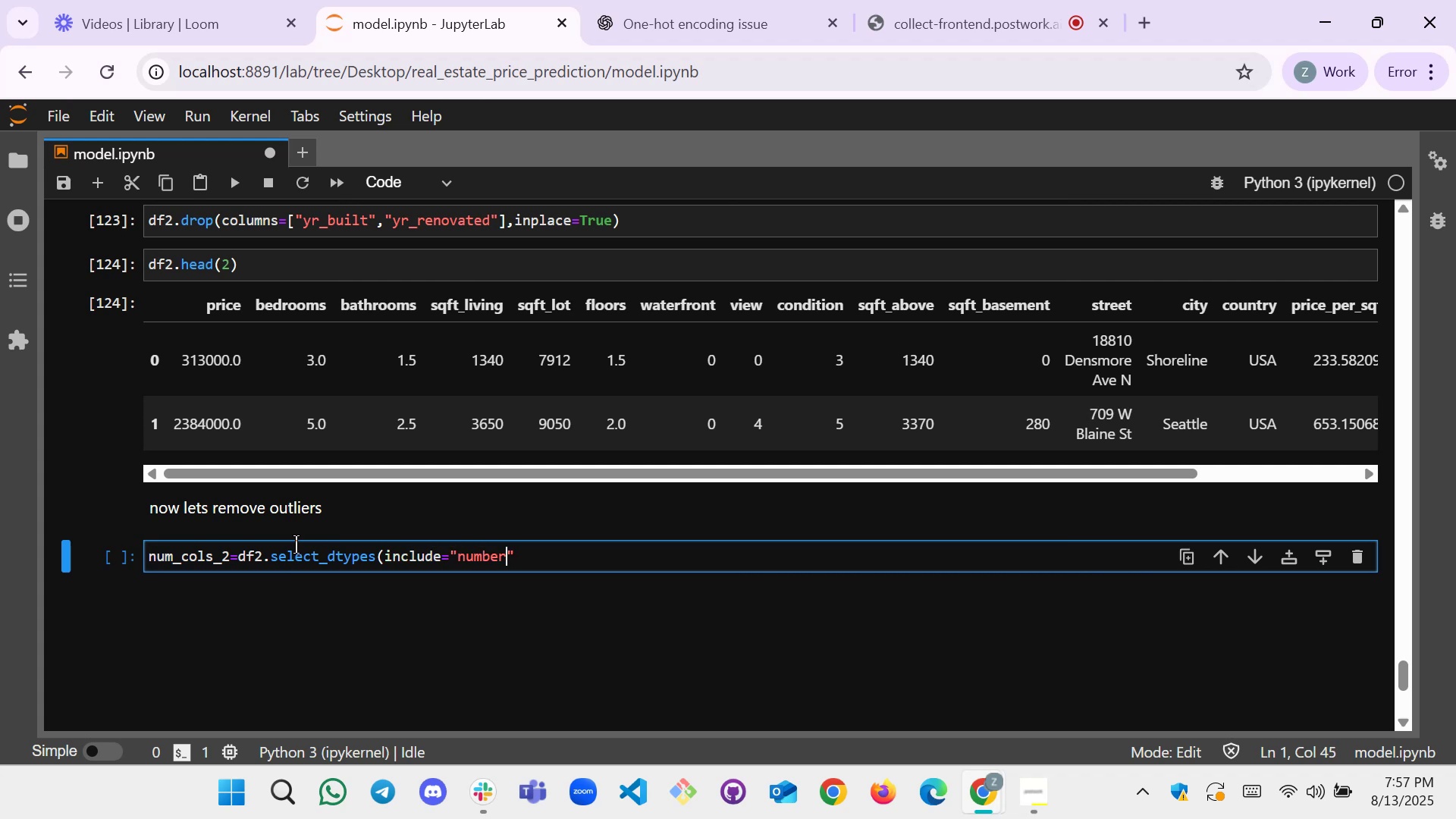 
key(ArrowRight)
 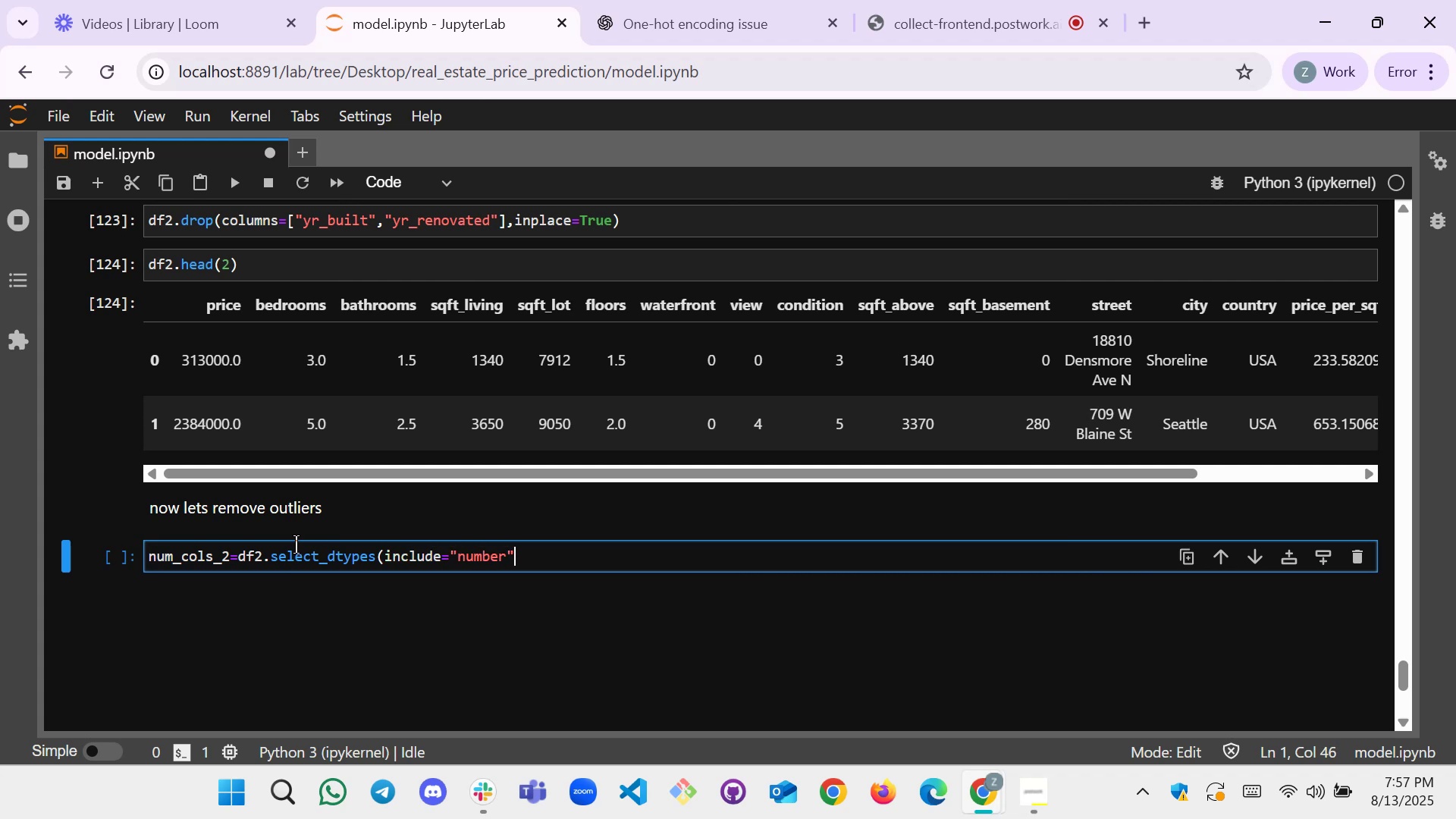 
type().cou)
key(Backspace)
type(lumns.tolist())
 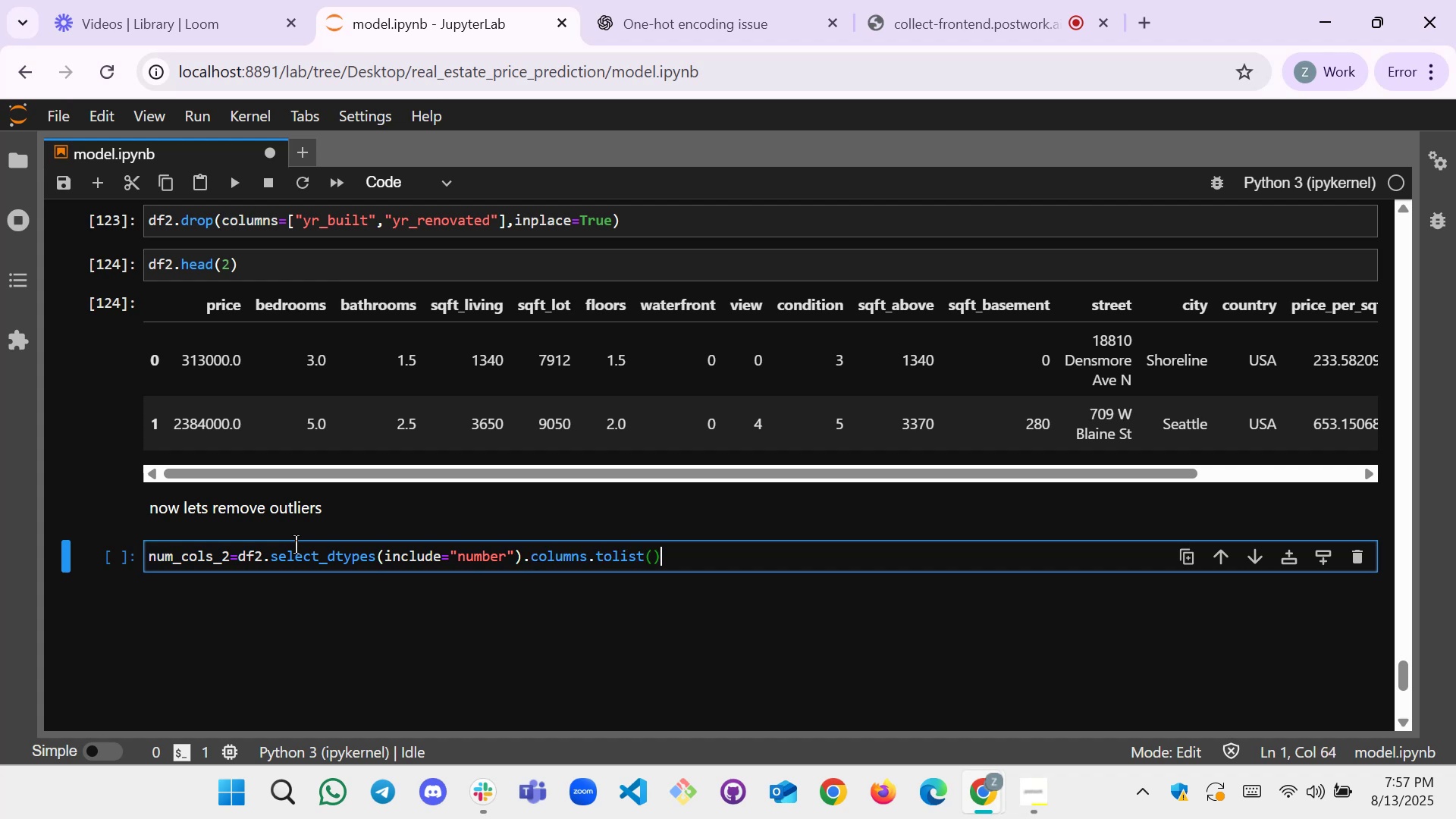 
wait(5.76)
 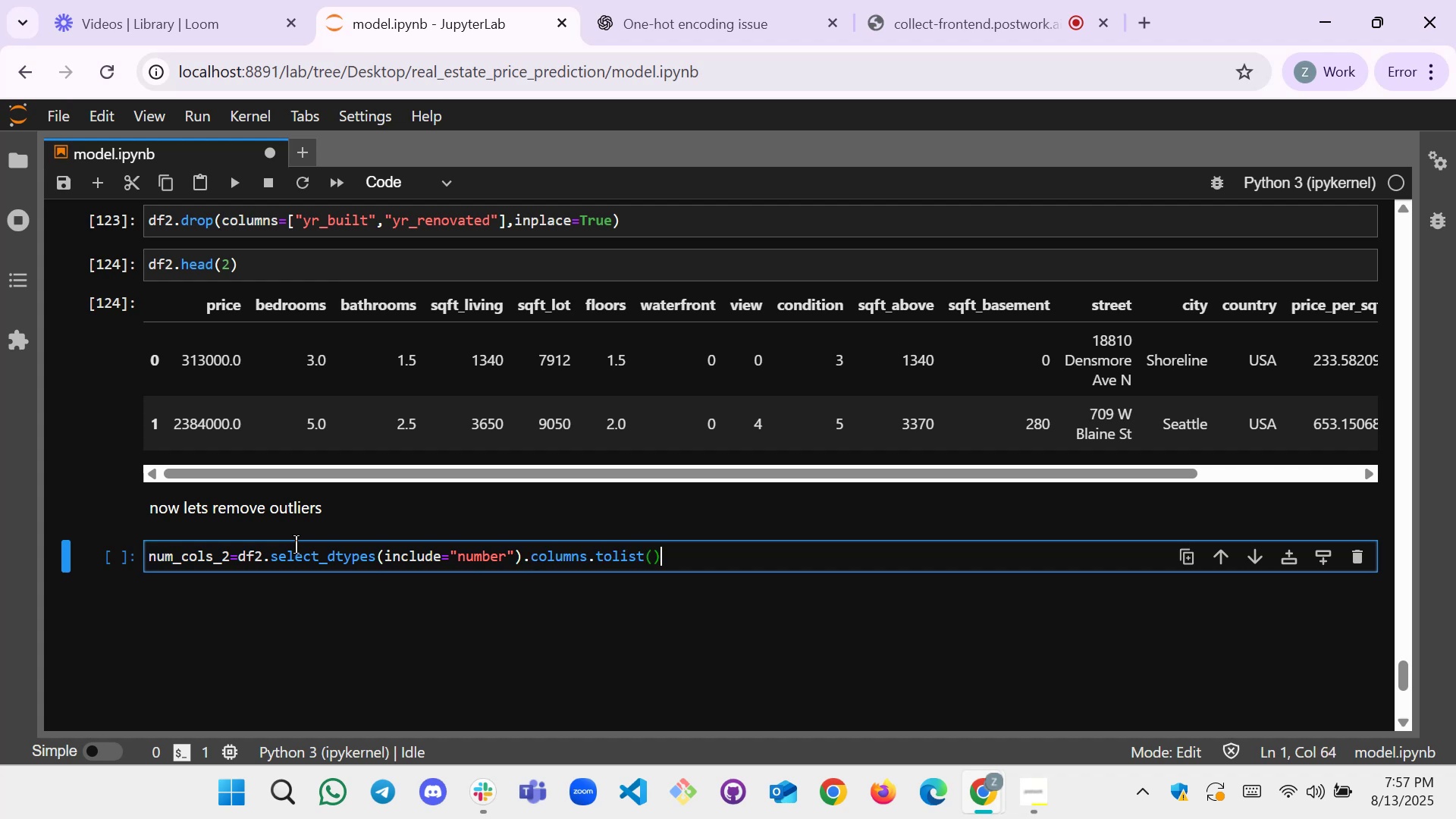 
key(ArrowLeft)
 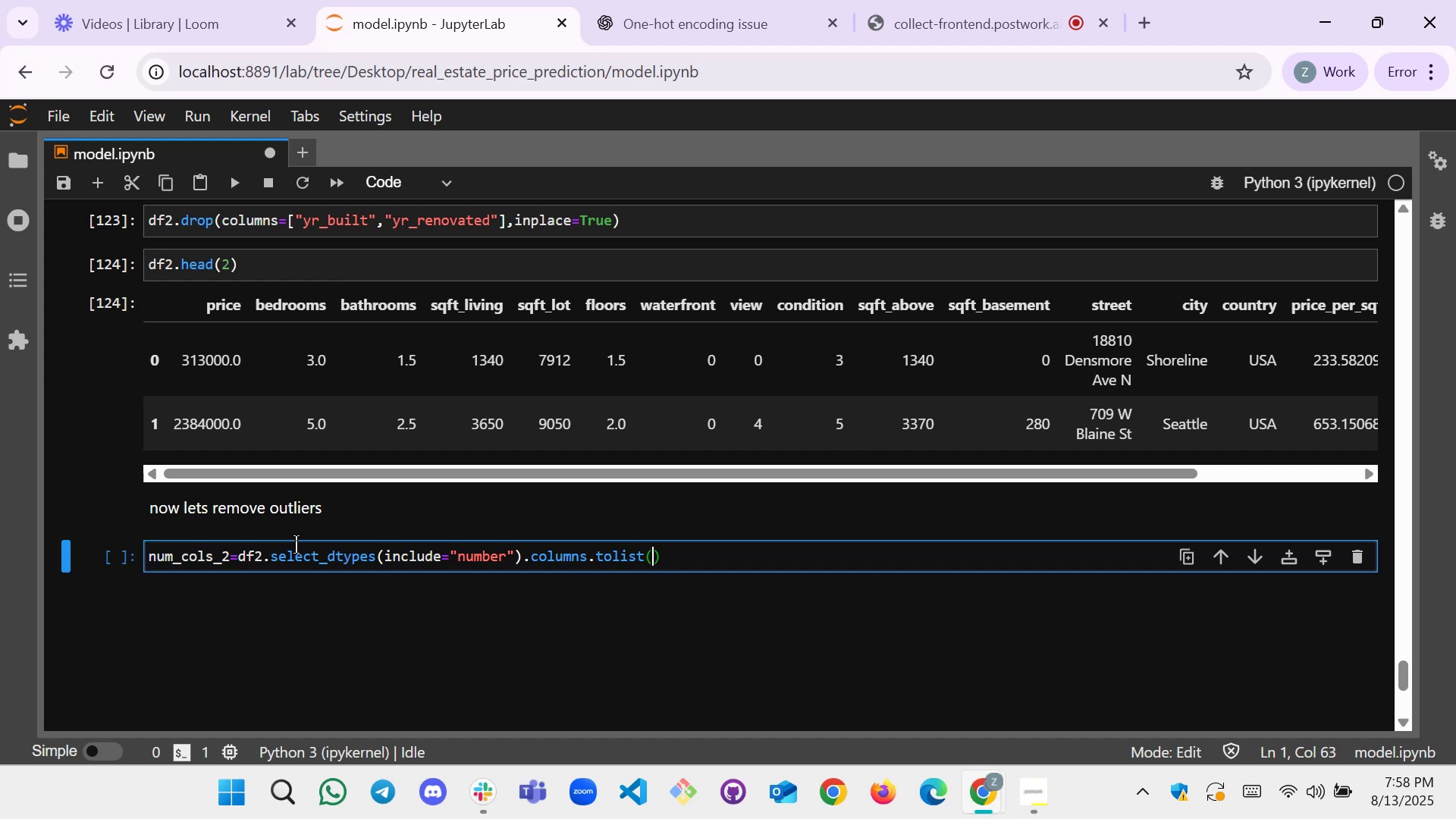 
key(ArrowRight)
 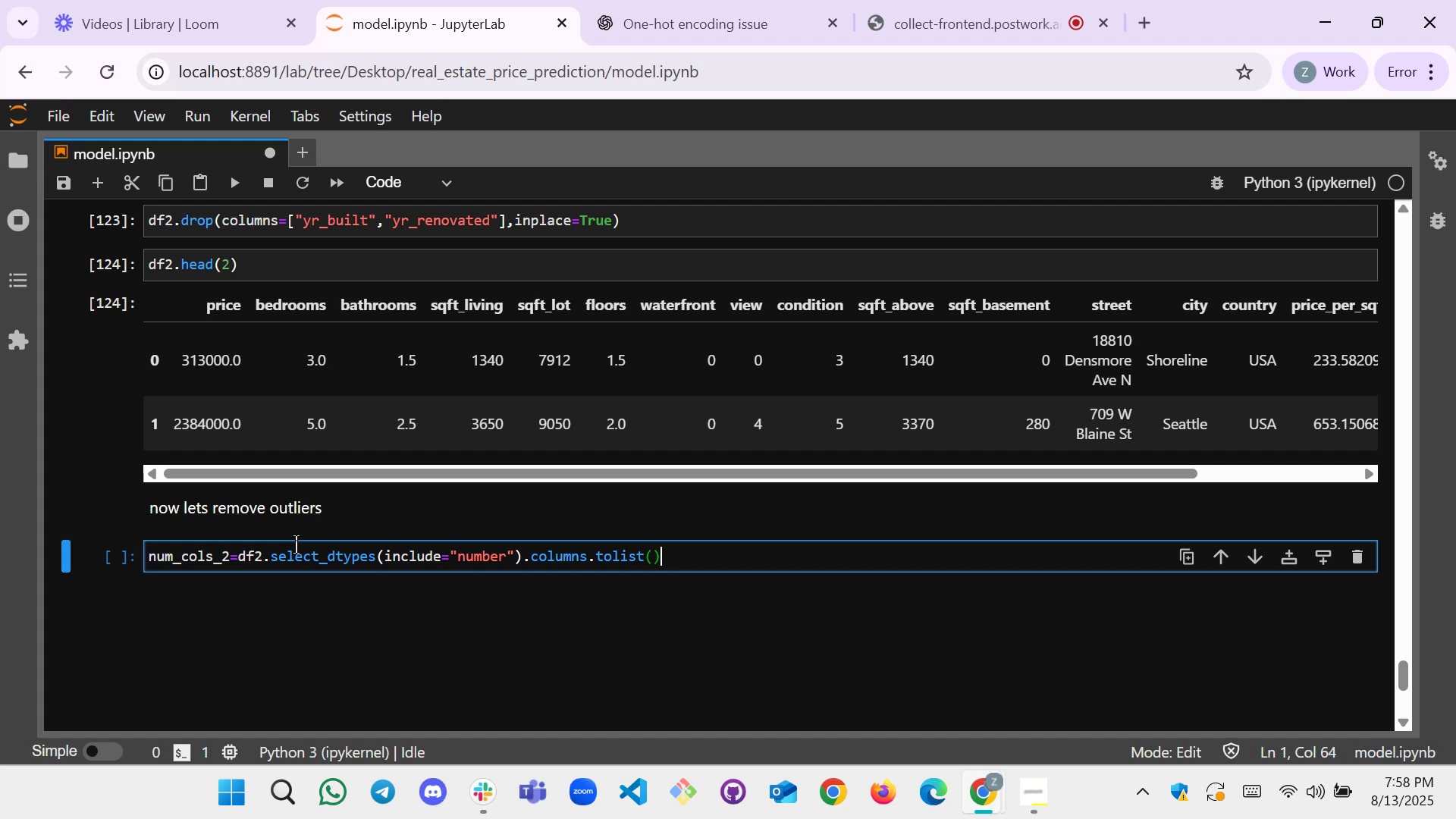 
key(Backspace)
 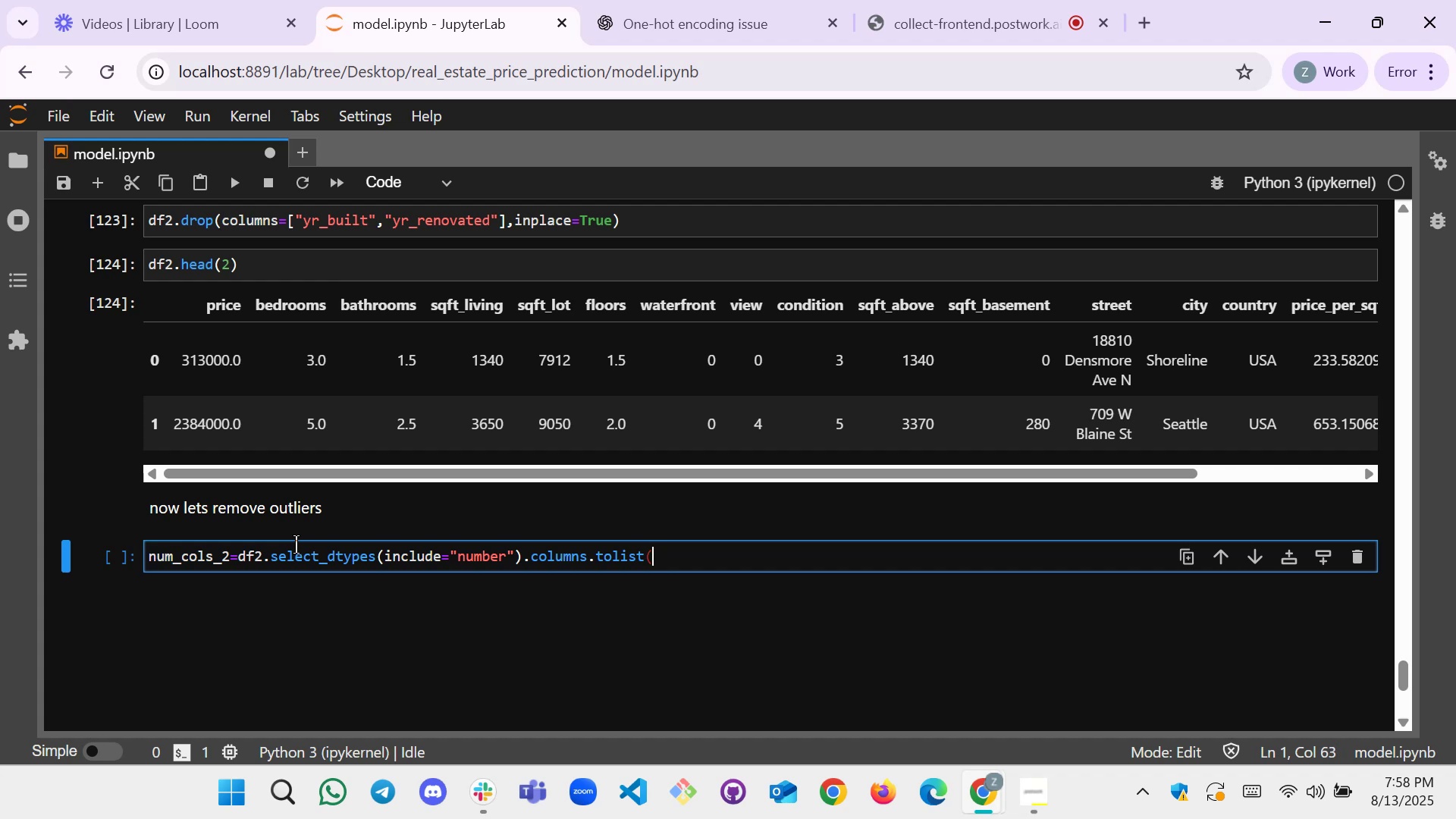 
key(Backspace)
 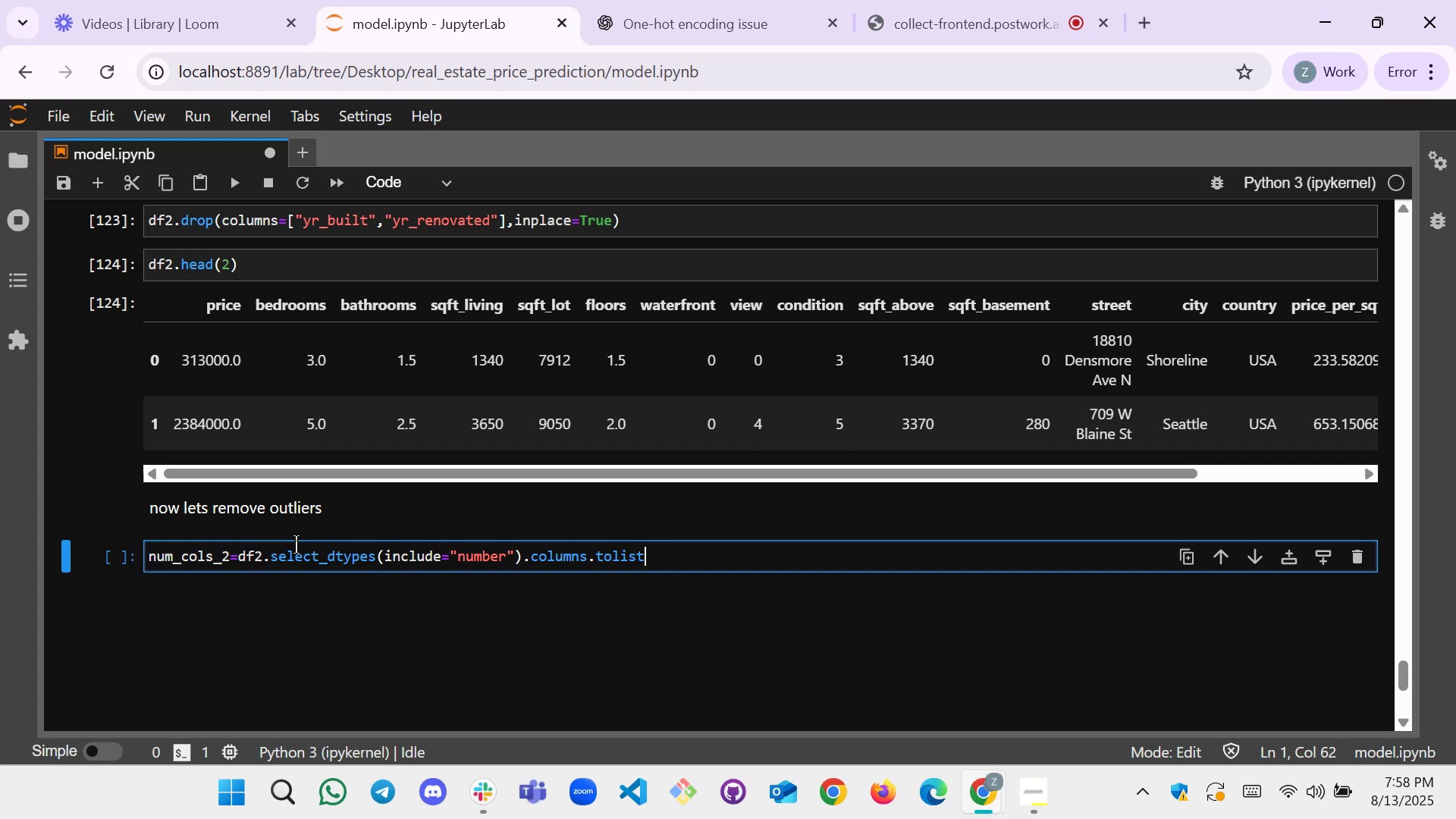 
key(Backspace)
 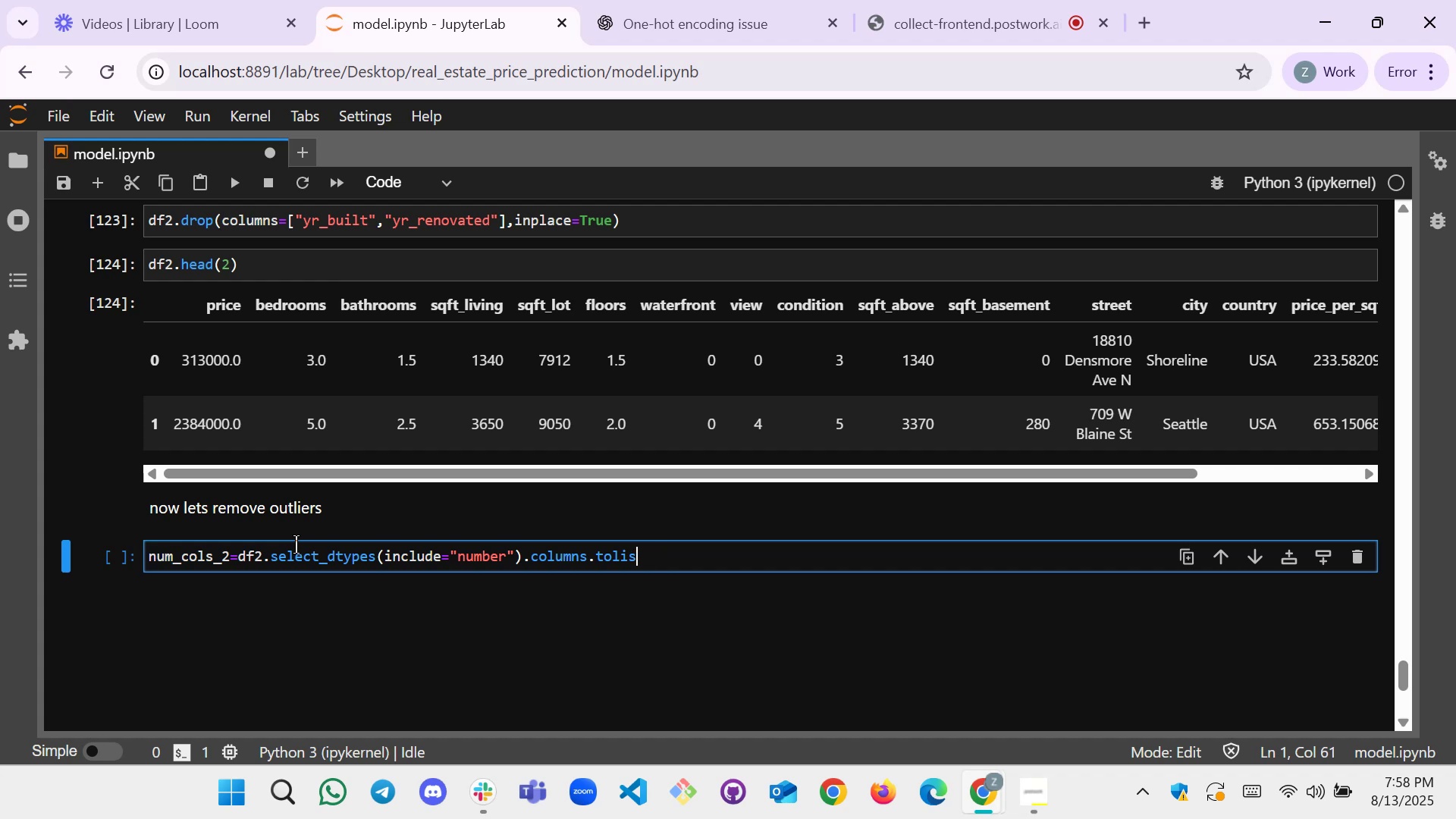 
key(Backspace)
 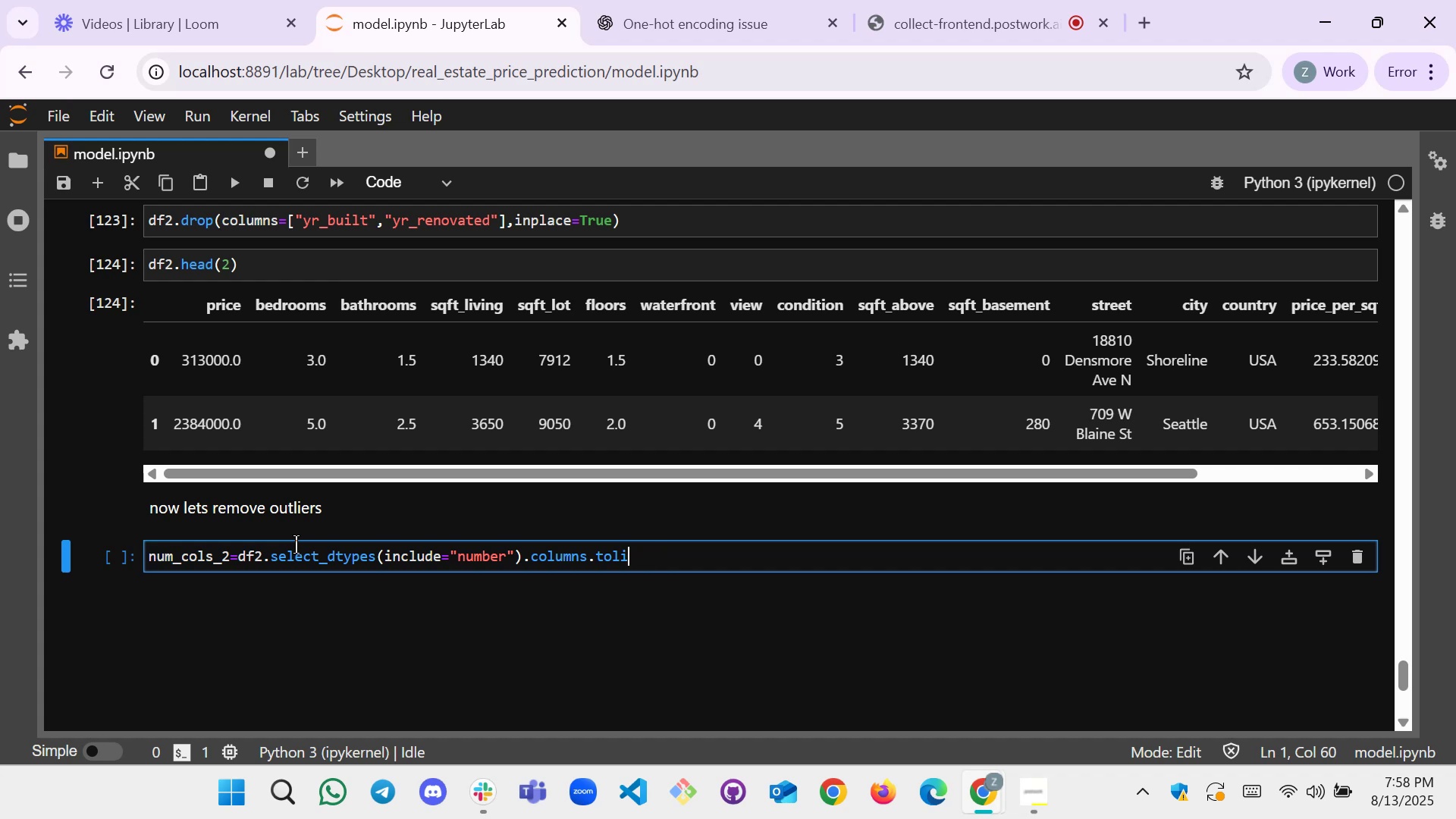 
key(Backspace)
 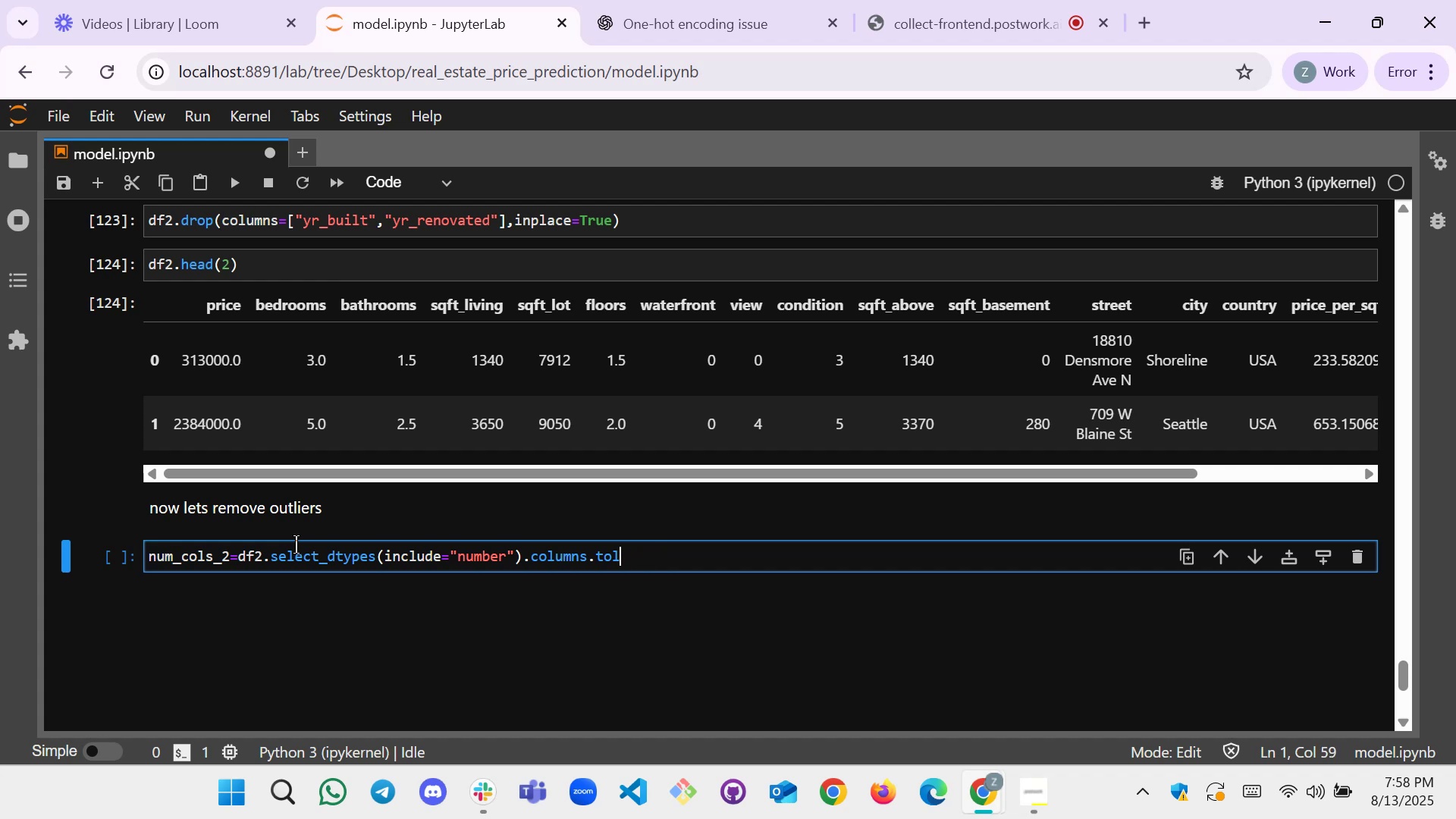 
key(Backspace)
 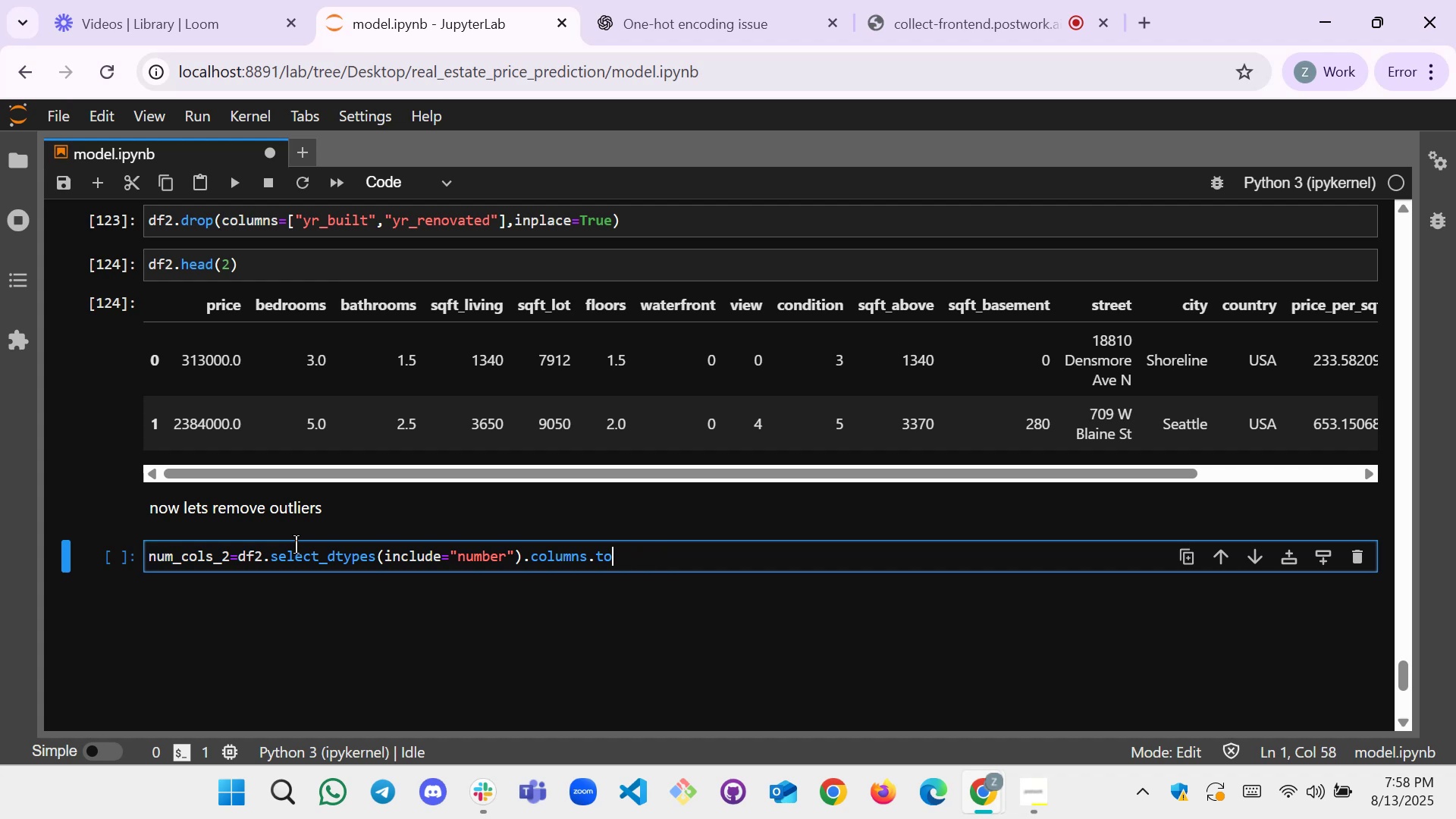 
key(Backspace)
 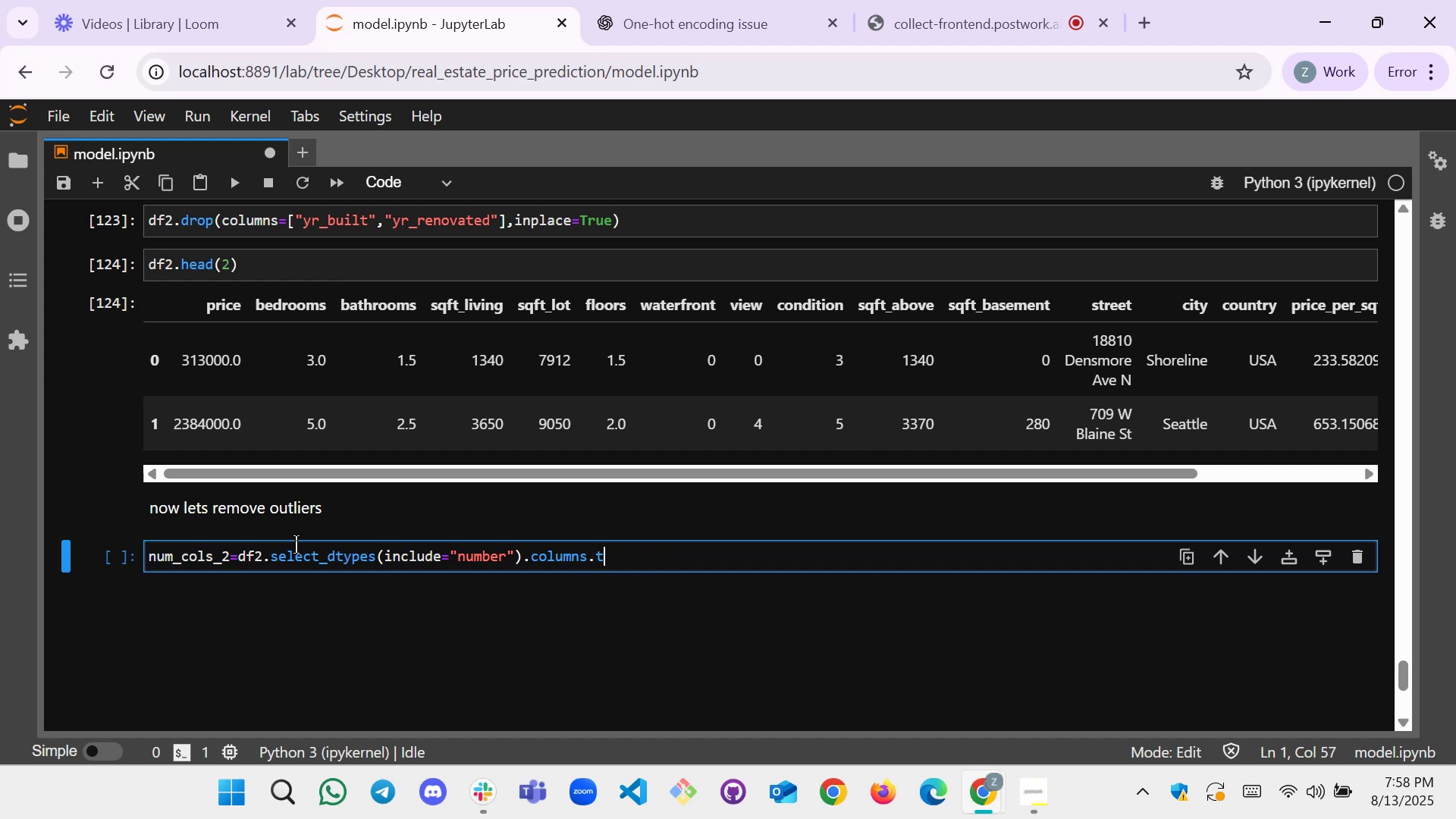 
key(Backspace)
 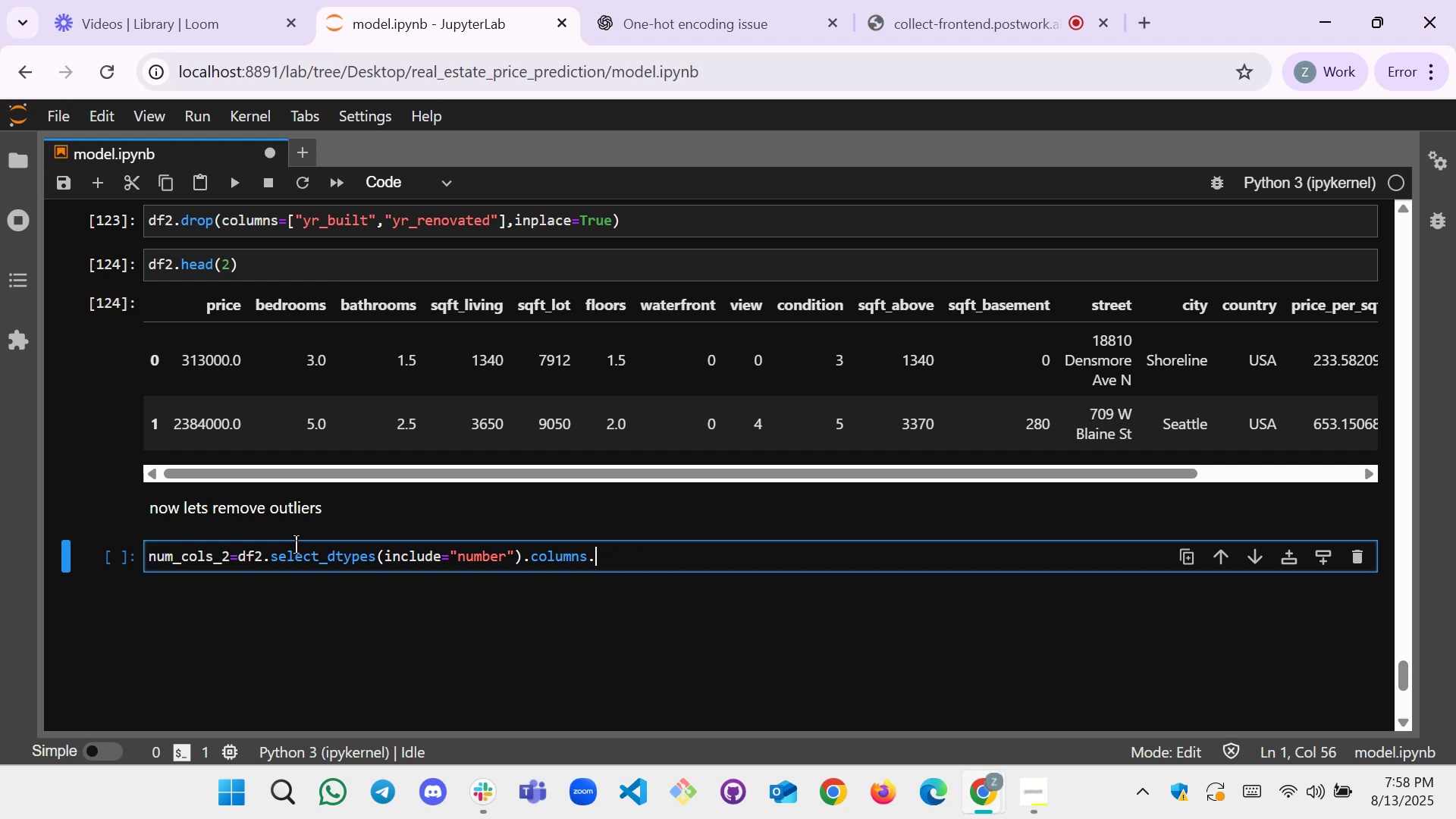 
key(Backspace)
 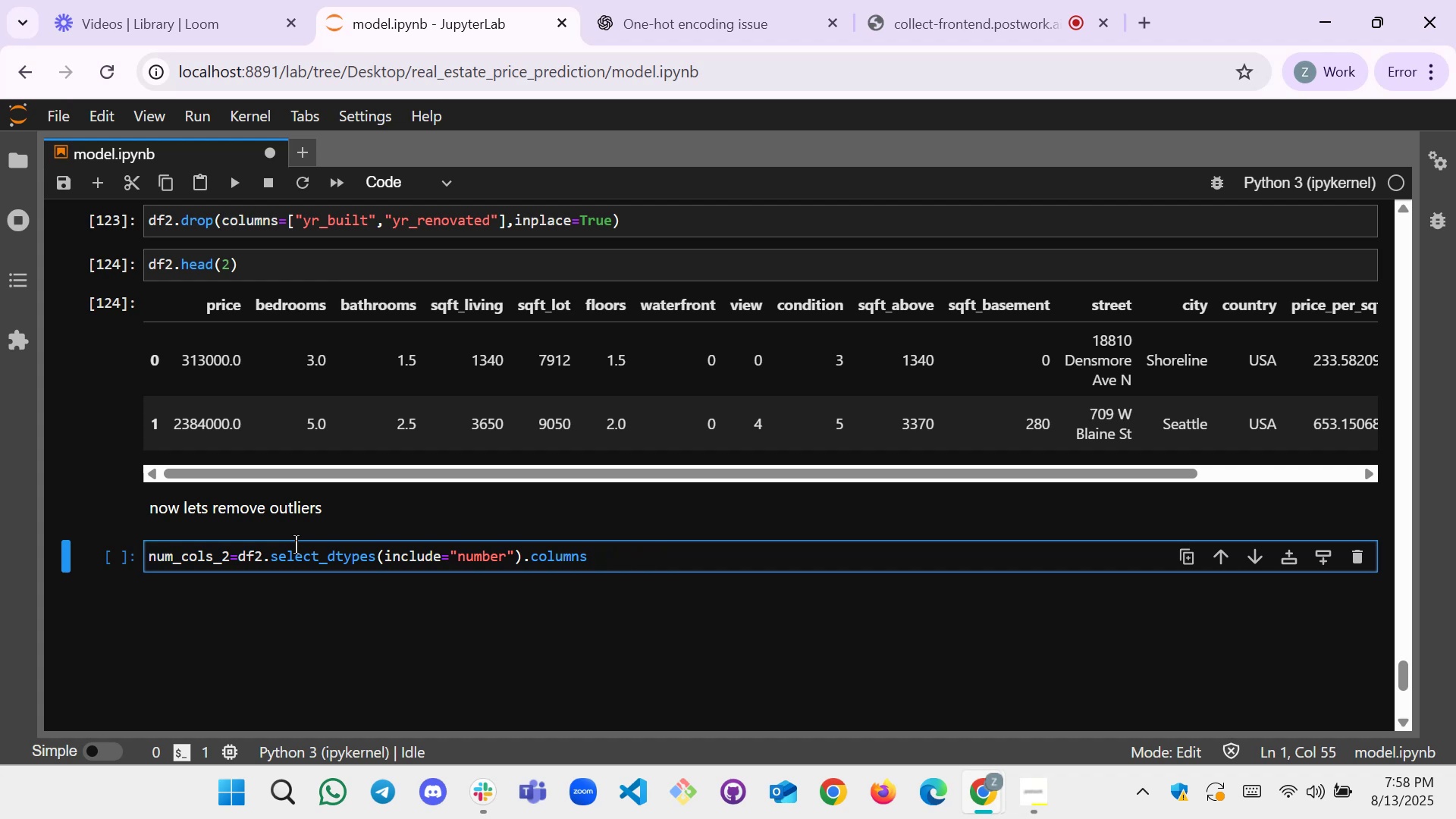 
key(Backspace)
key(Backspace)
key(Backspace)
type(mns)
 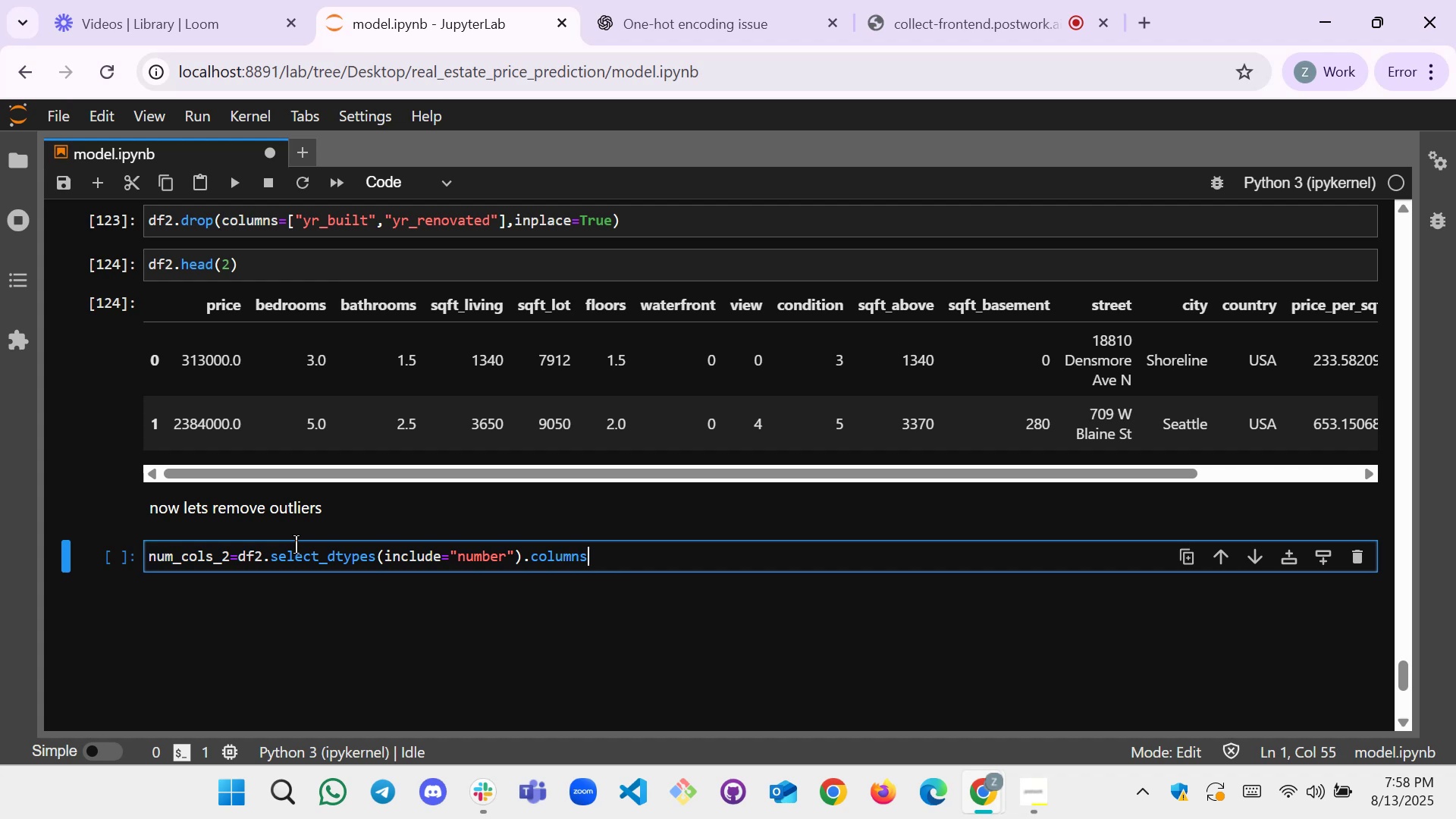 
key(Enter)
 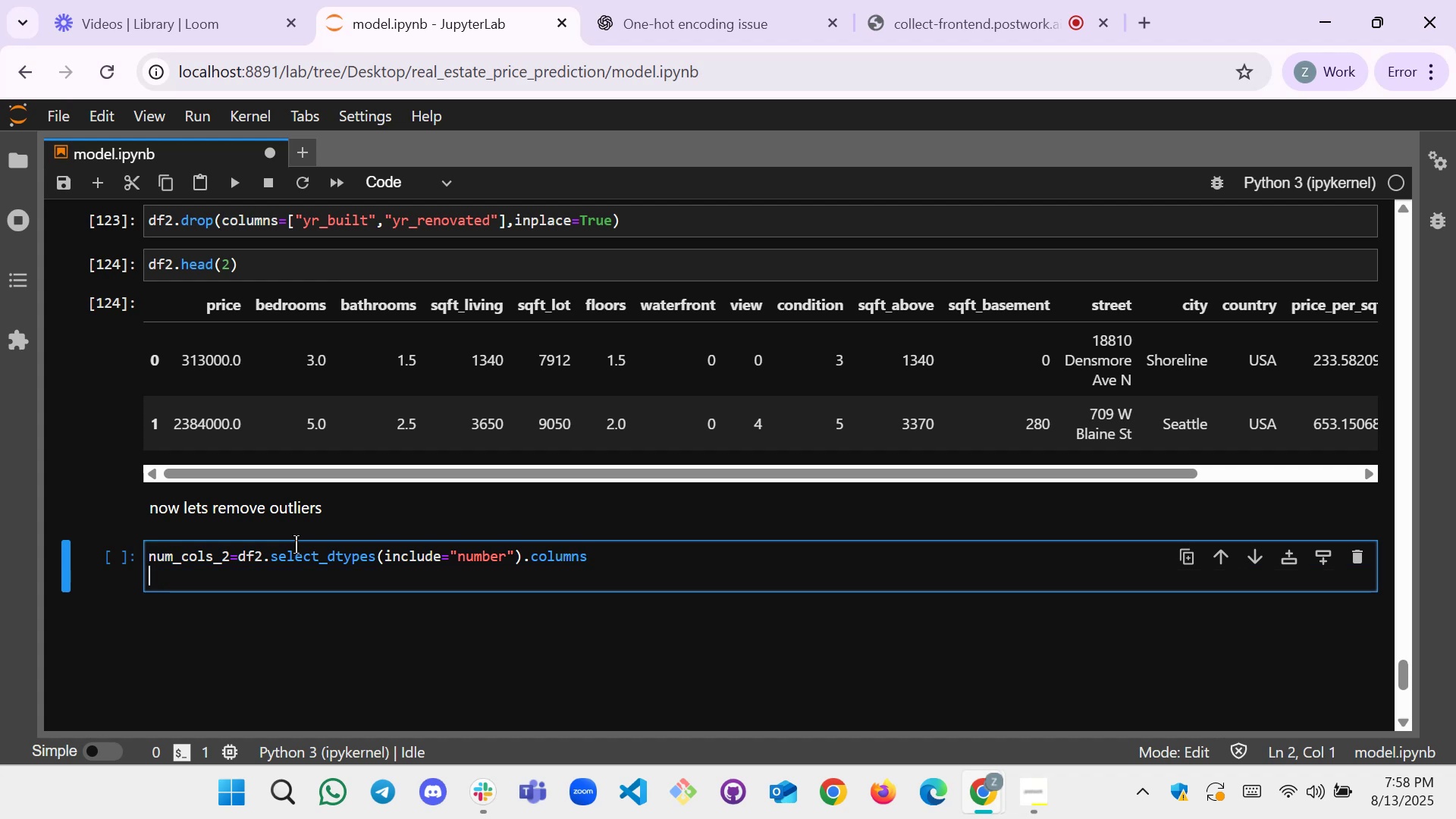 
key(Enter)
 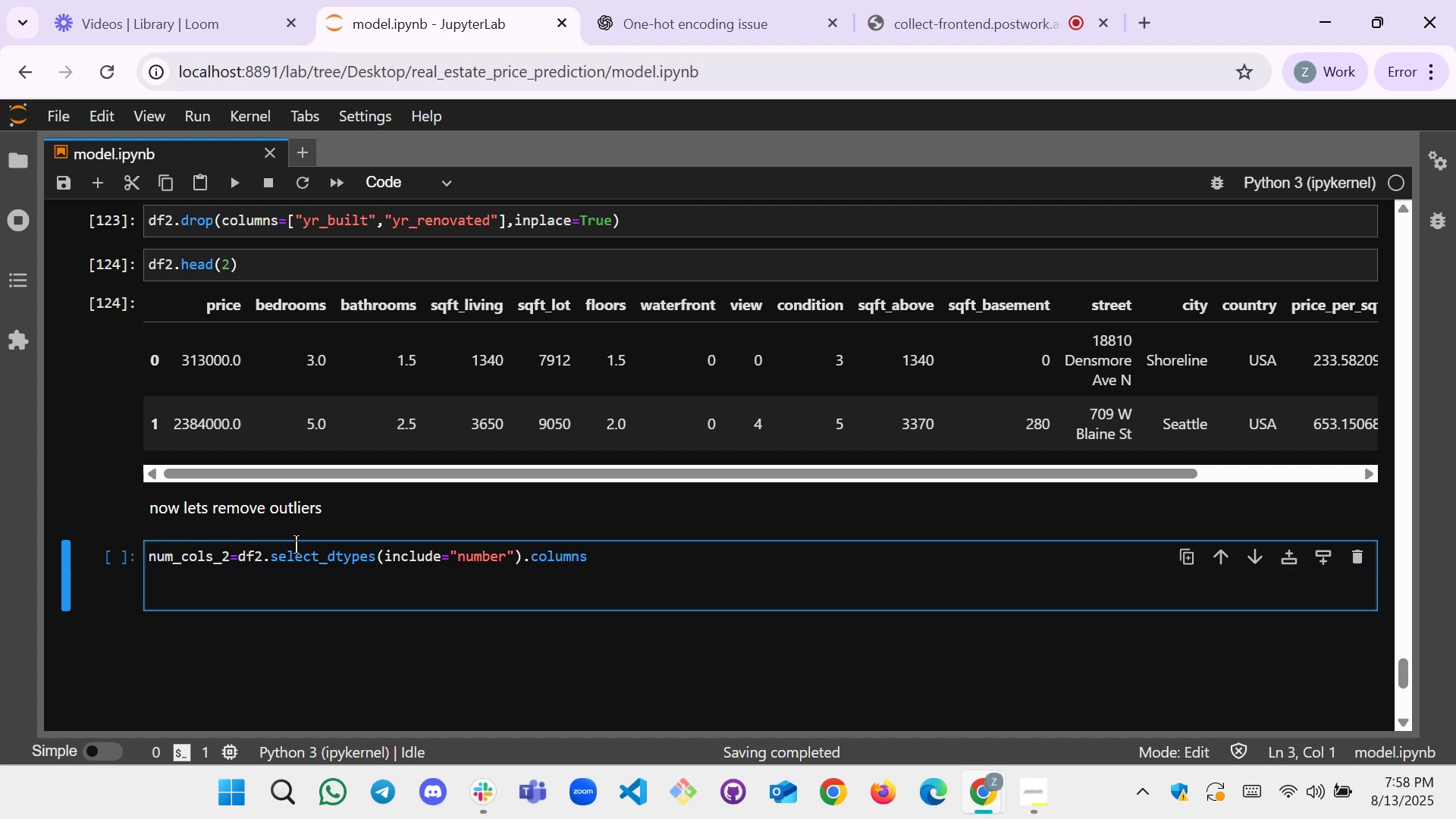 
key(Shift+ShiftRight)
 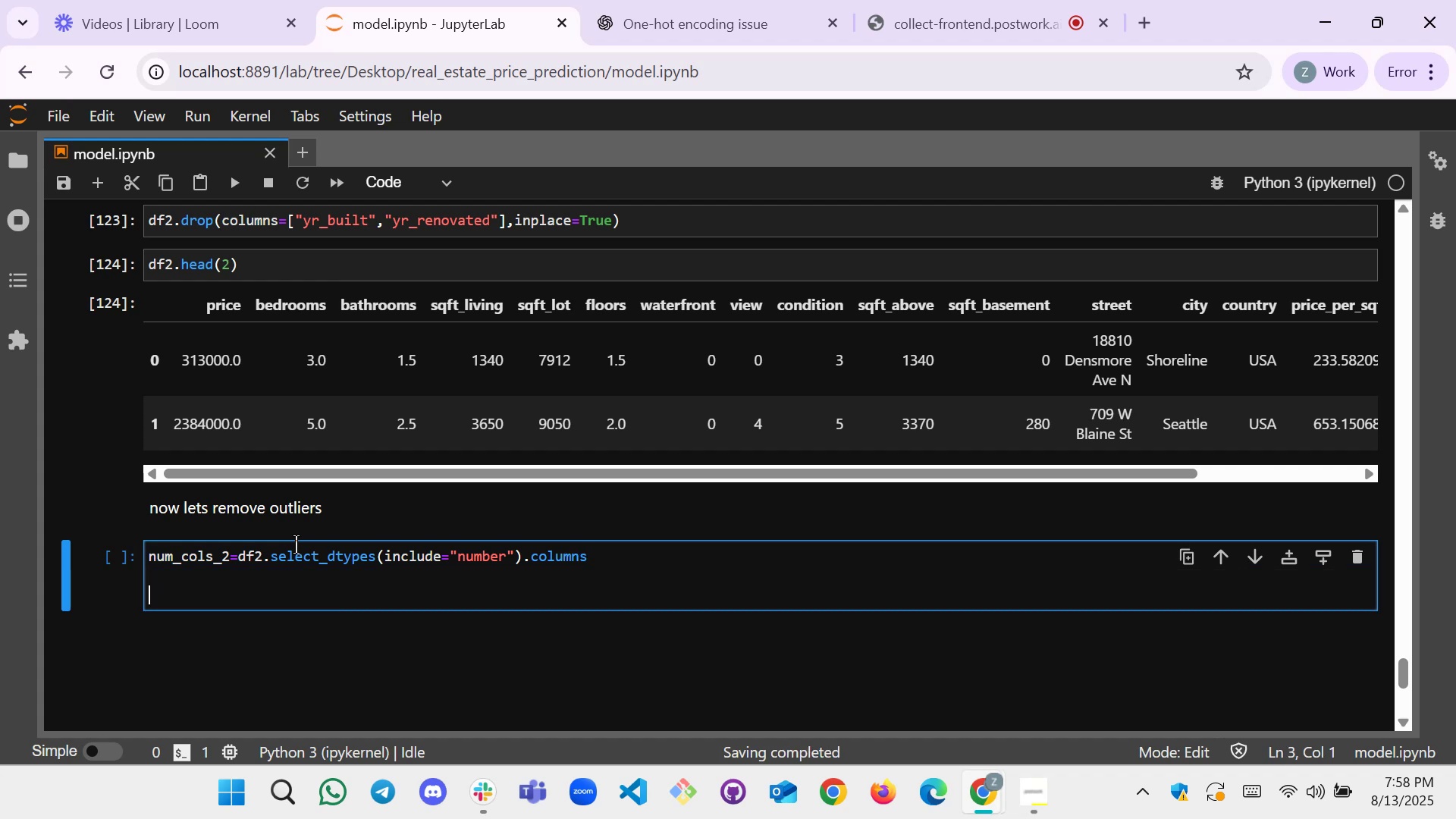 
key(Shift+Enter)
 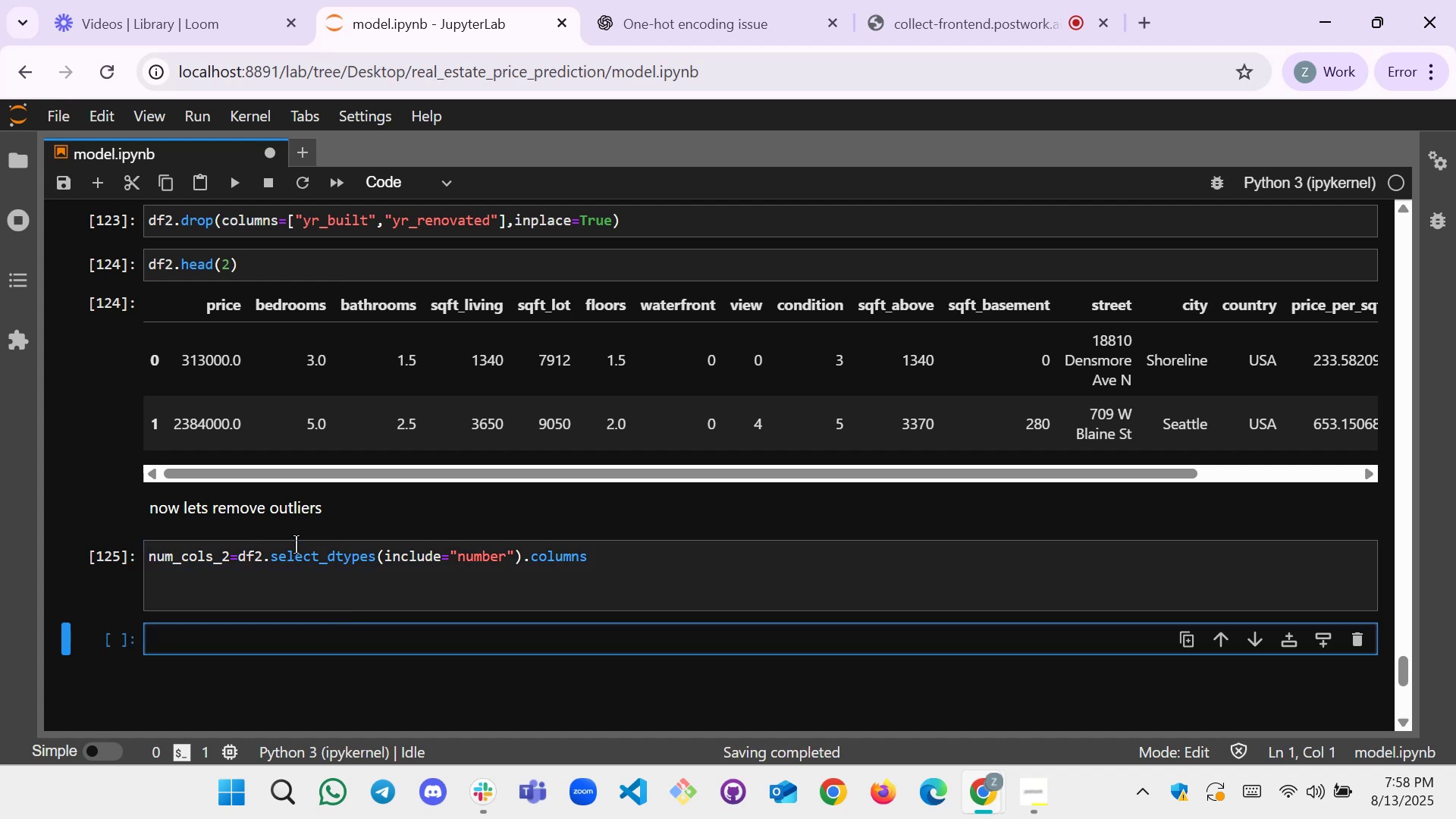 
scroll: coordinate [296, 544], scroll_direction: down, amount: 1.0
 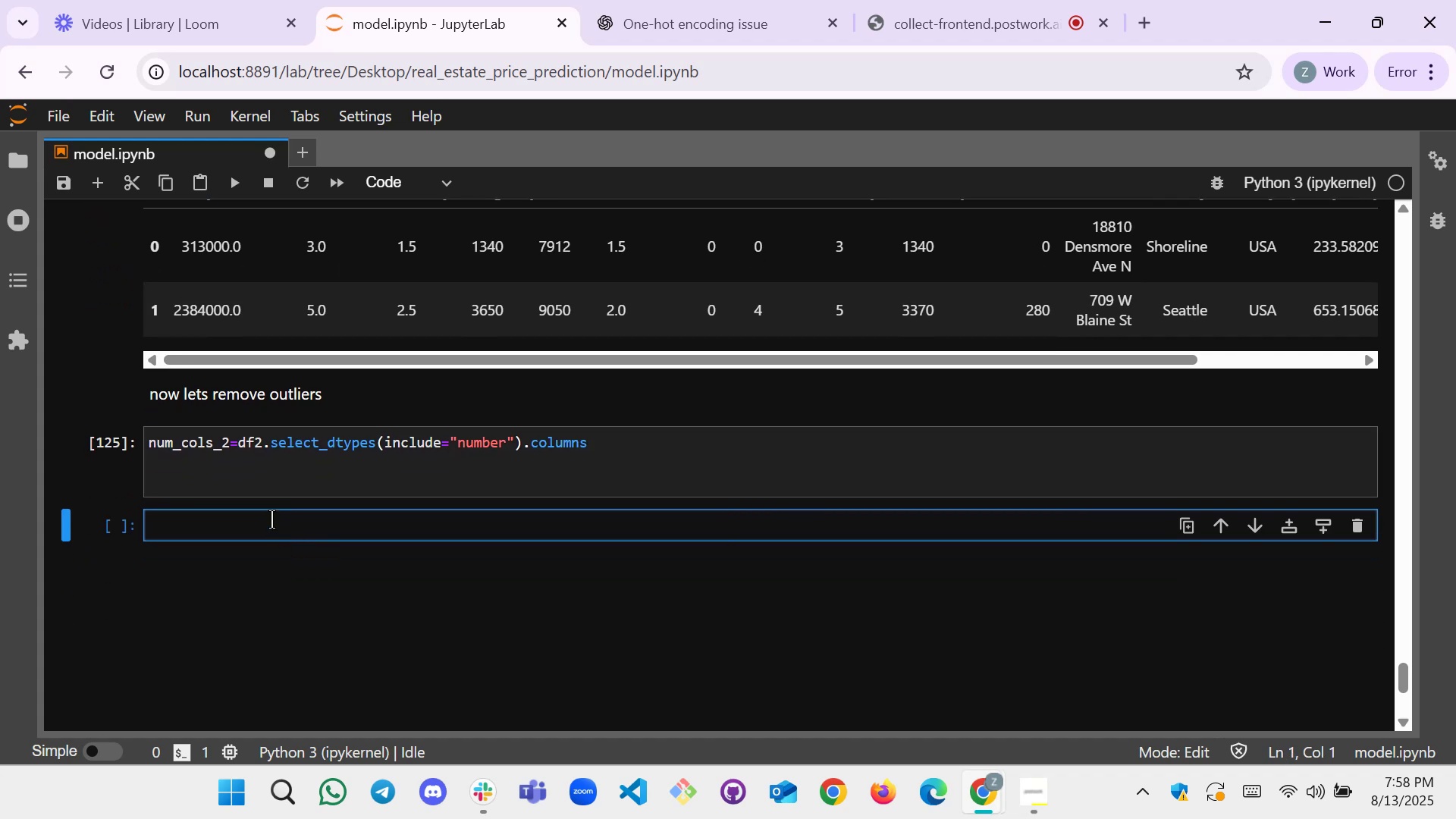 
left_click([271, 519])
 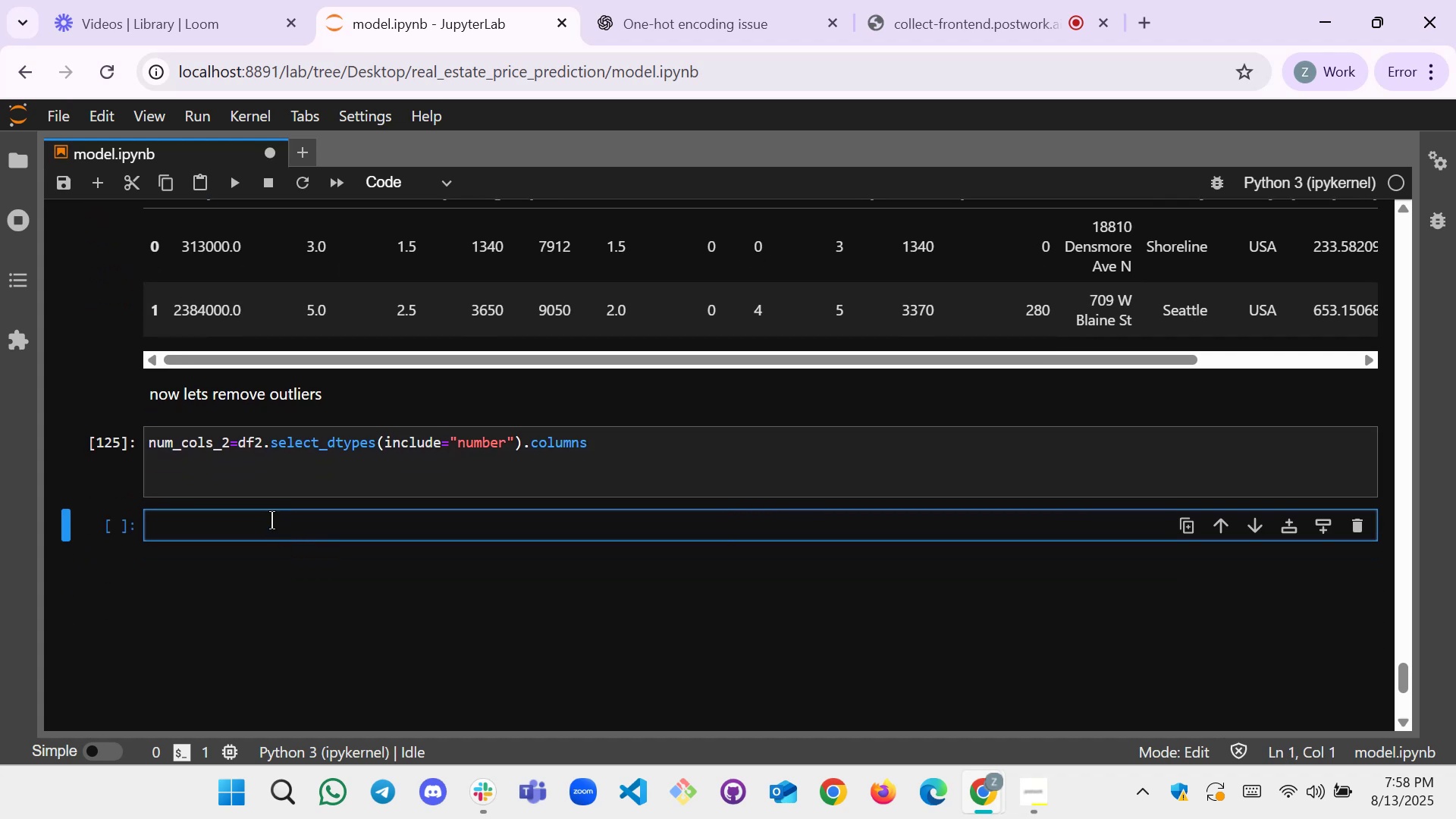 
type(num_cols_2)
 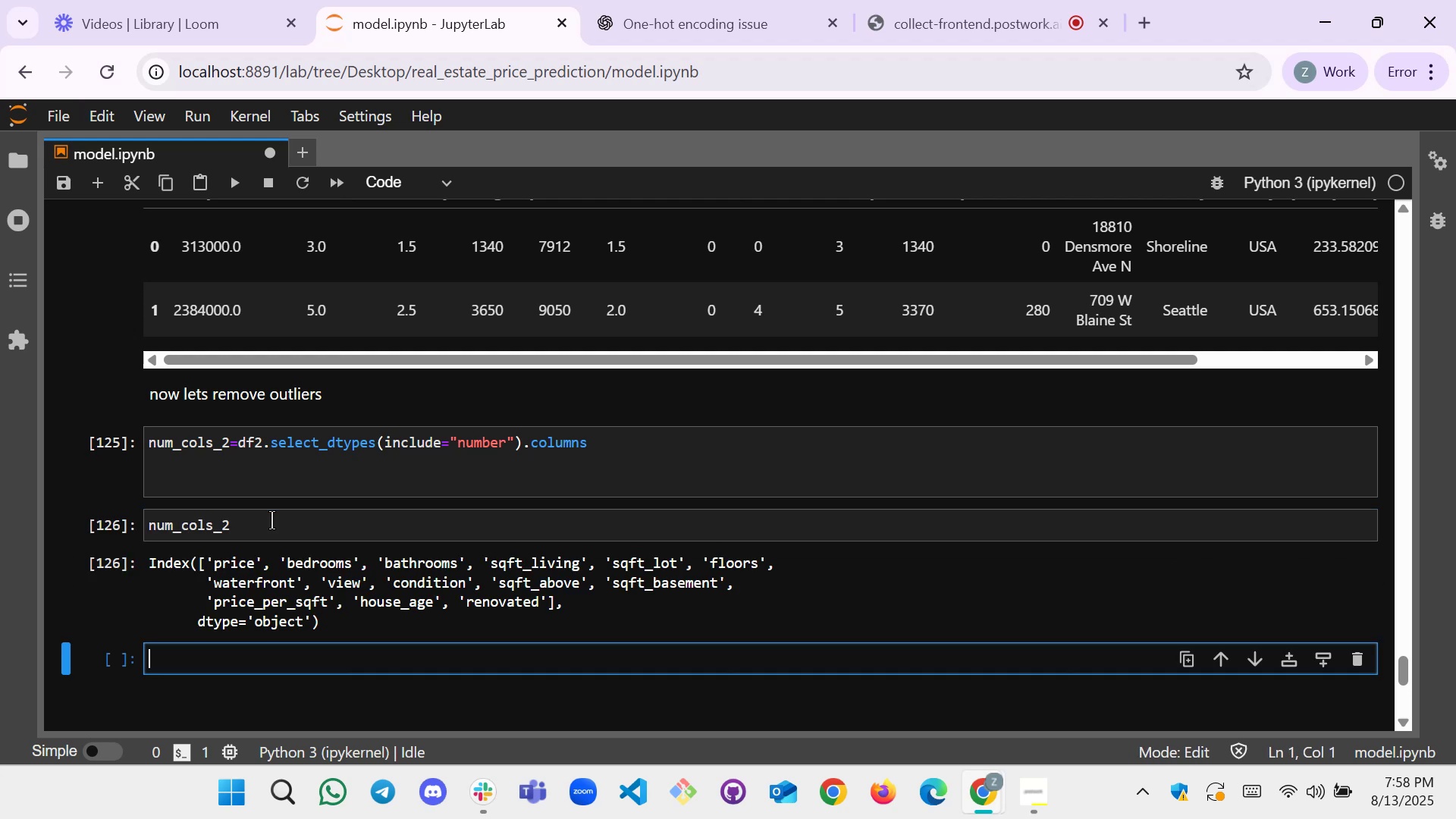 
 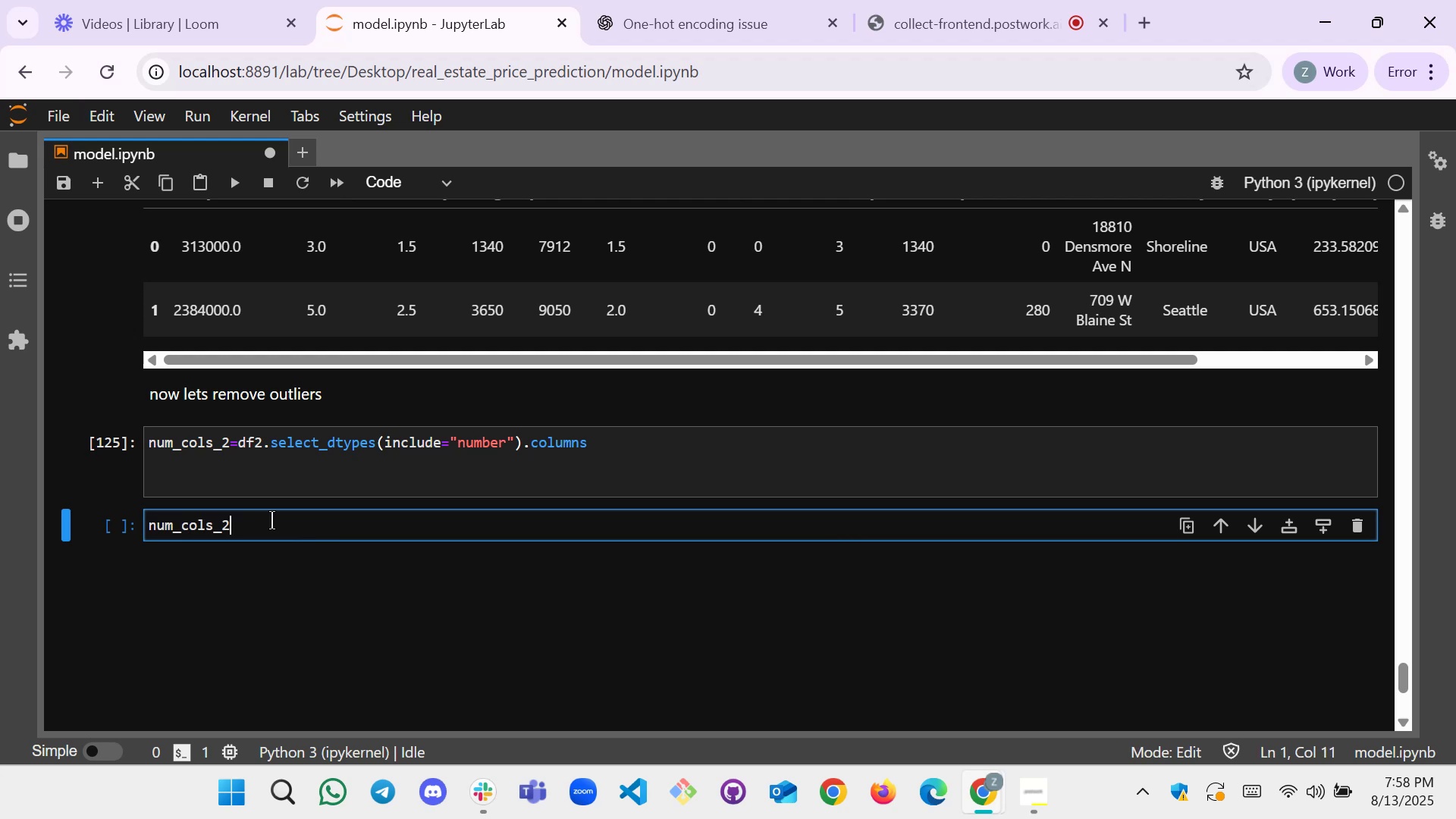 
key(Shift+Enter)
 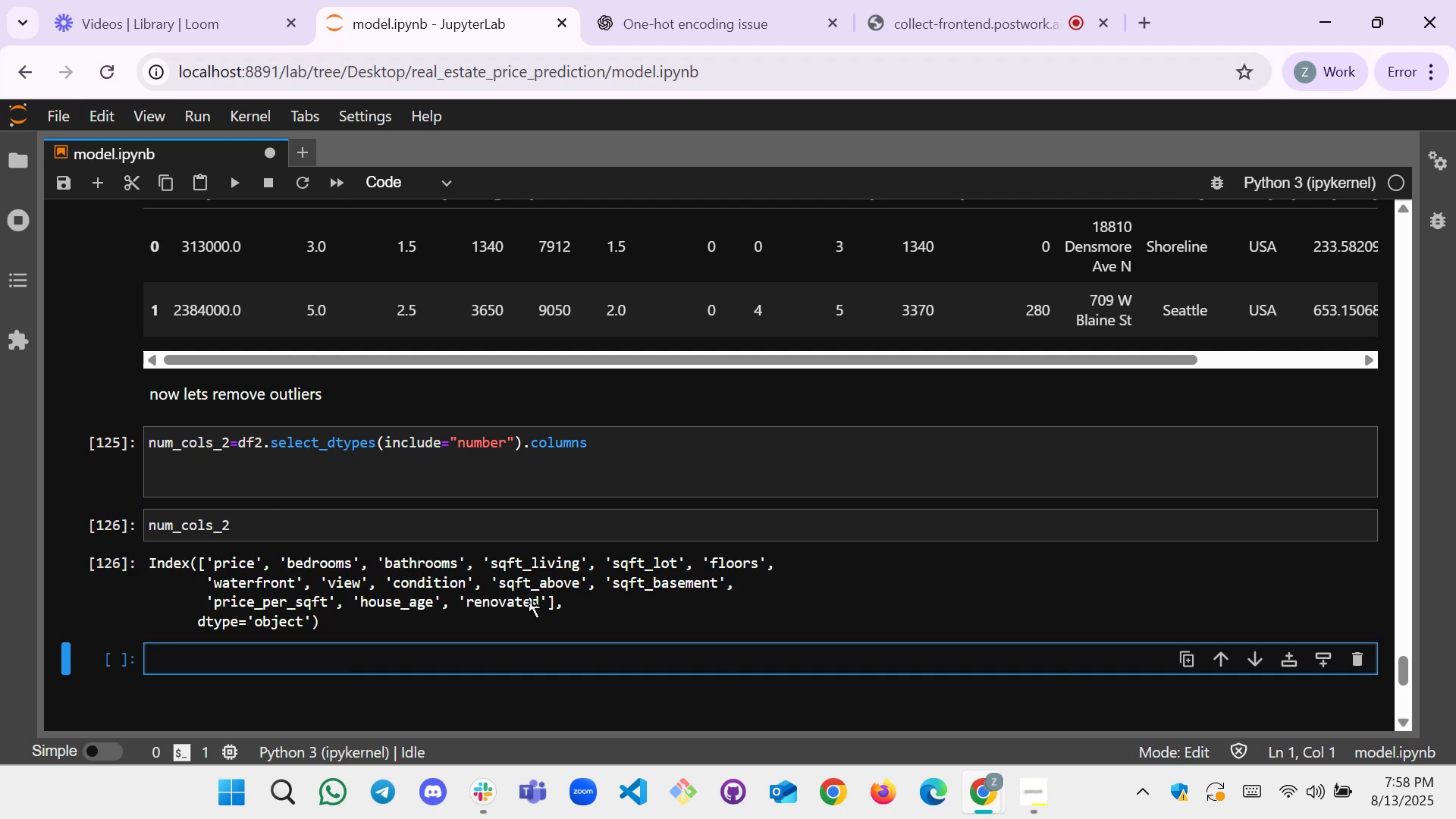 
wait(9.94)
 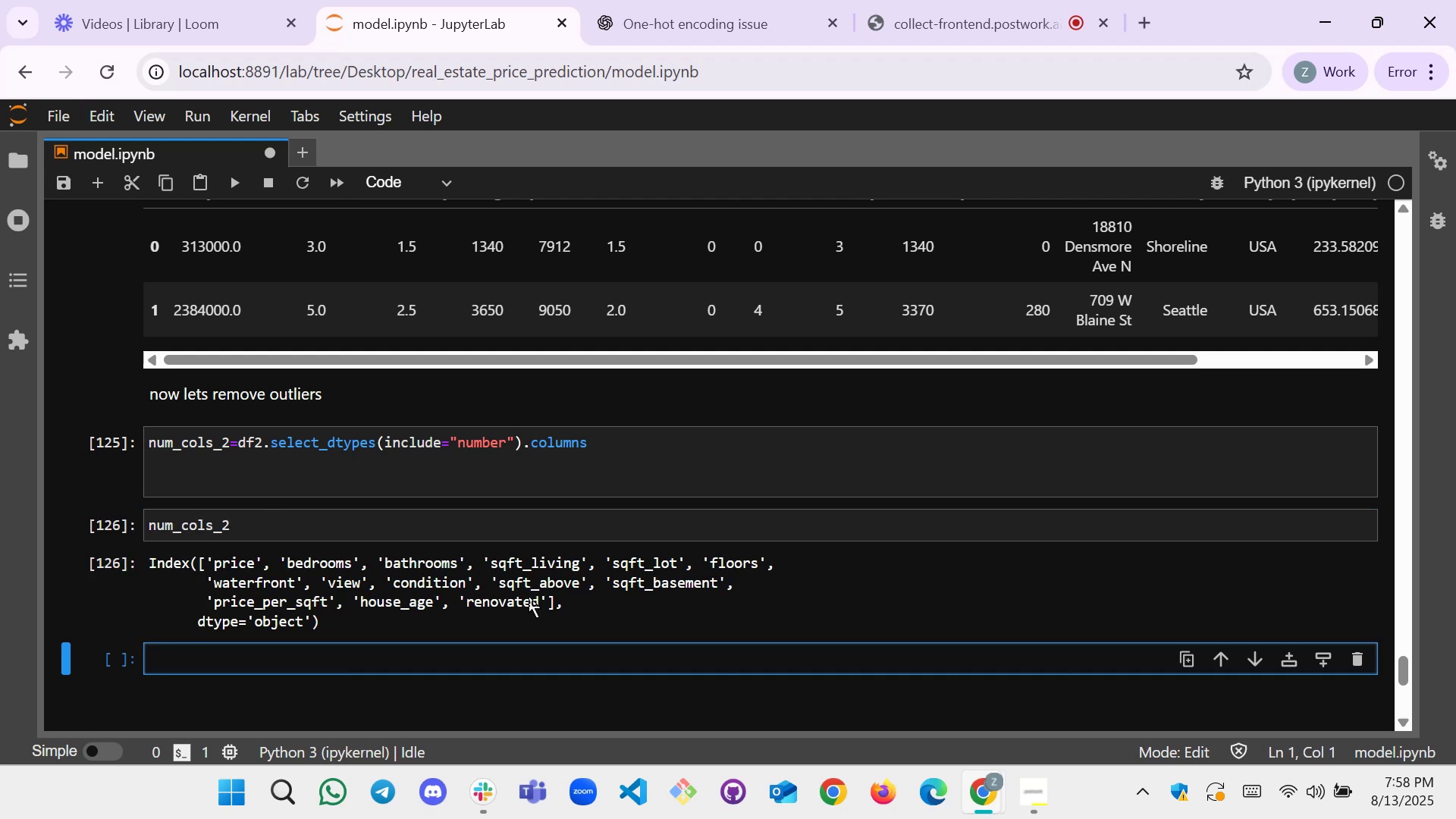 
left_click([287, 601])
 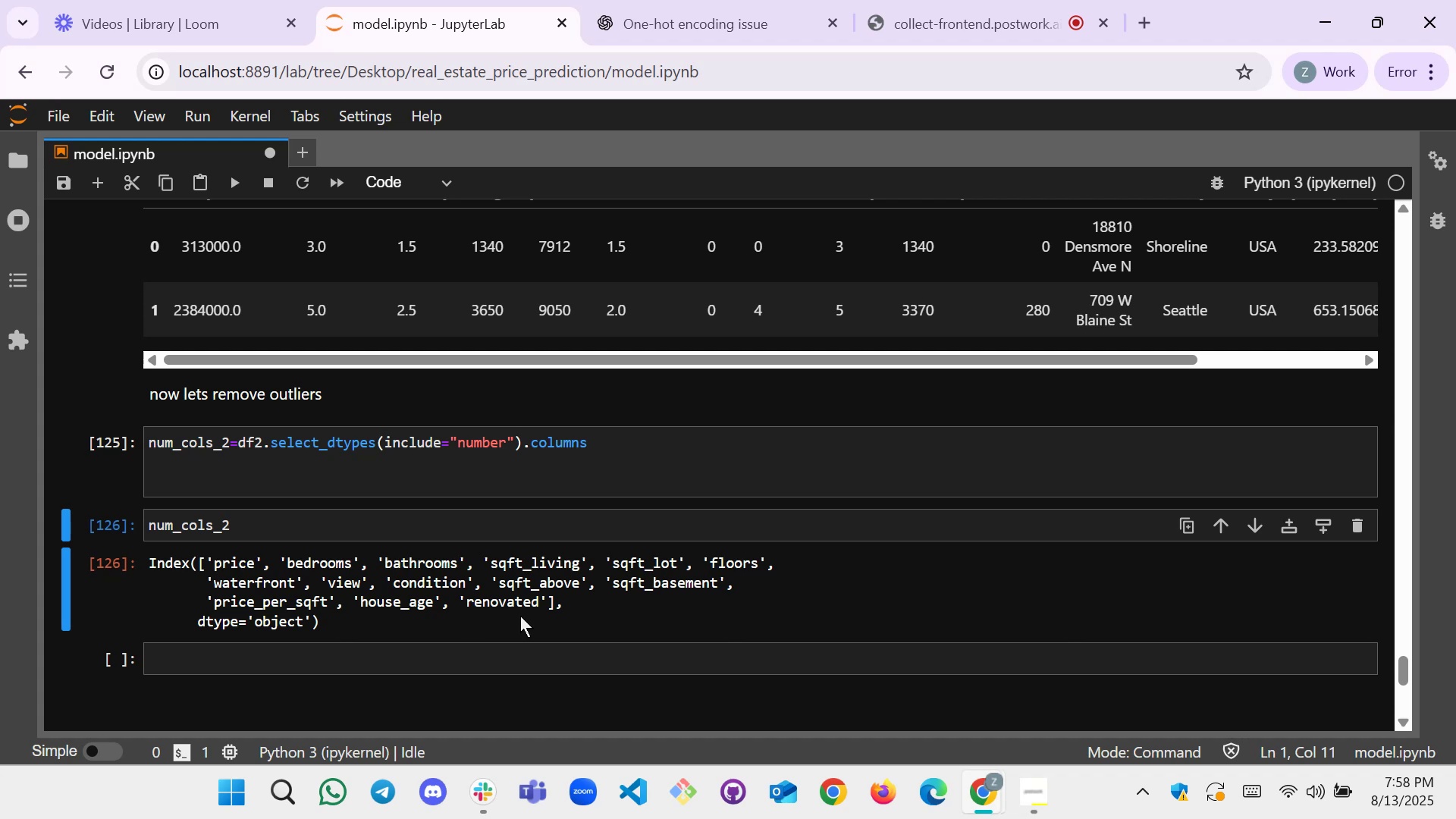 
wait(7.59)
 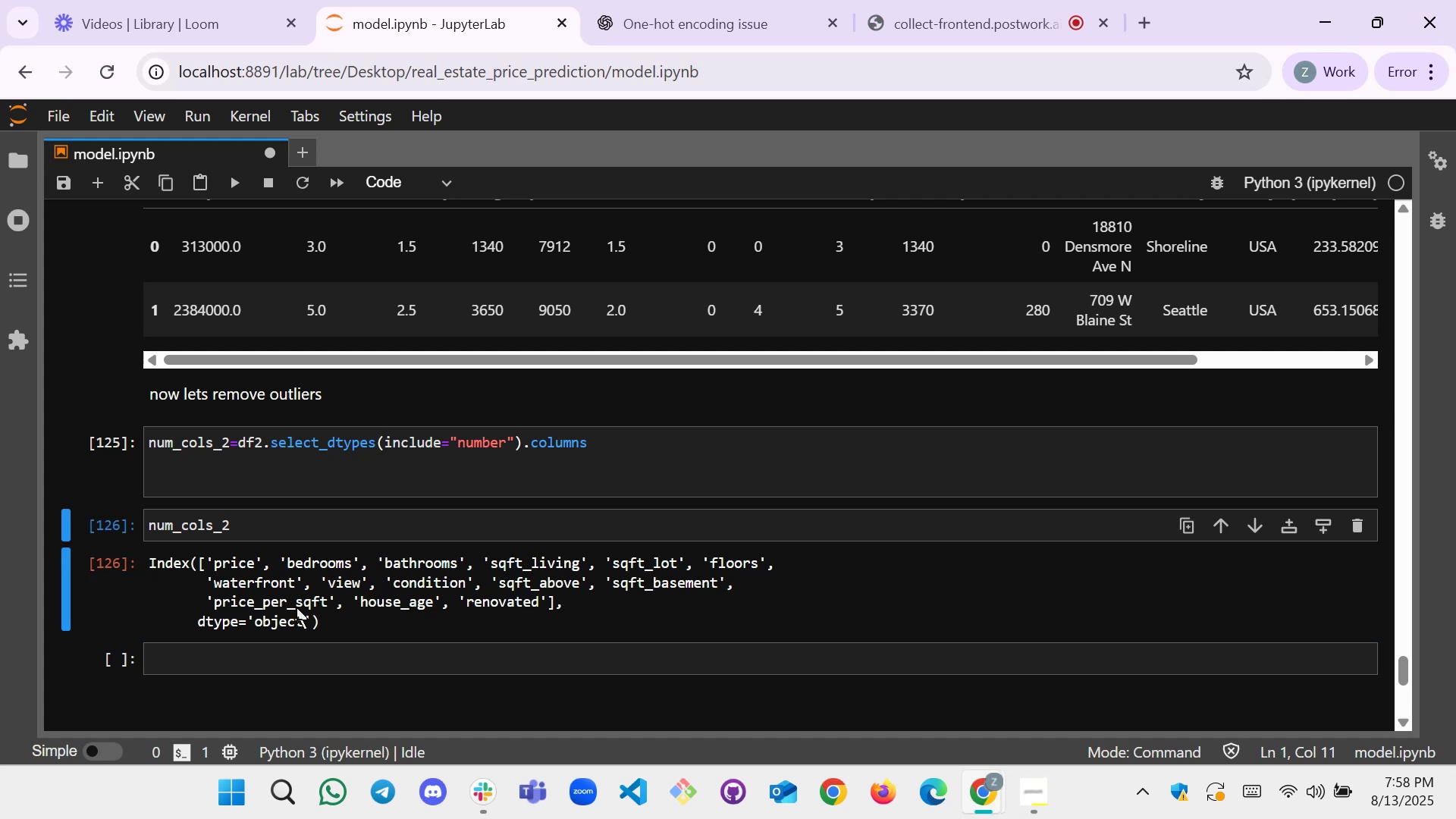 
left_click([519, 607])
 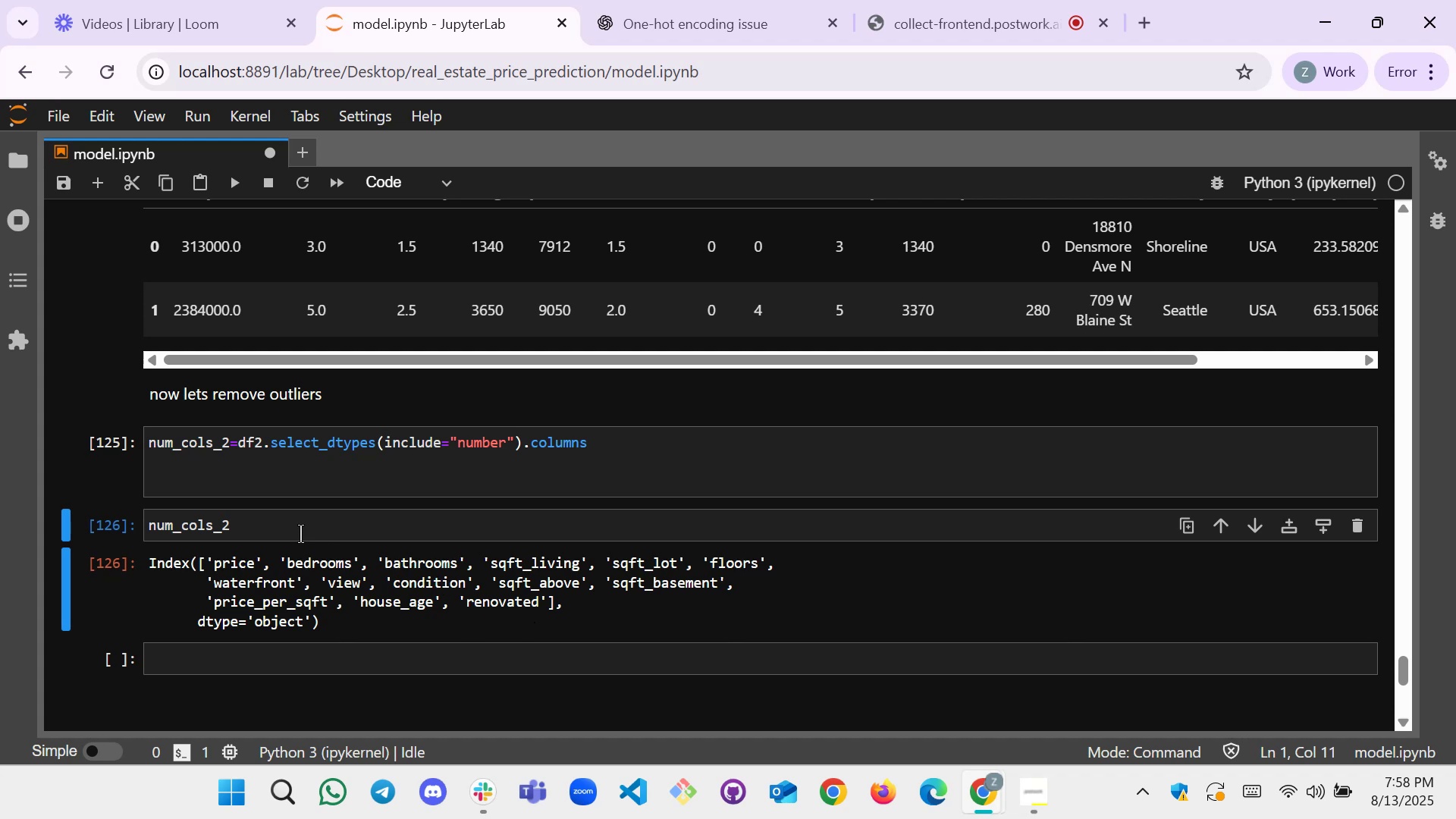 
scroll: coordinate [980, 383], scroll_direction: up, amount: 1.0
 